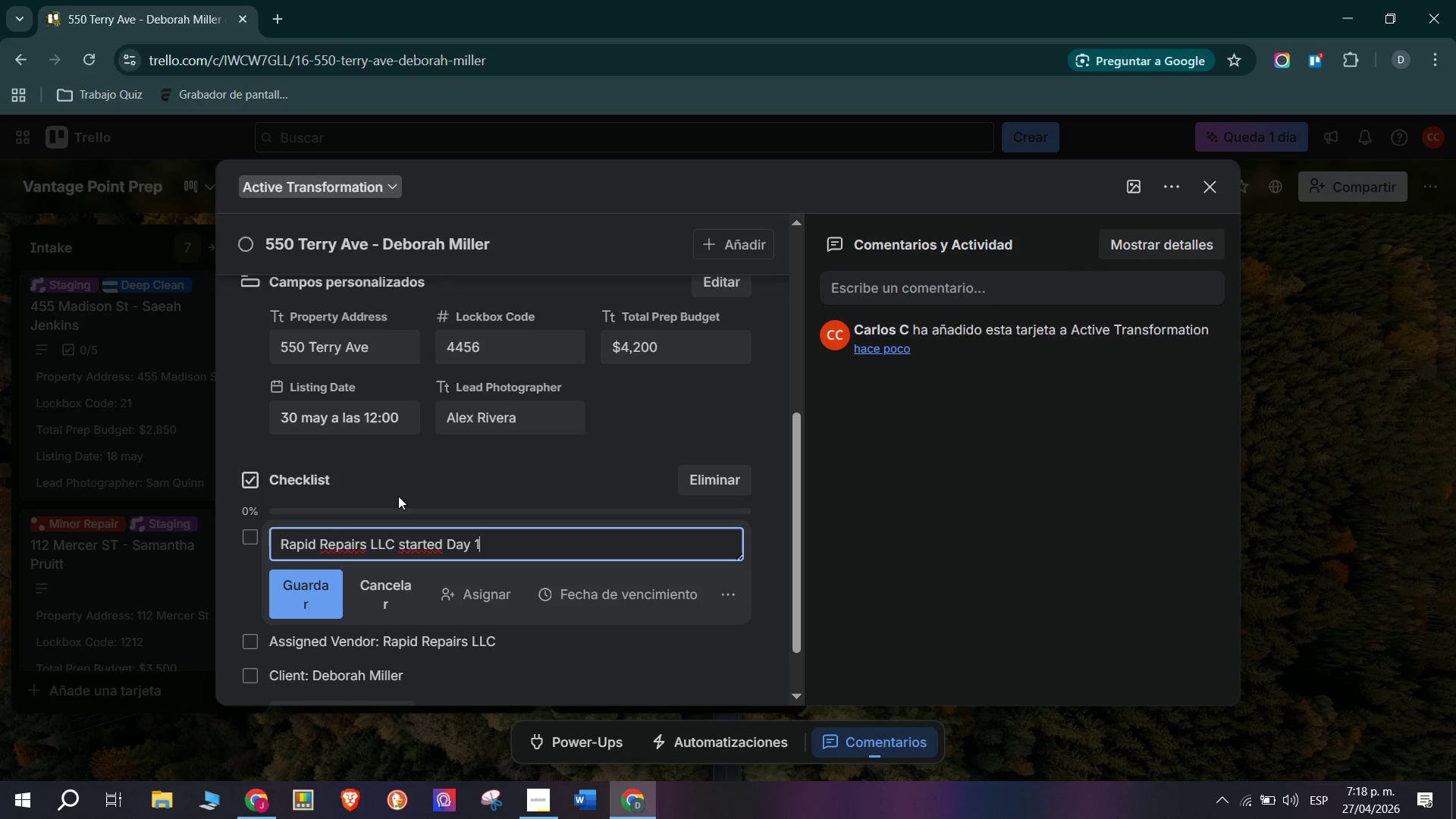 
type( - kitc)
 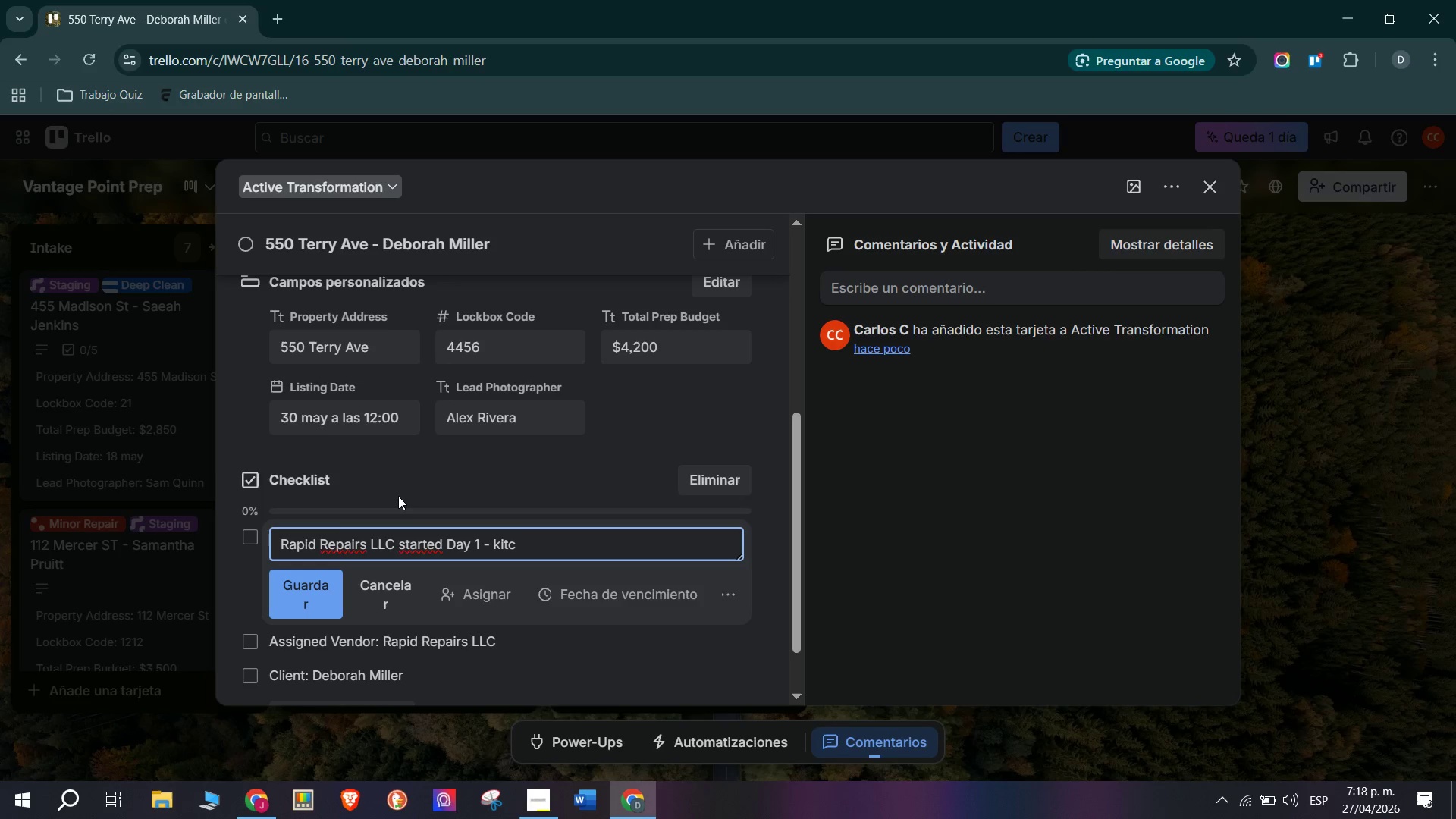 
type(hen g)
key(Backspace)
type(har)
 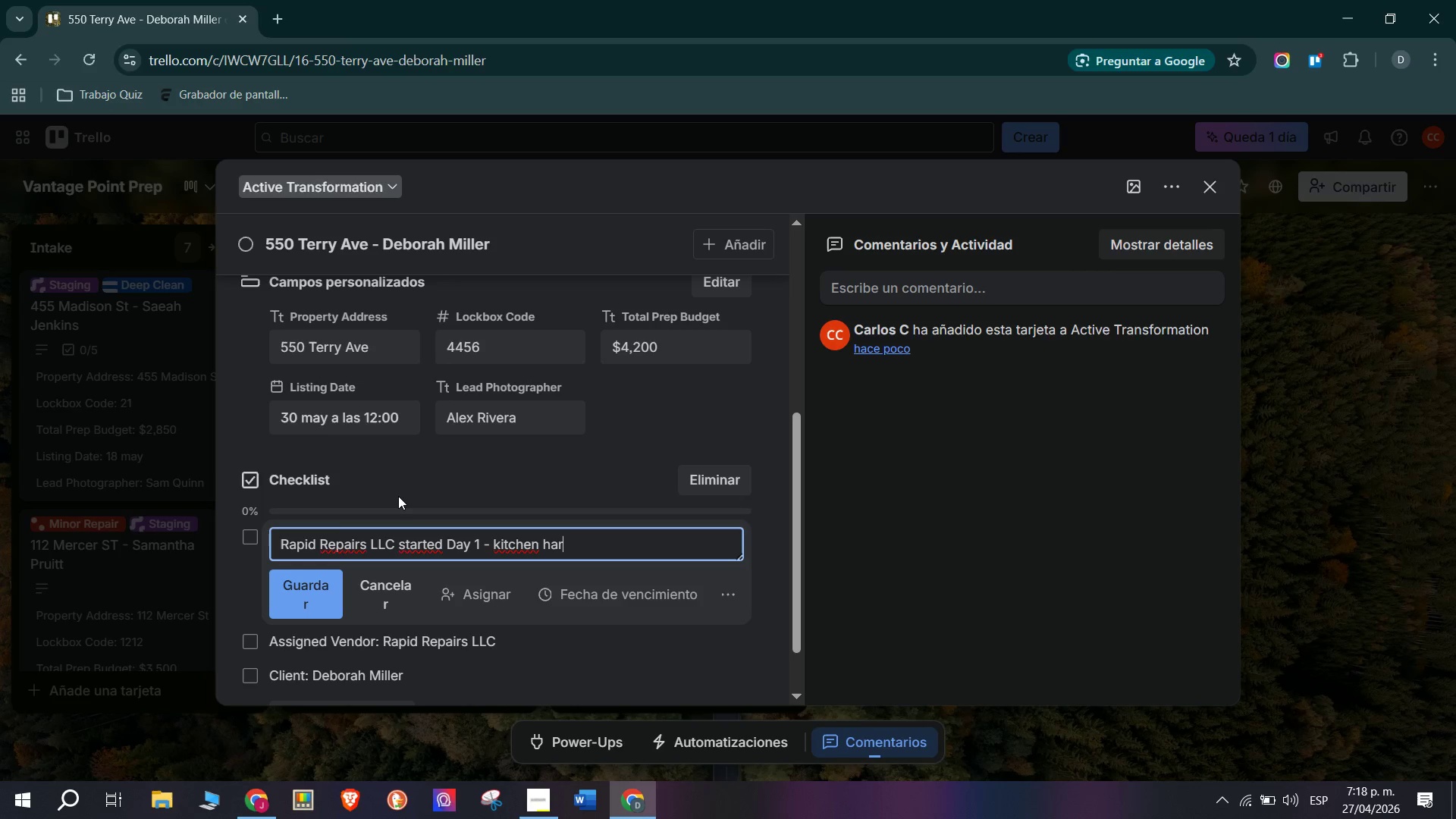 
type(dware replacement)
key(Backspace)
type(d)
key(Backspace)
key(Backspace)
type(d)
key(Backspace)
key(Backspace)
key(Backspace)
type(d)
 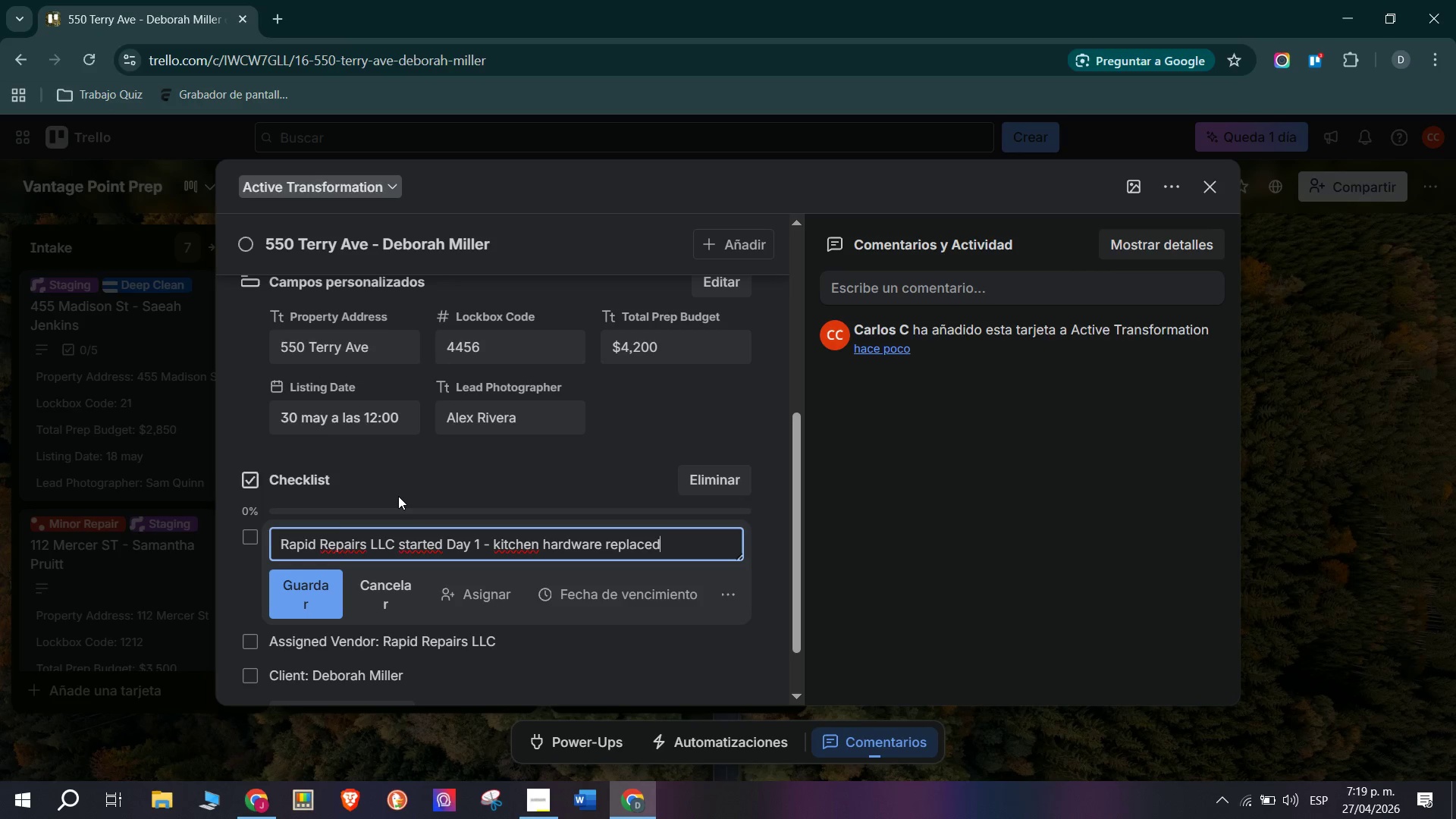 
key(Enter)
 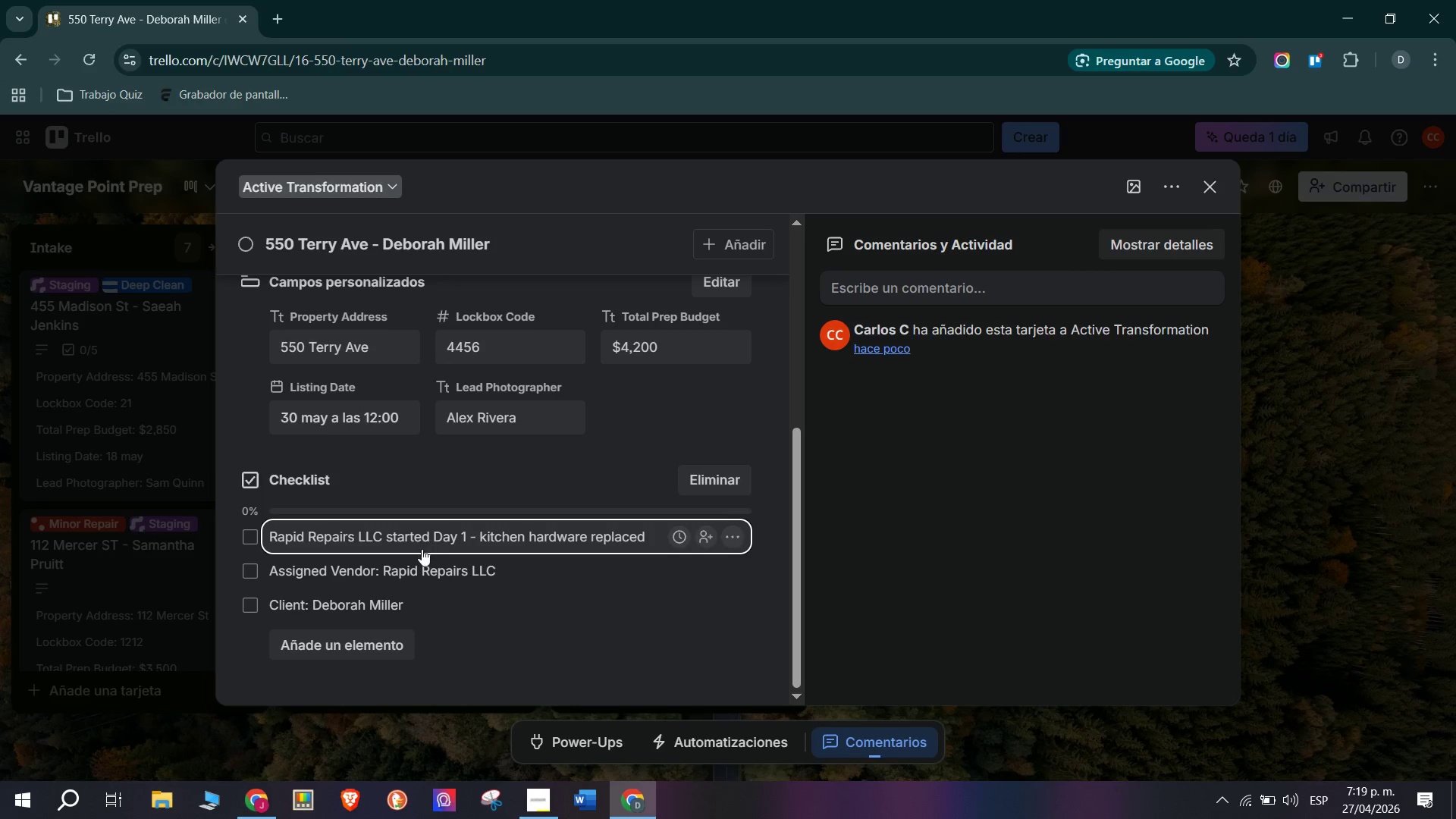 
left_click([439, 570])
 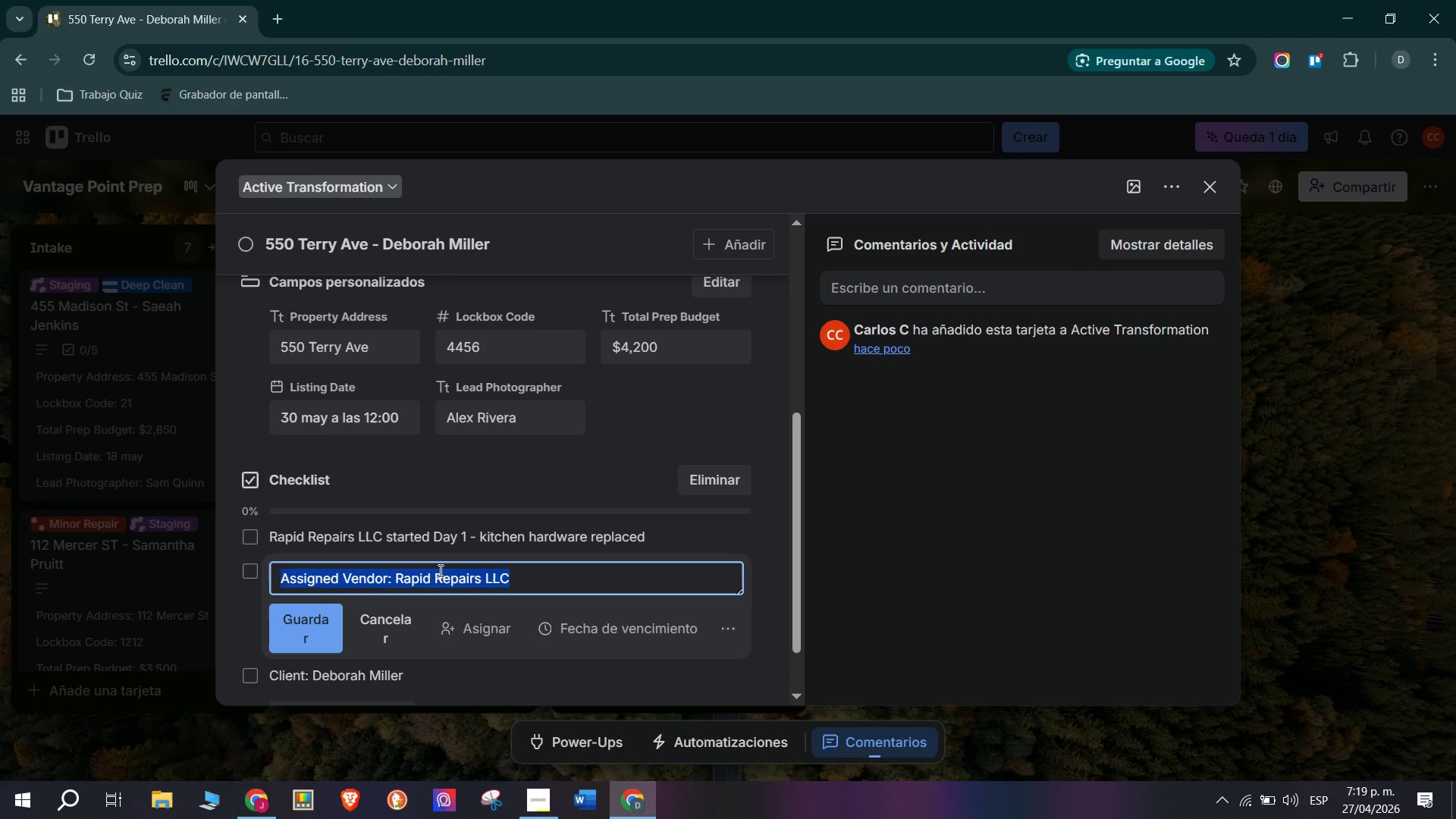 
type(Interior Paint touch-o)
key(Backspace)
type(ups completed )
 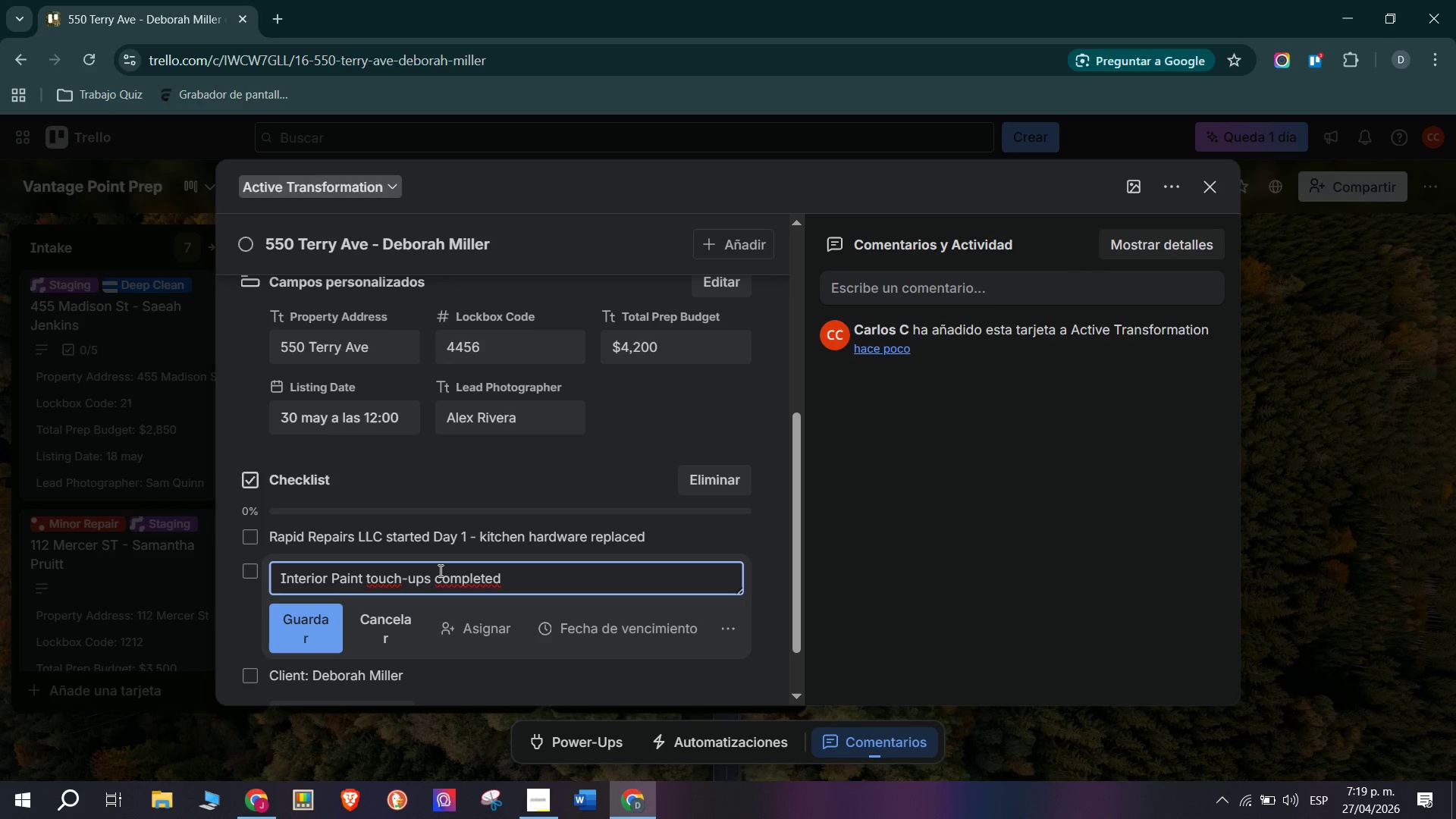 
key(Enter)
 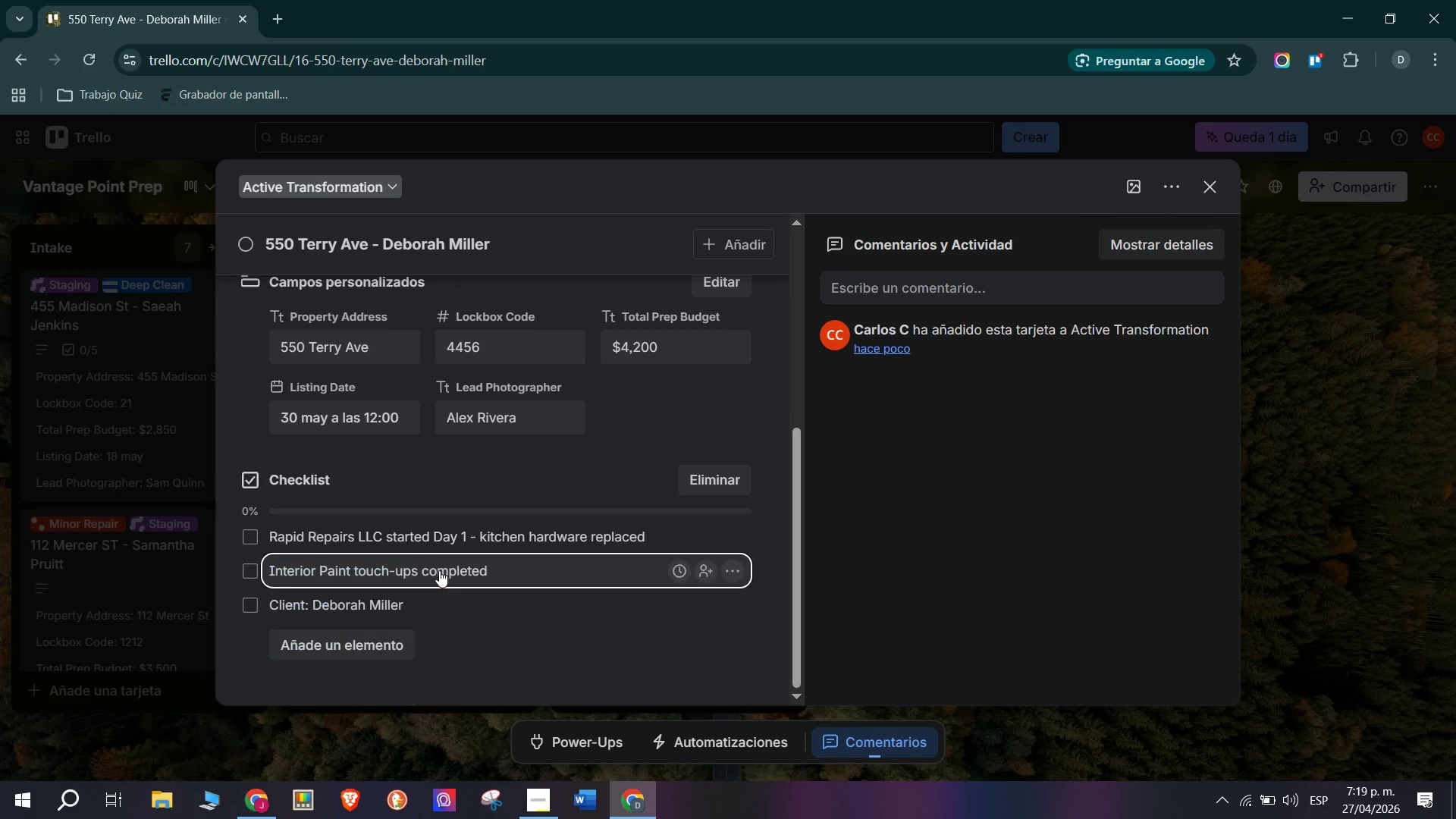 
key(CapsLock)
 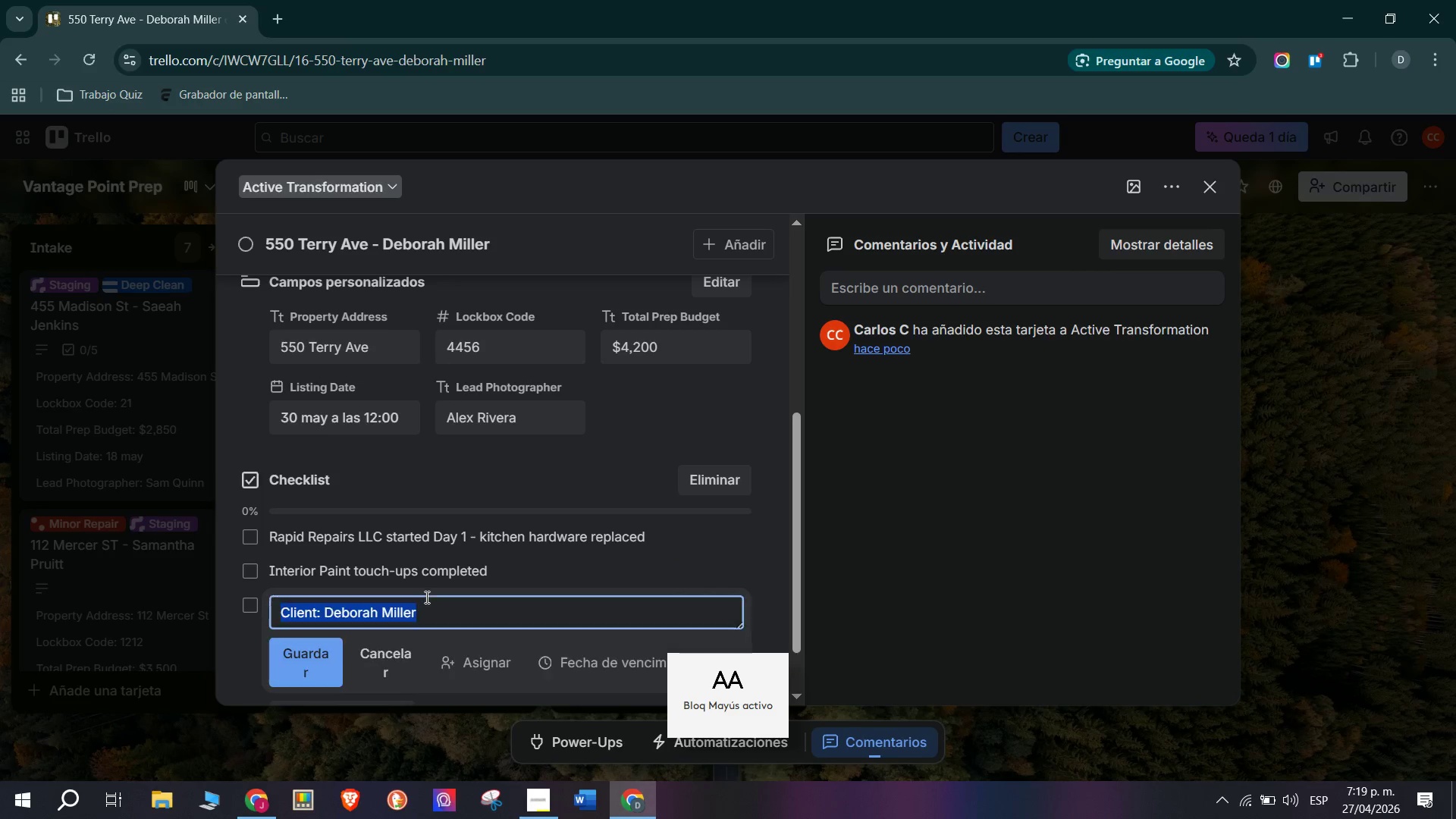 
type(Exterior paint touch )
key(Backspace)
type(.)
key(Backspace)
type(-ups completed)
 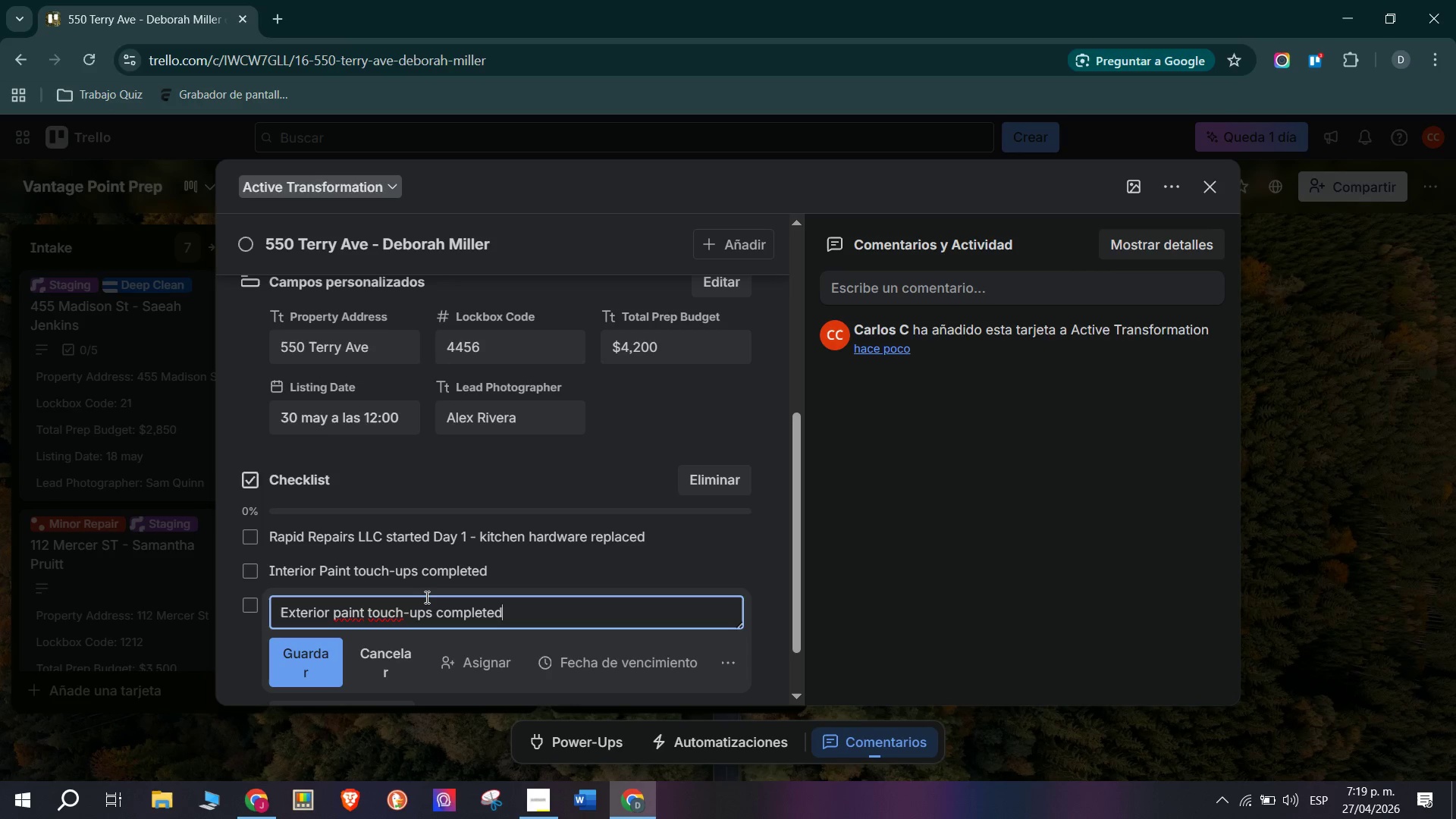 
key(Enter)
 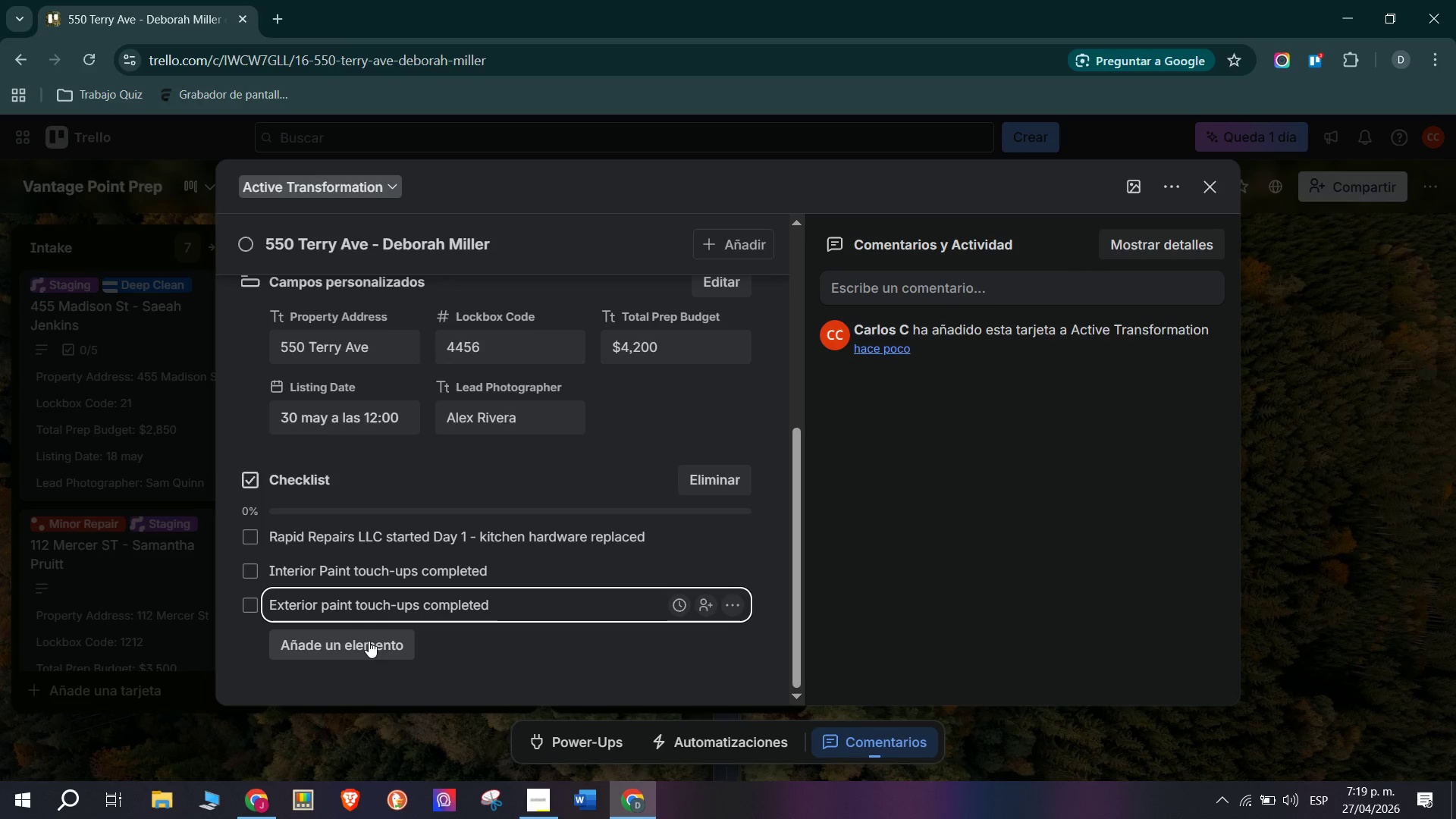 
left_click([391, 608])
 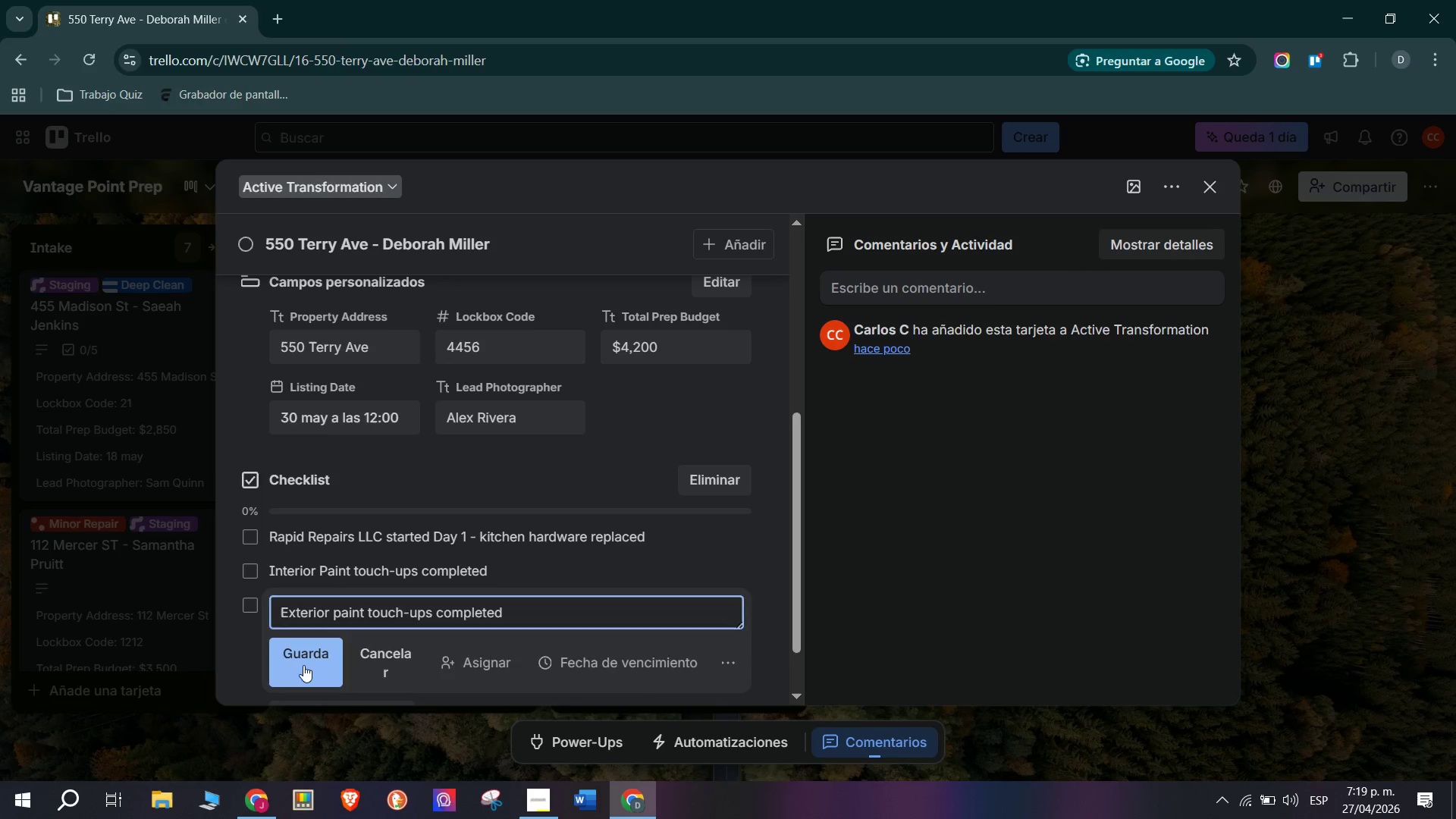 
double_click([314, 643])
 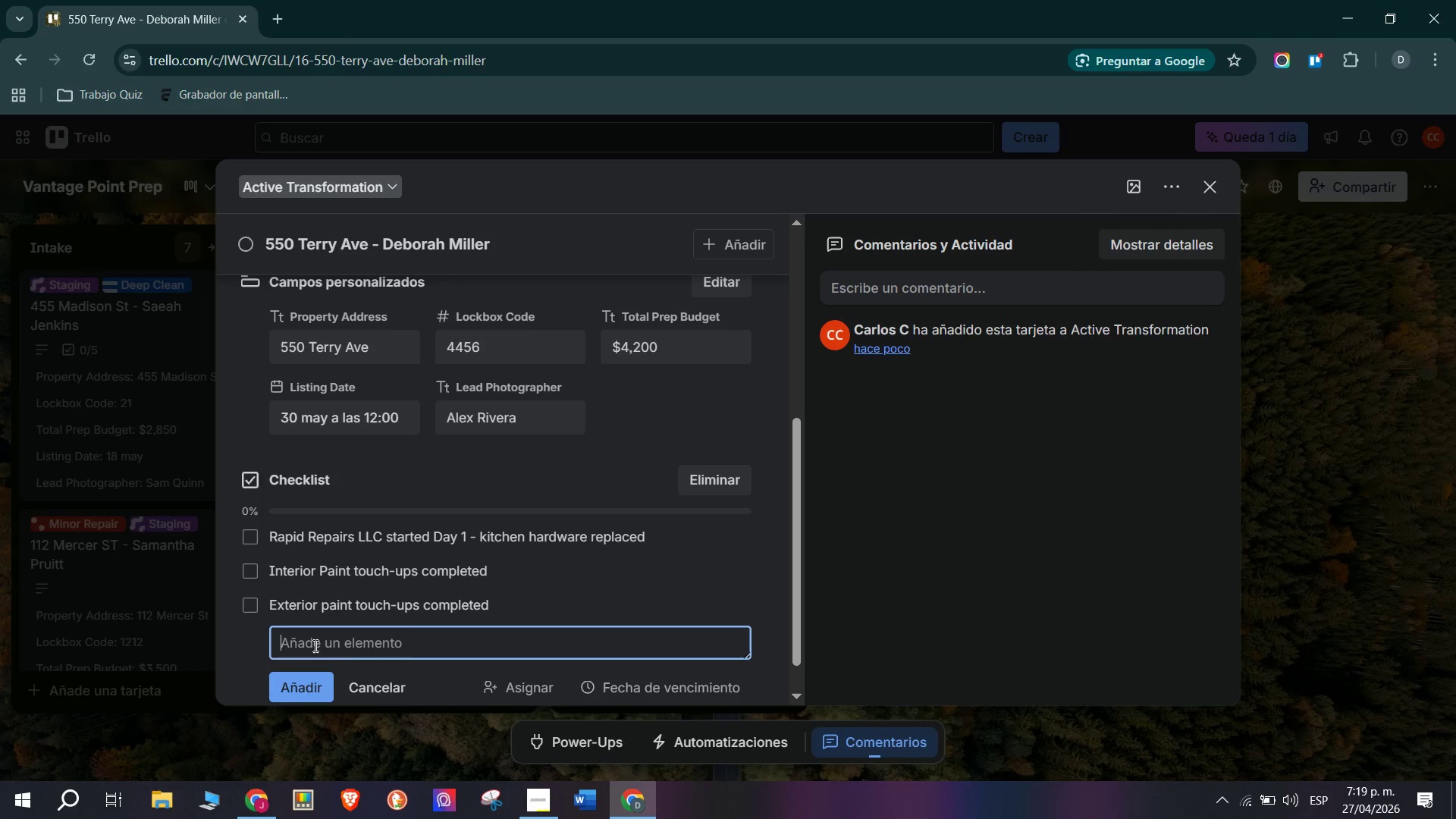 
type(Deep clean schedule)
 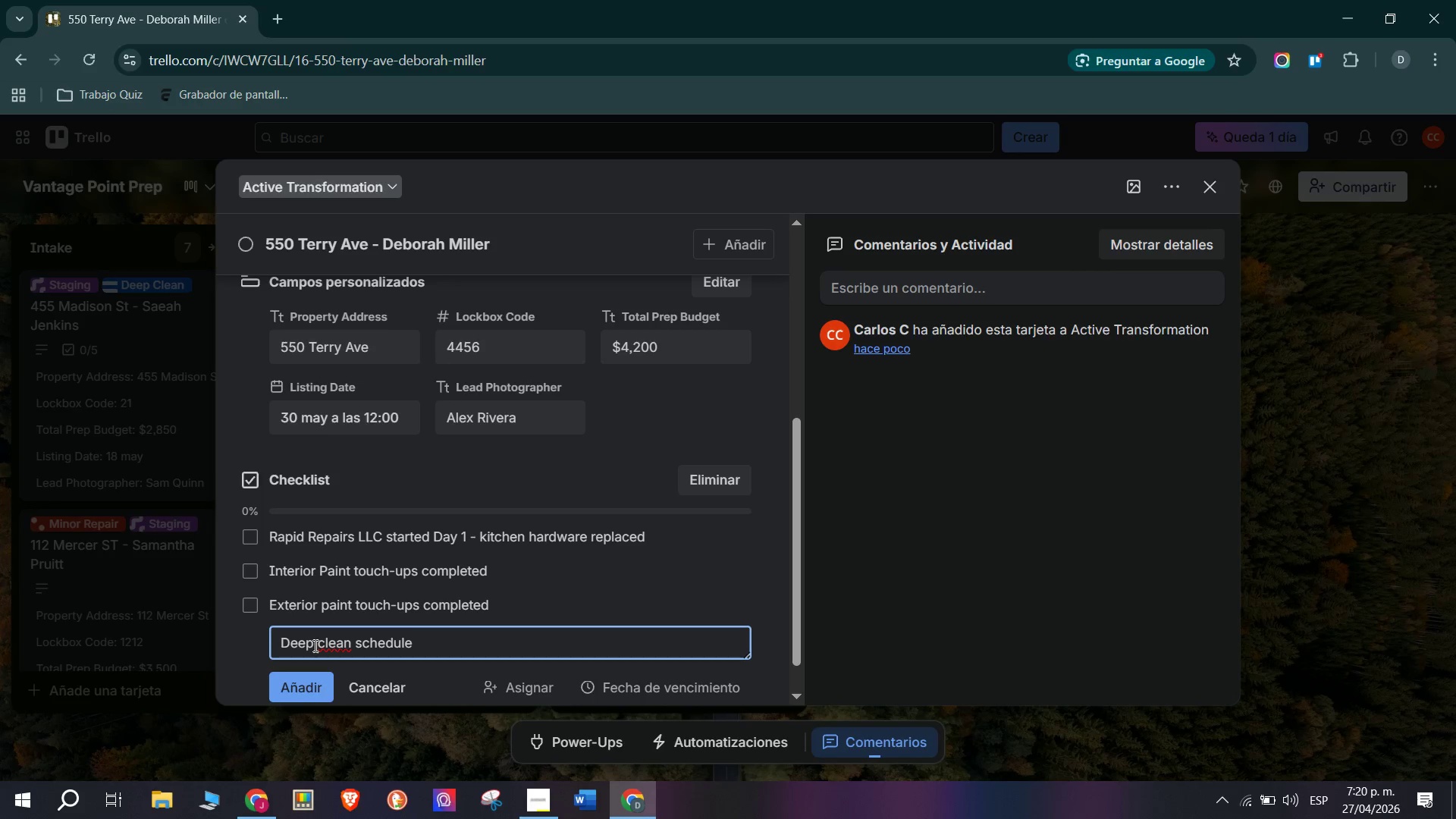 
type(d after repair wrap (day 5)
key(Backspace)
key(Backspace)
key(Backspace)
key(Backspace)
key(Backspace)
key(Backspace)
type(*day 5))
key(Backspace)
type((/Sta)
 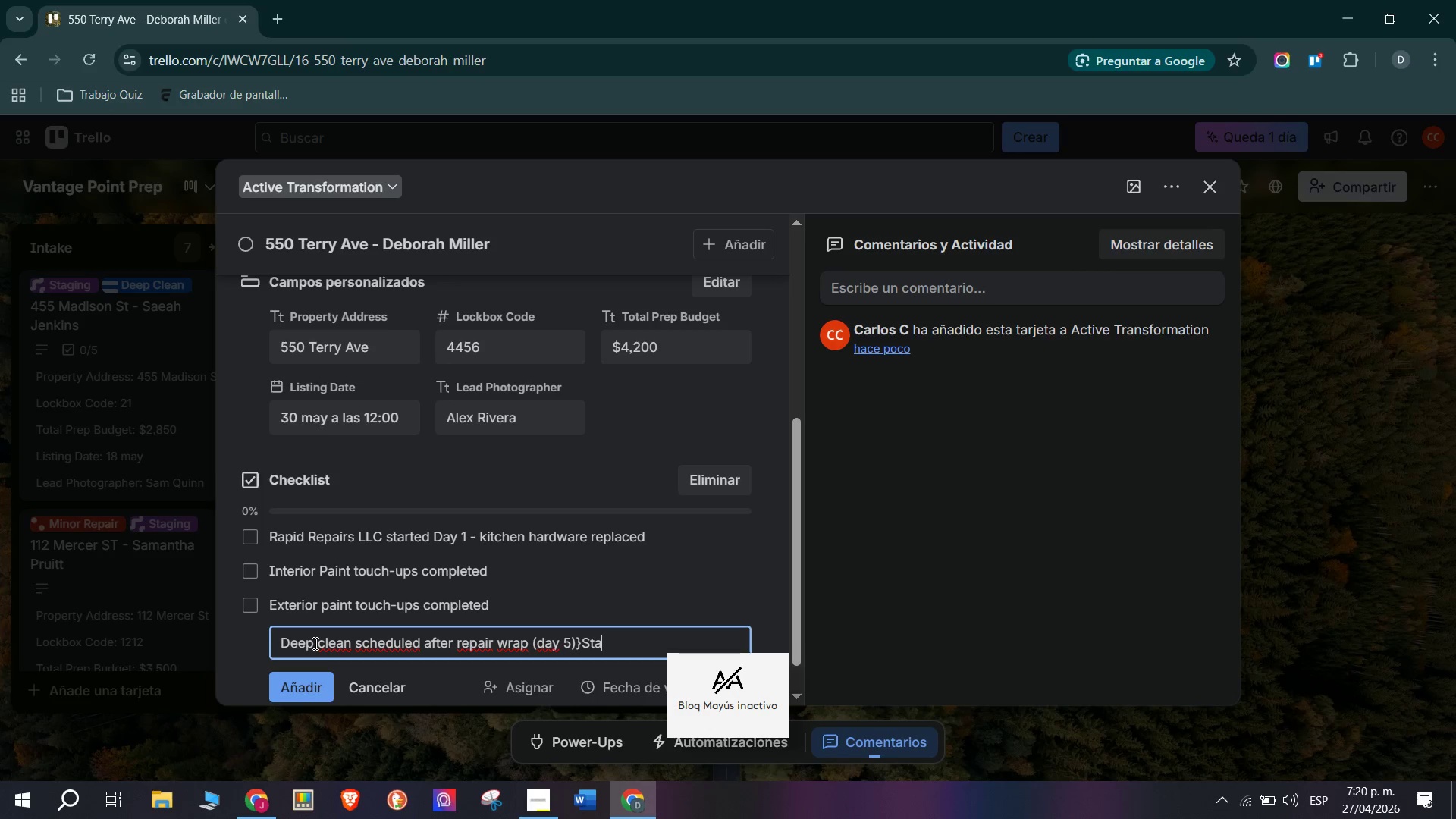 
key(Backspace)
 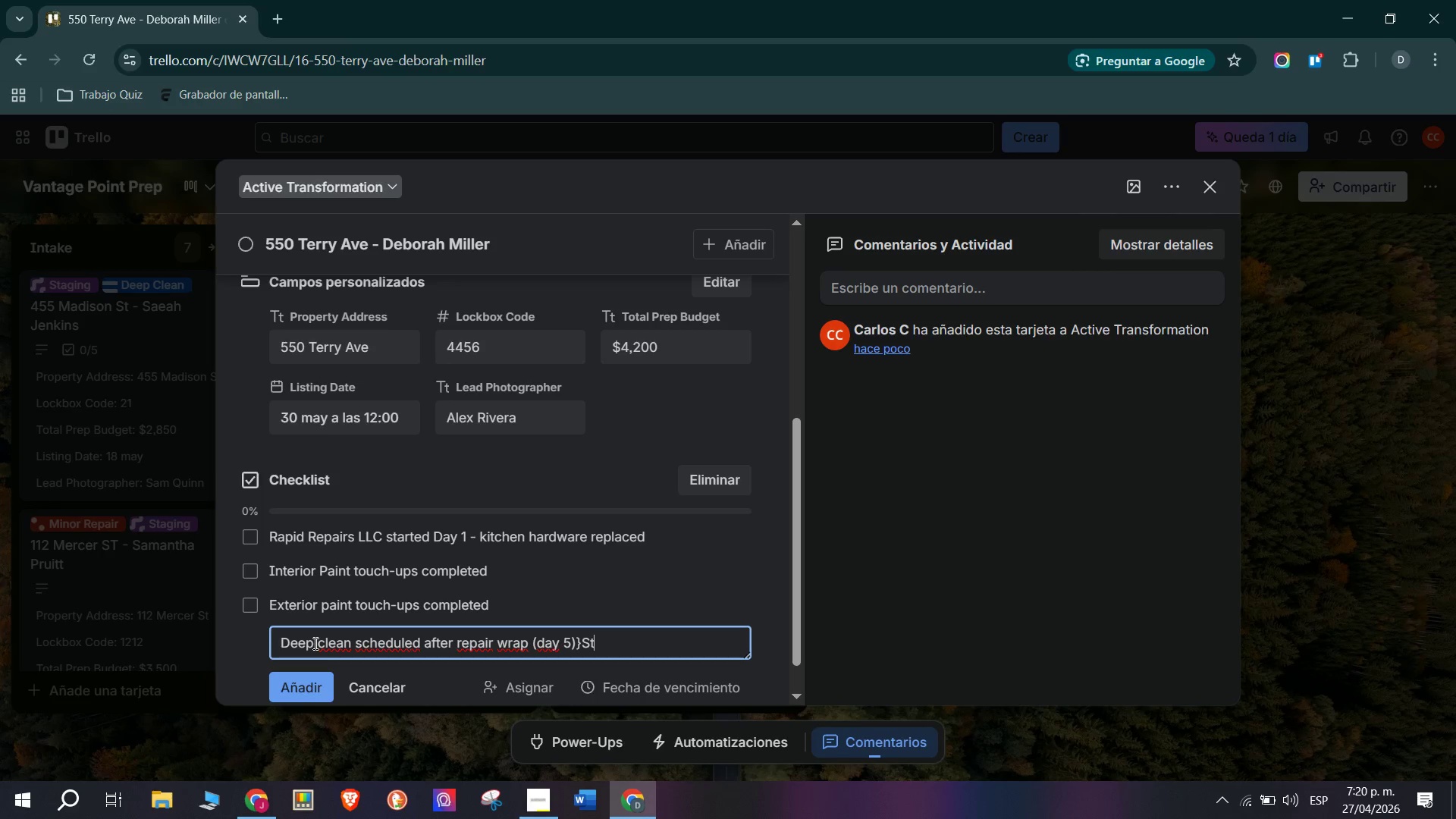 
key(Backspace)
 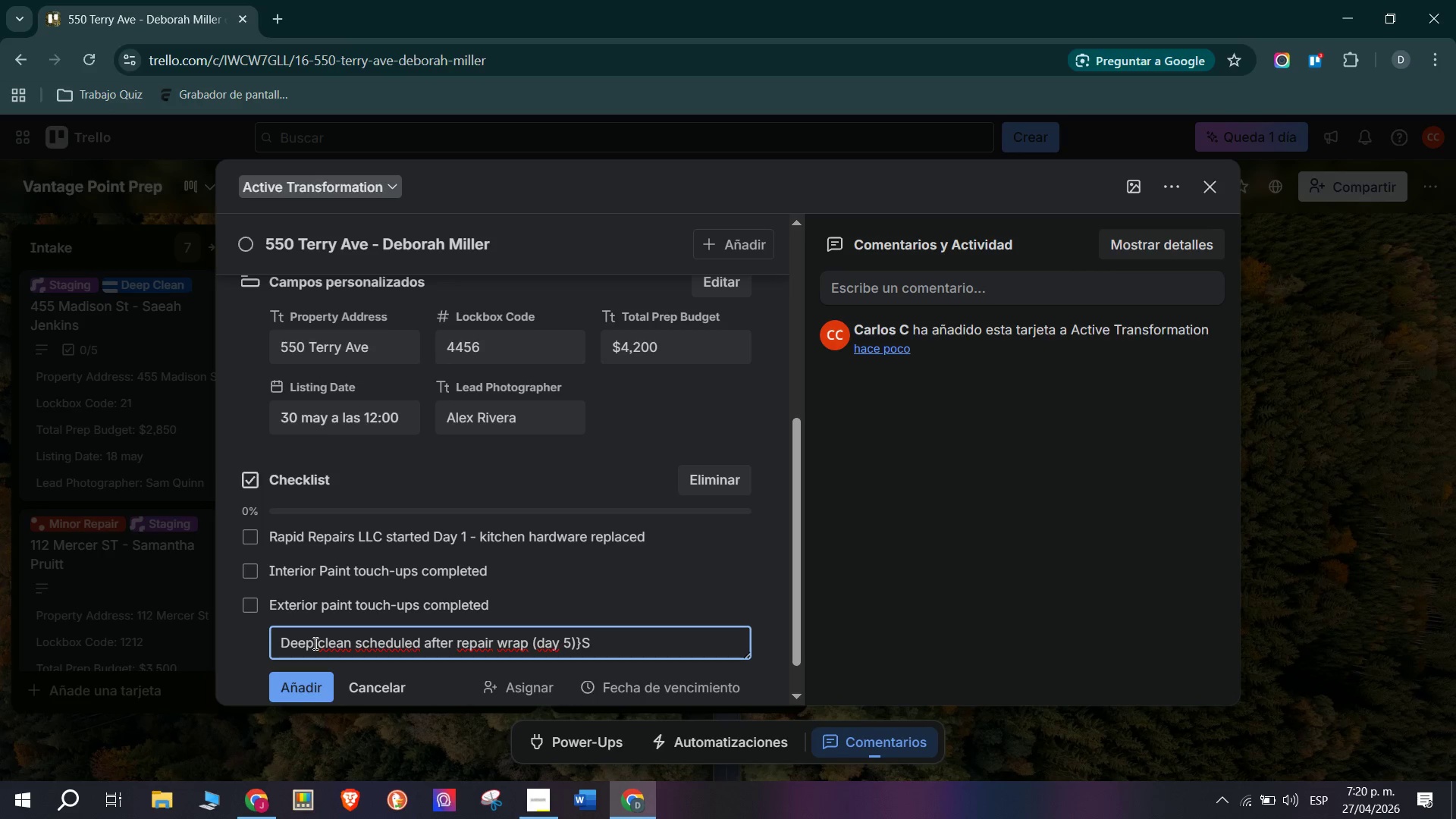 
key(Backspace)
 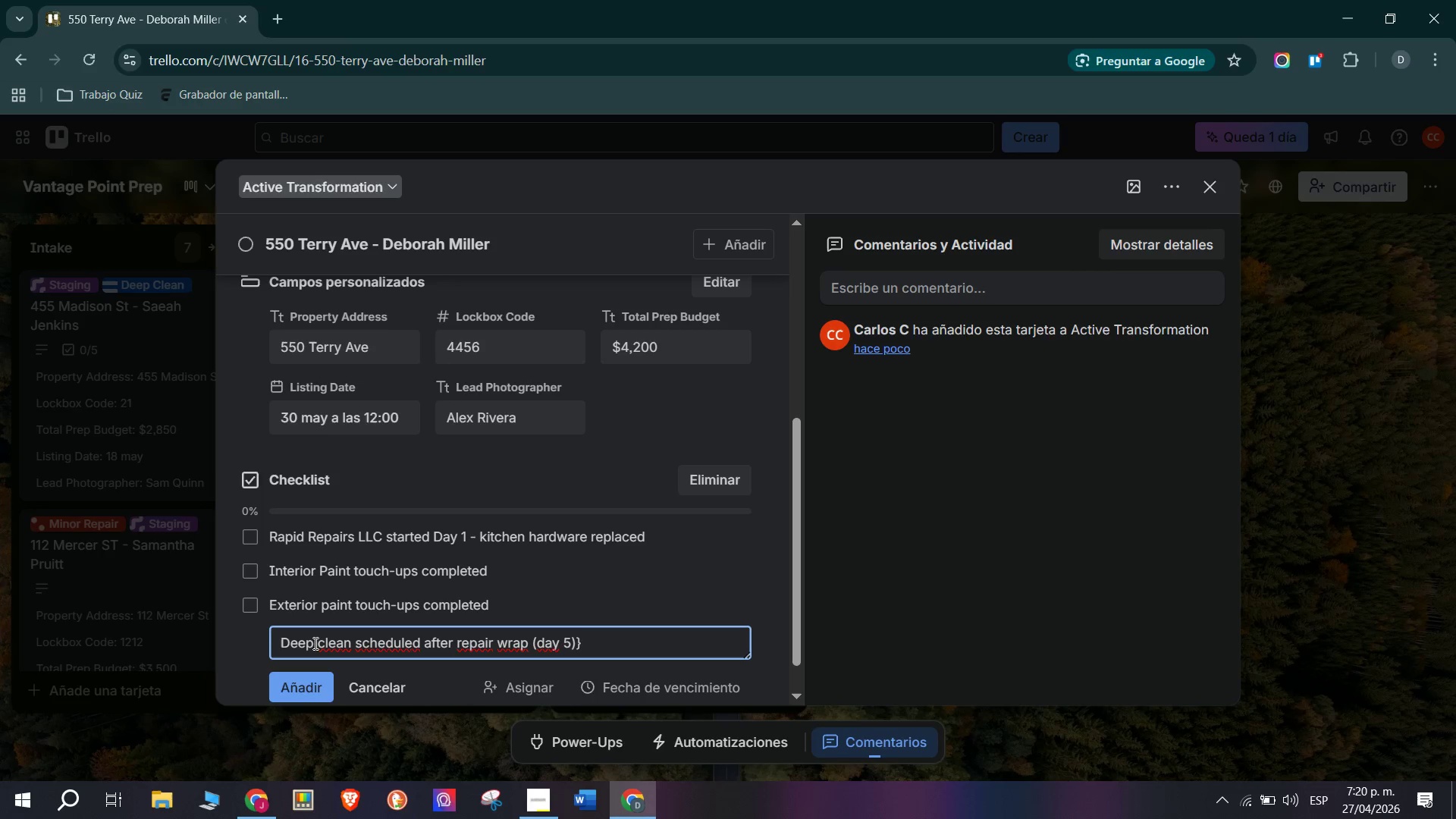 
key(Backspace)
 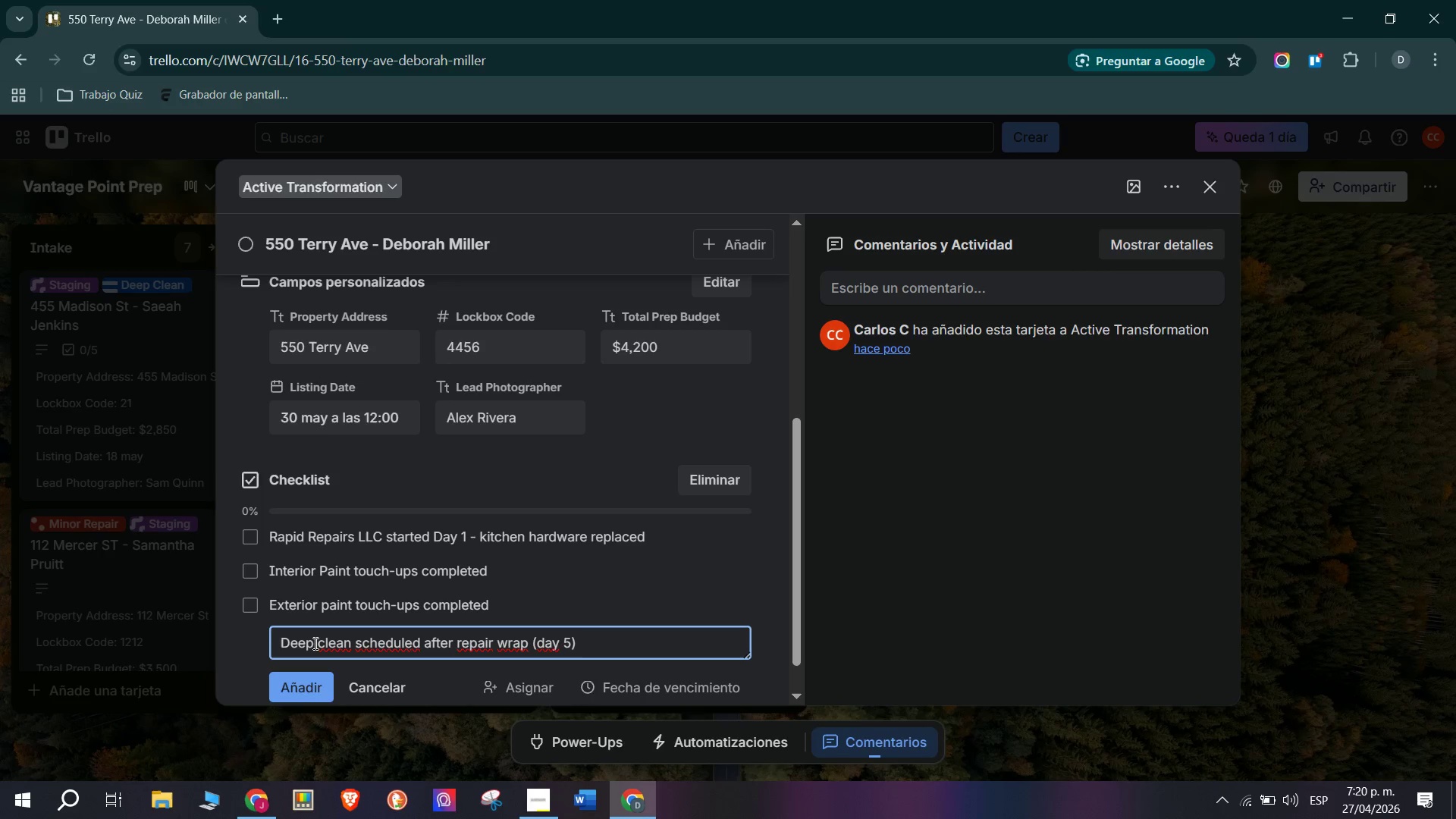 
key(Backspace)
 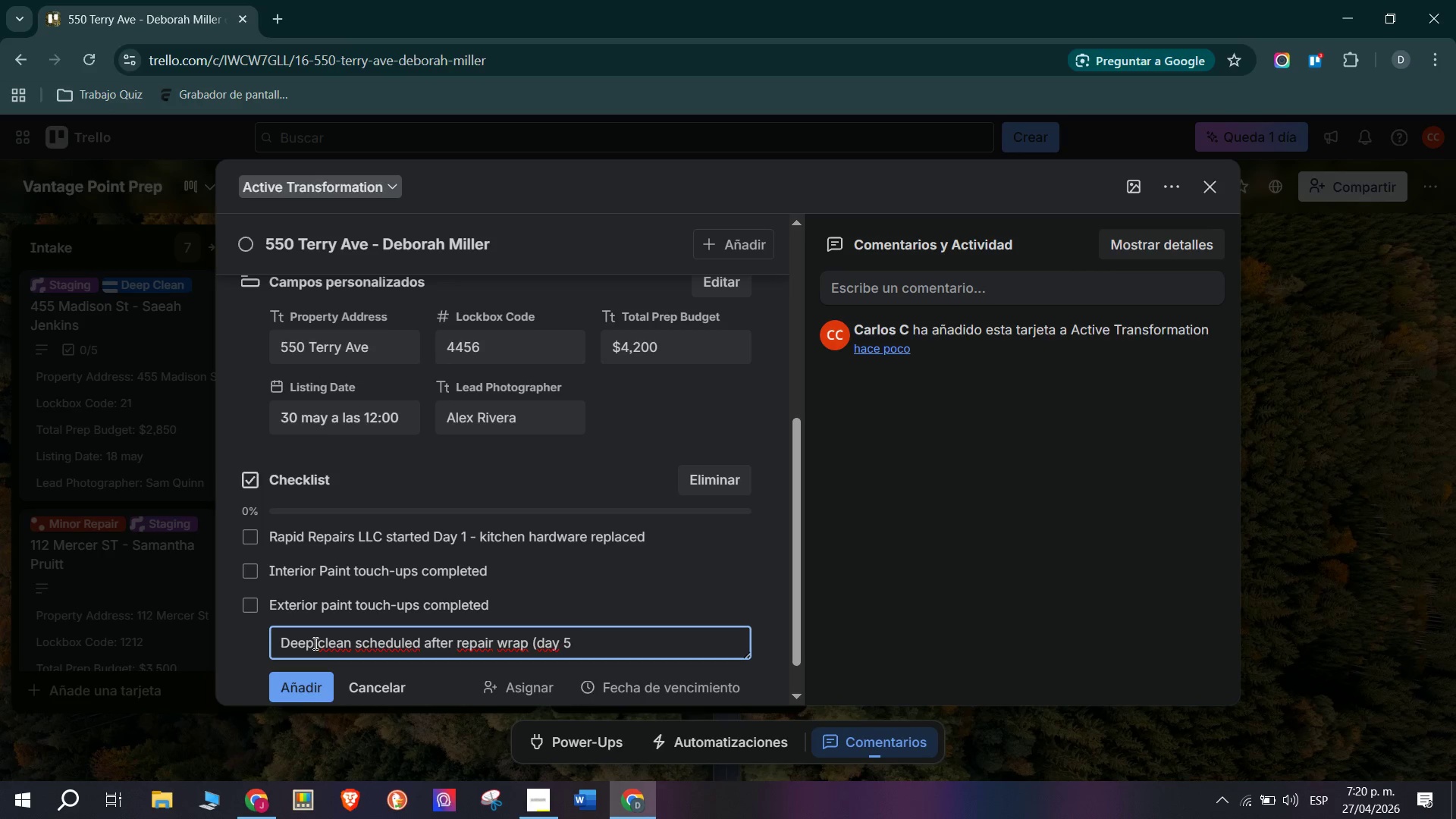 
key(Shift+9)
 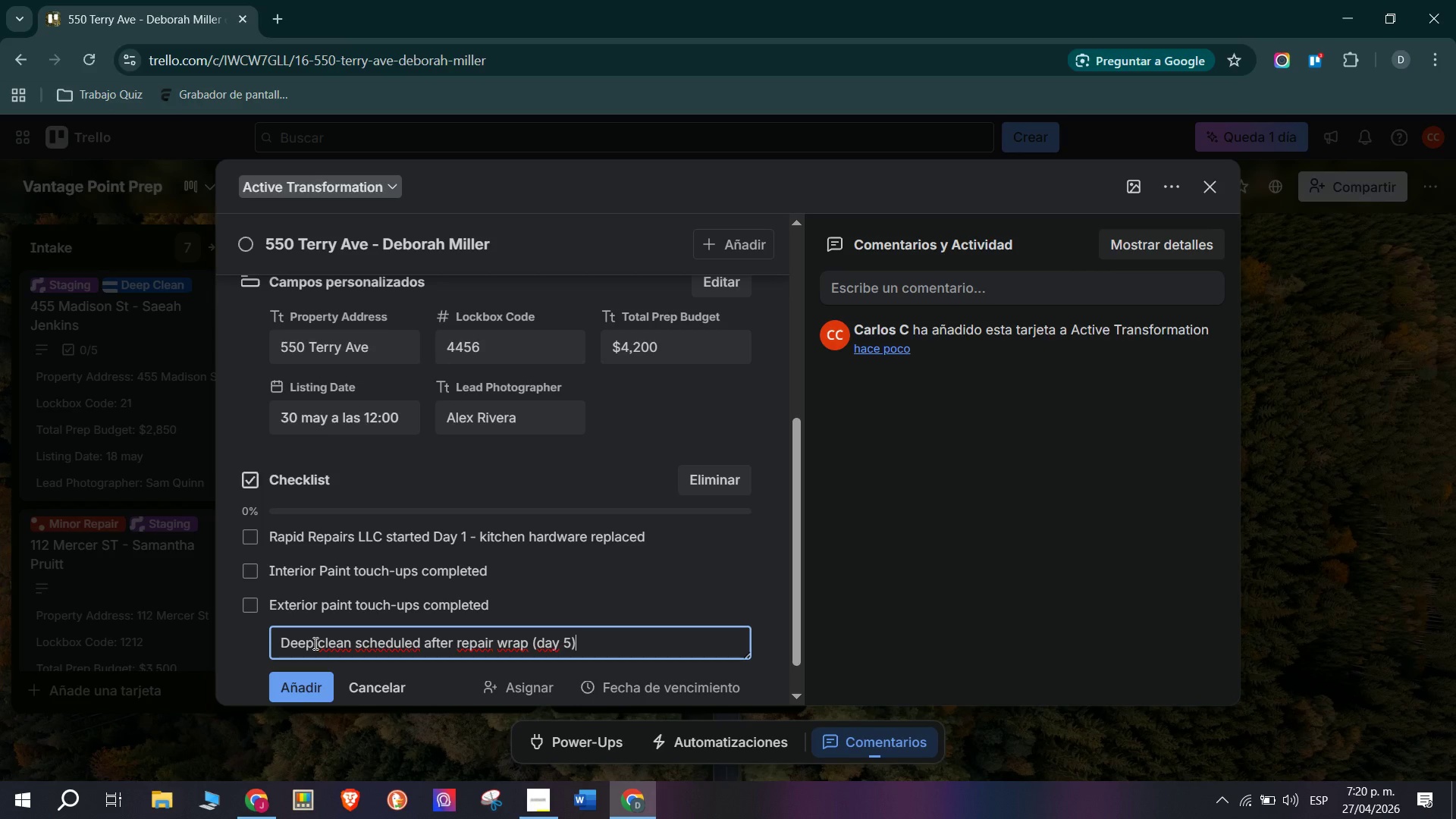 
key(Enter)
 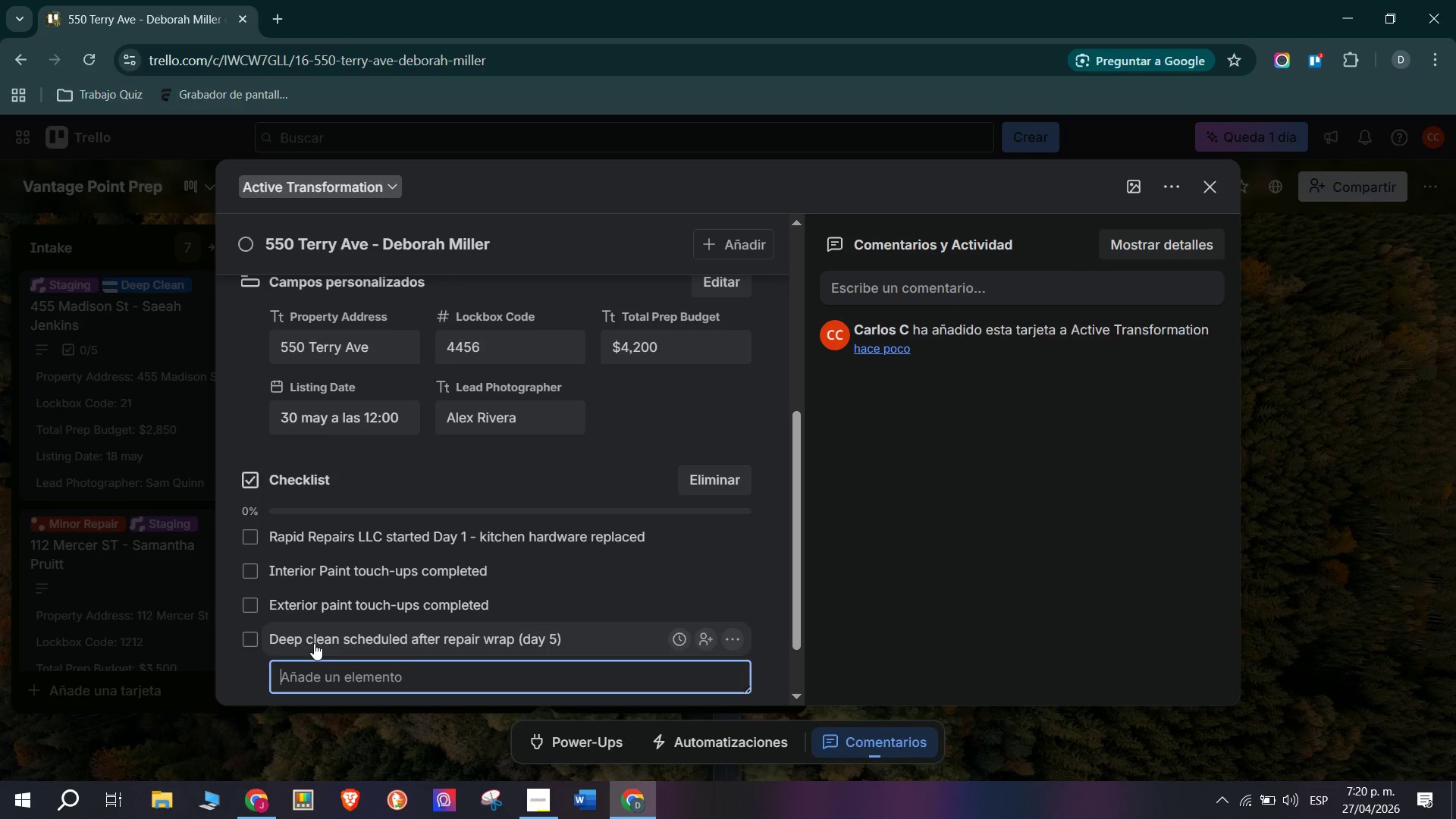 
type(Sta)
 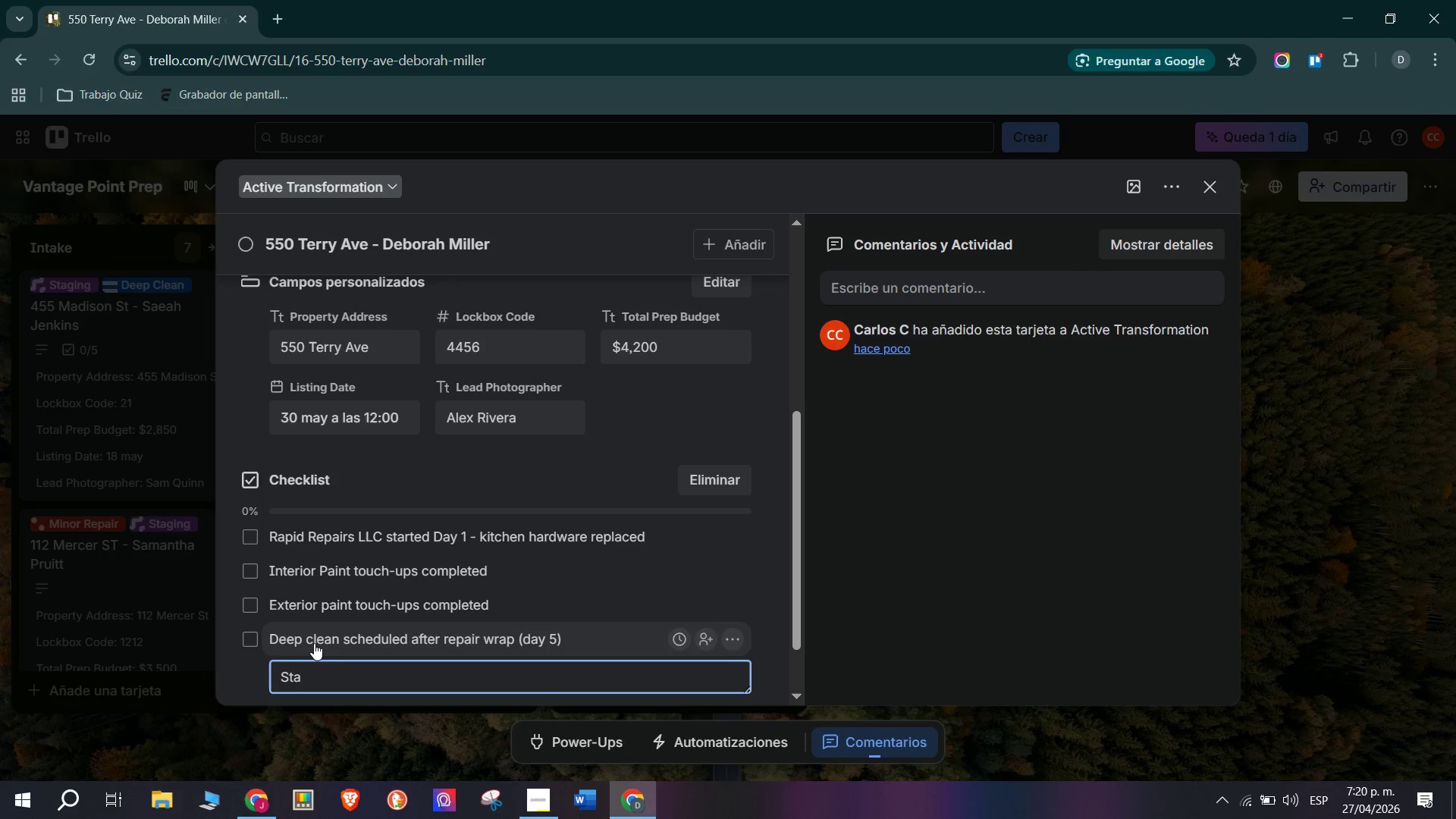 
type(ging> 3 accent pieces only - confirmd)
key(Backspace)
type( delivery date )
 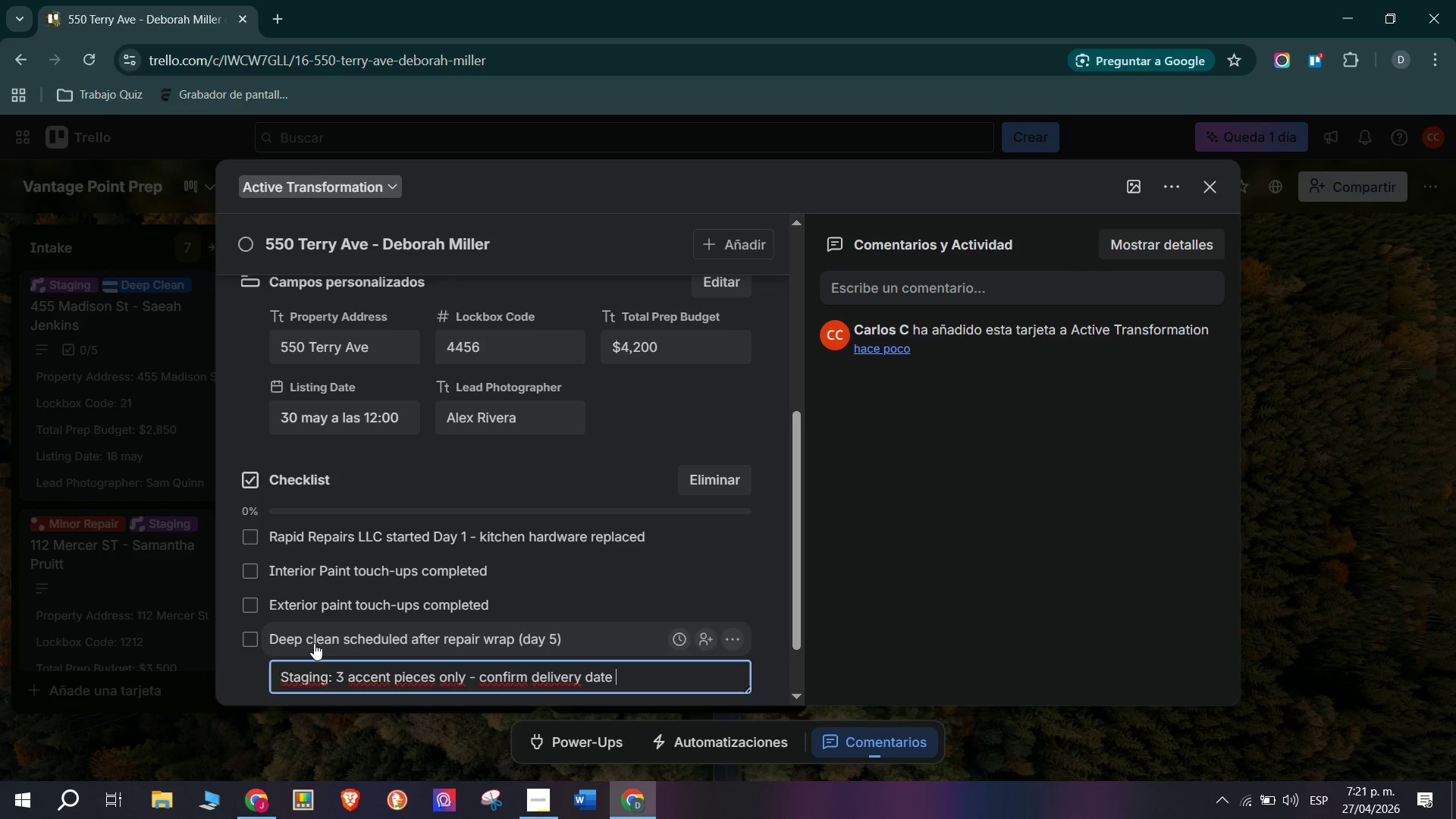 
key(Enter)
 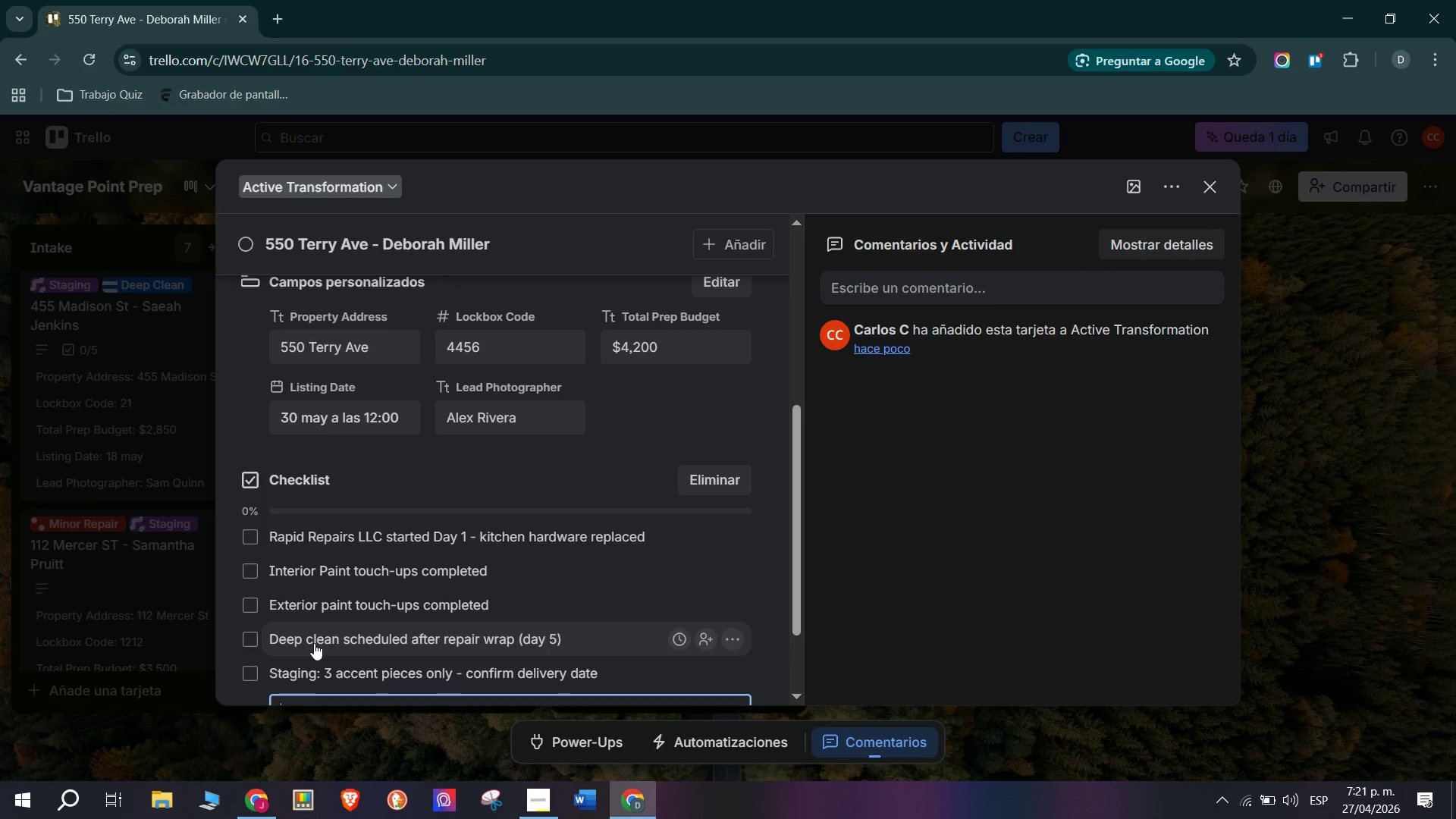 
type(Alex Rivera> Schedule shootfor day 7)
 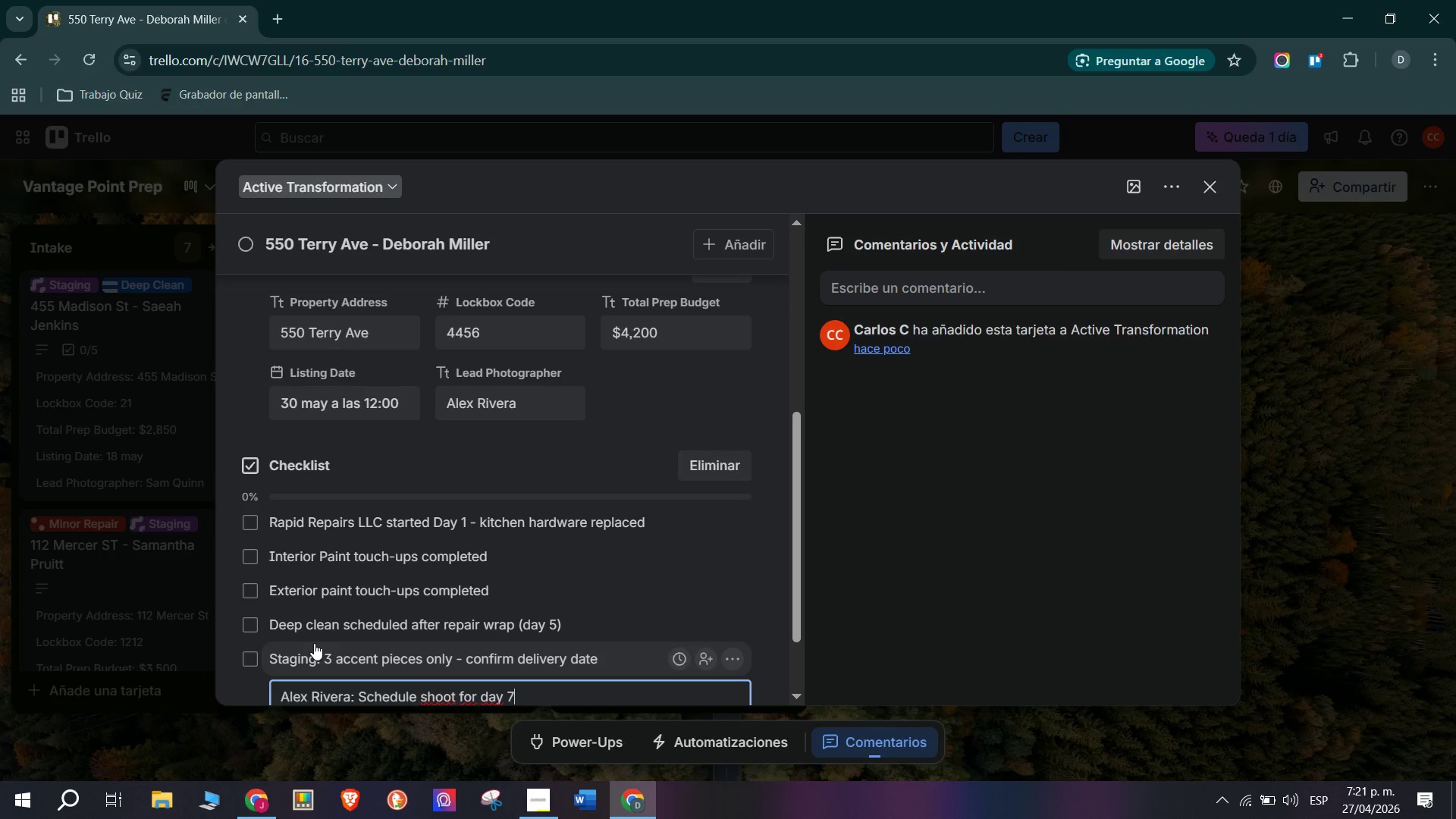 
key(Enter)
 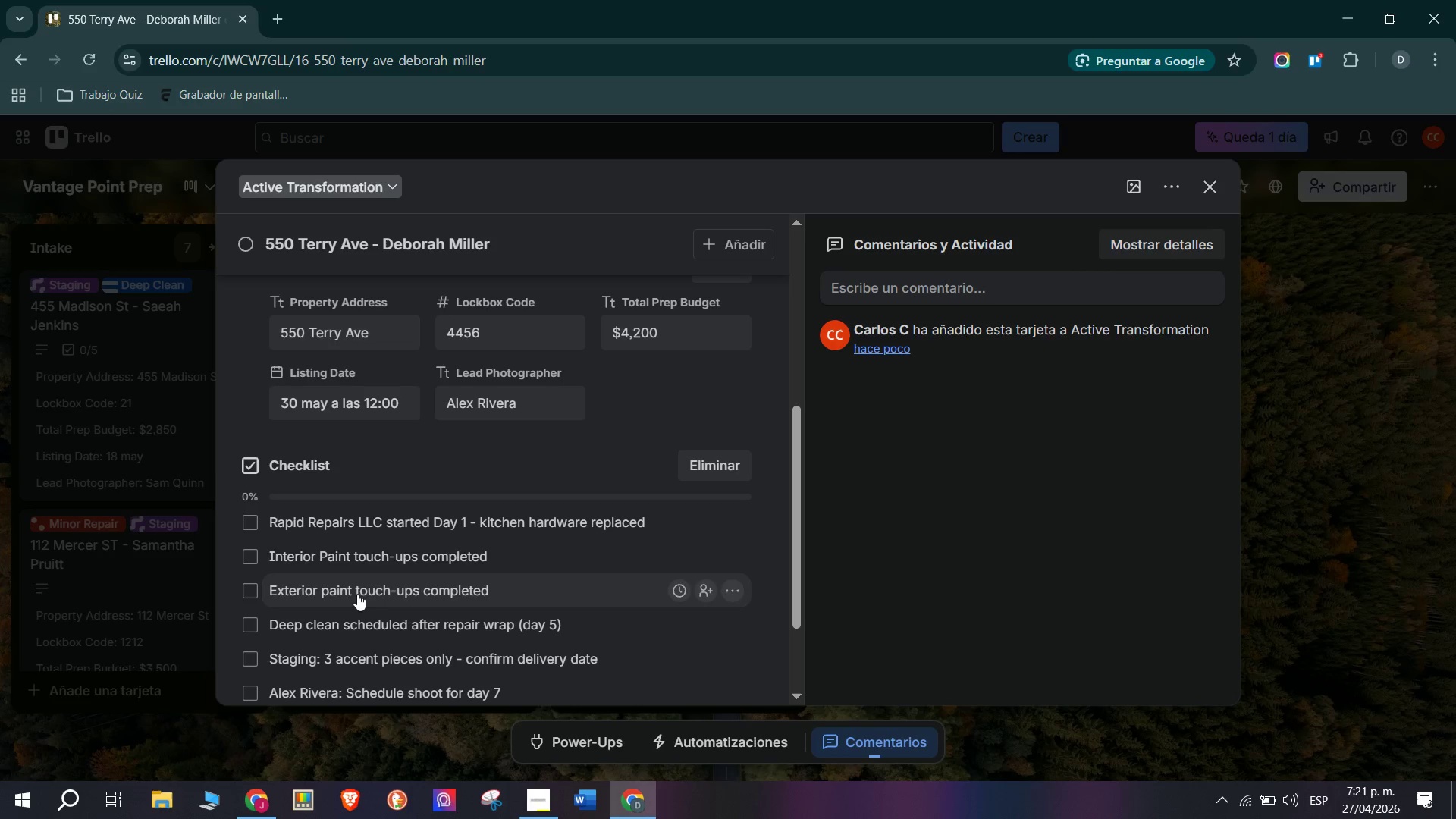 
scroll: coordinate [409, 468], scroll_direction: up, amount: 3.0
 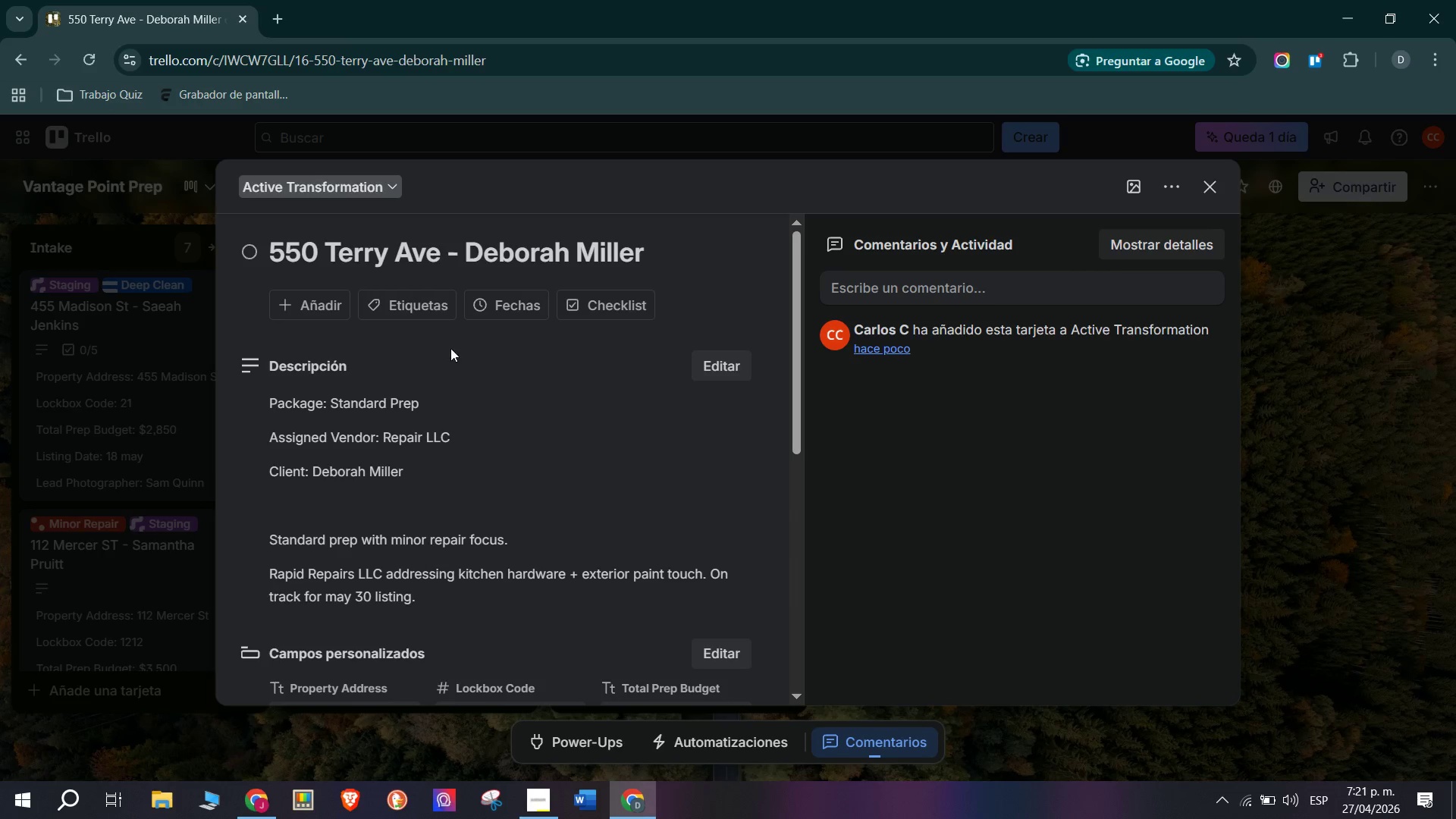 
left_click([425, 307])
 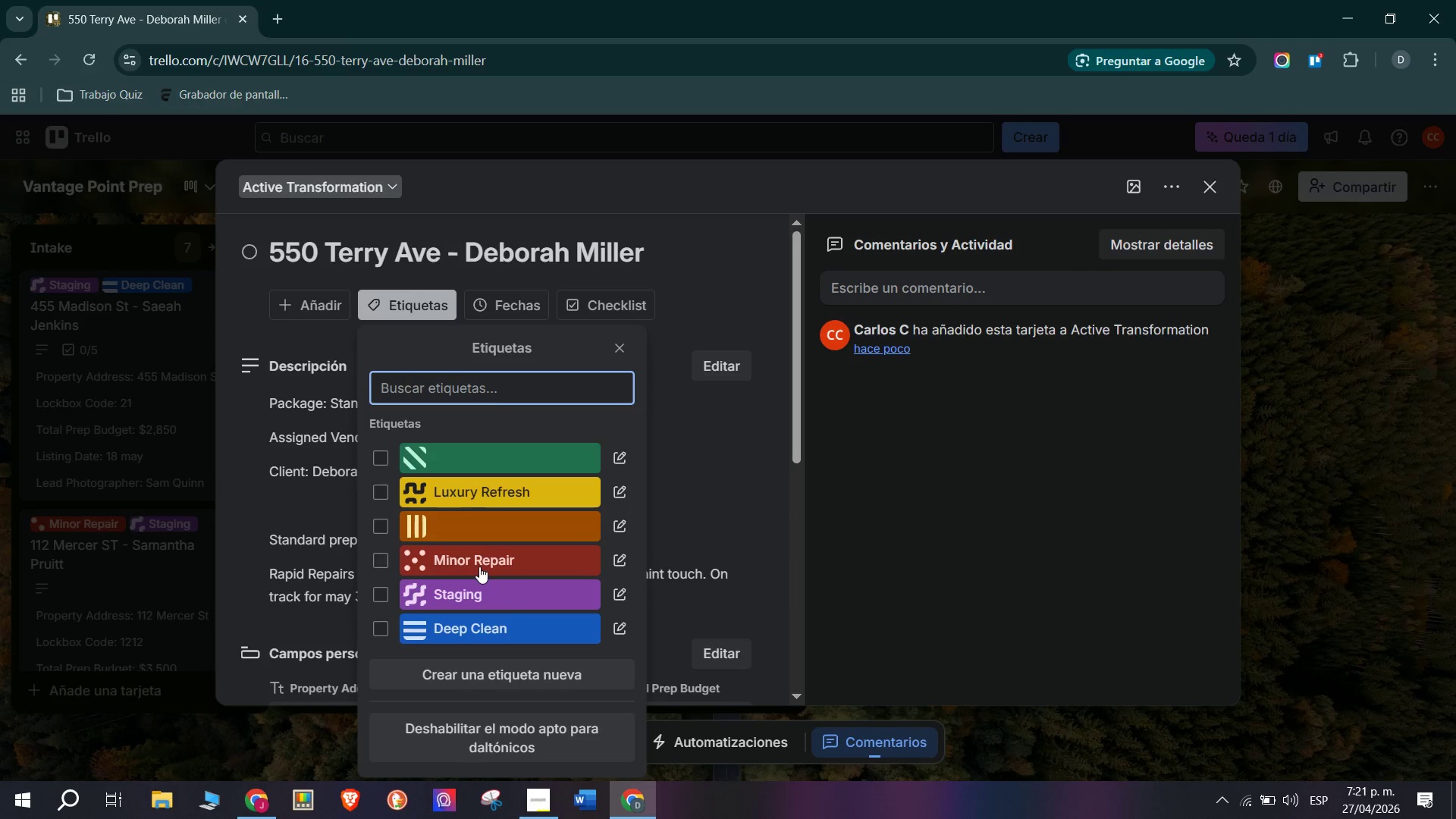 
left_click([507, 593])
 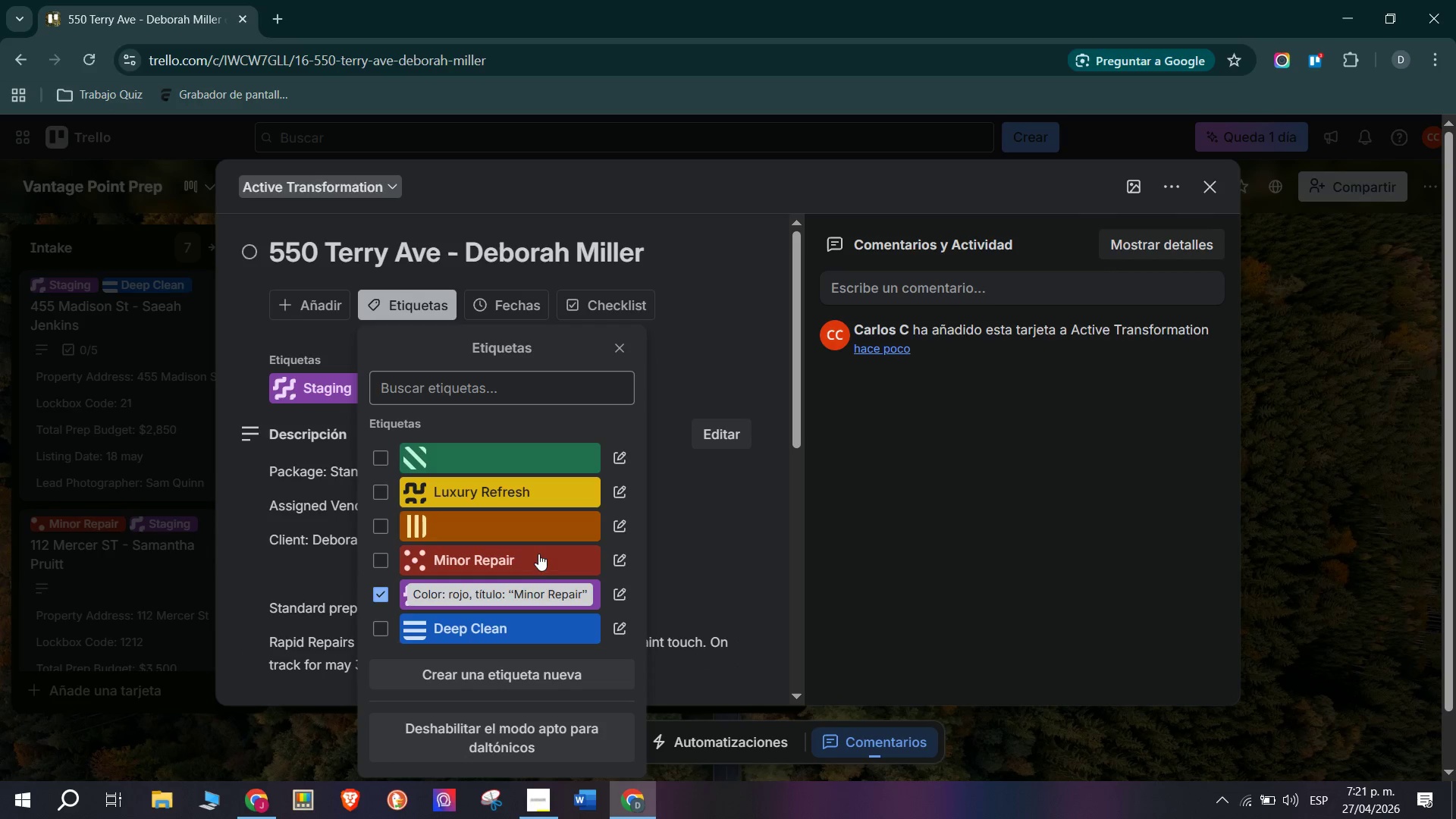 
left_click([555, 558])
 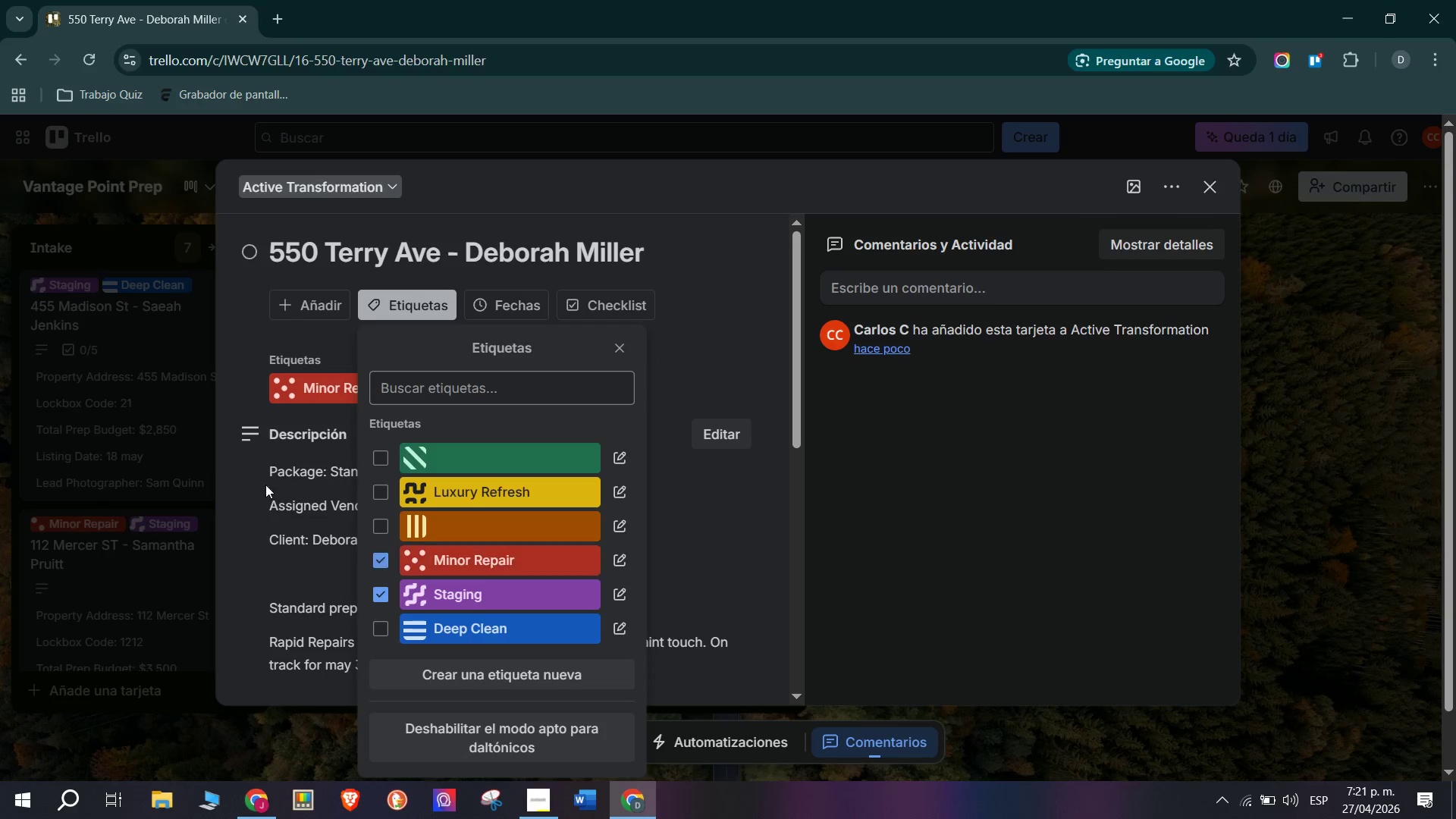 
left_click([246, 472])
 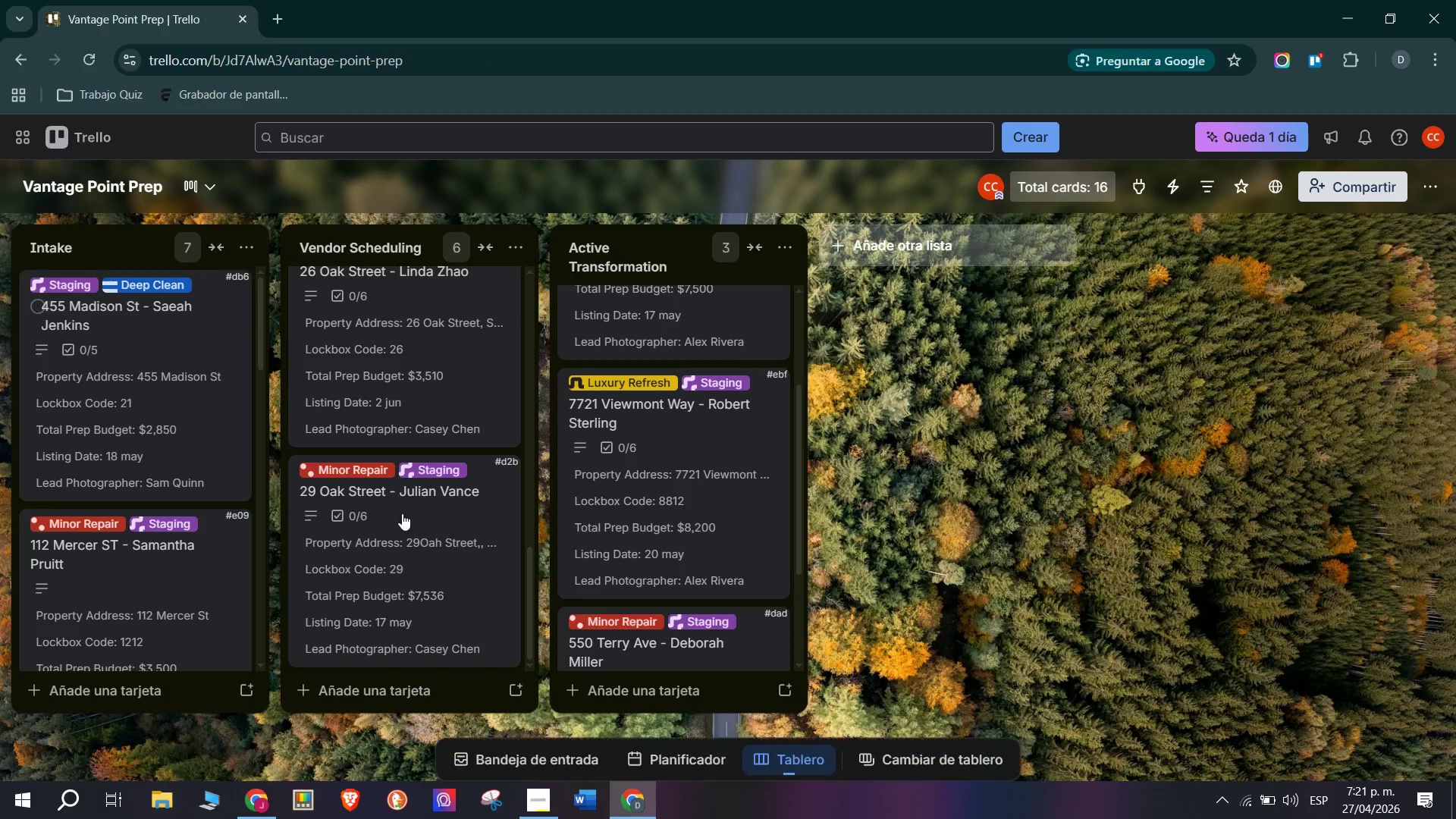 
scroll: coordinate [648, 526], scroll_direction: down, amount: 9.0
 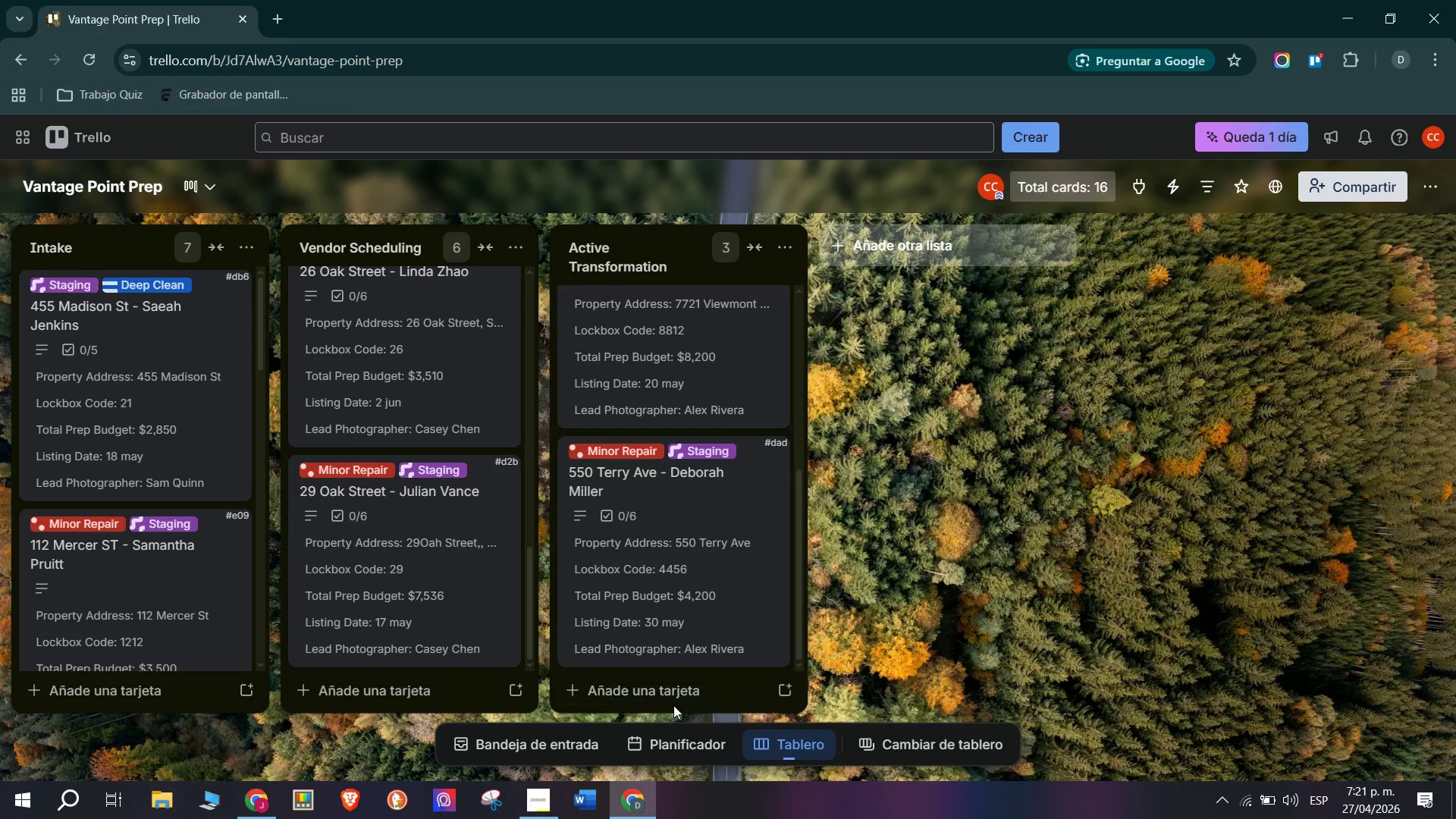 
left_click([674, 699])
 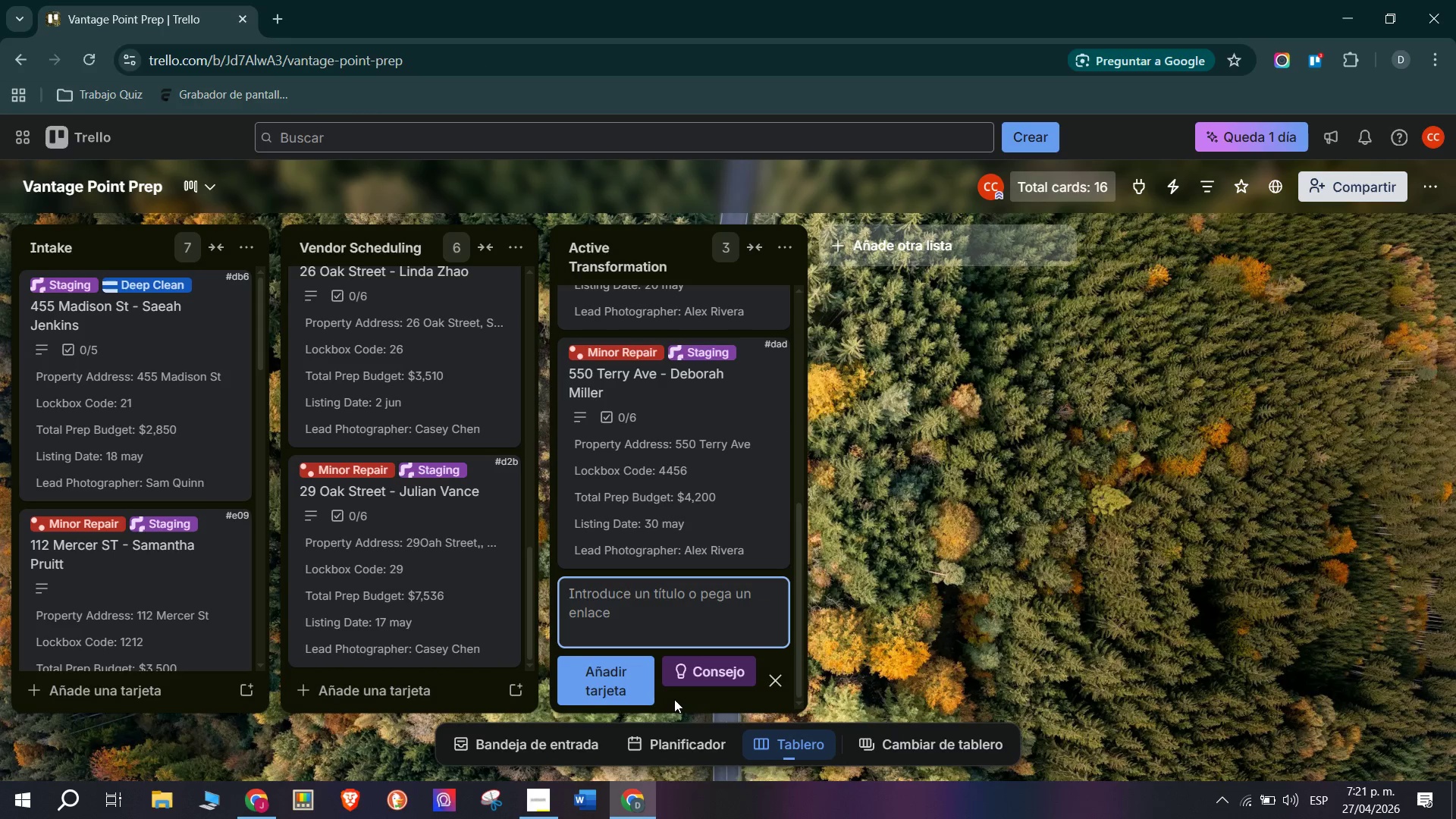 
wait(5.61)
 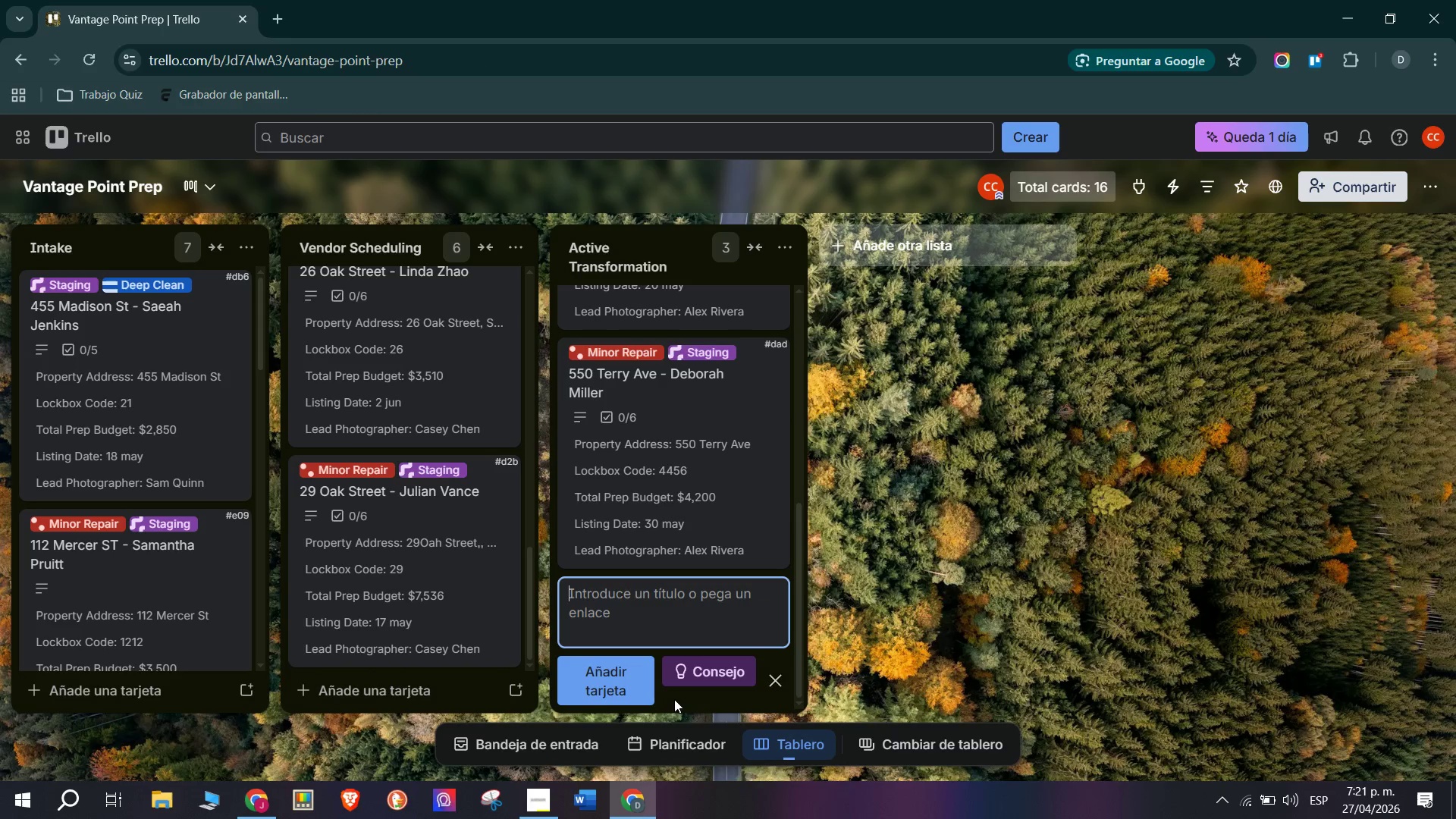 
type(1515 Minor Ave - Sarah Jenkins)
 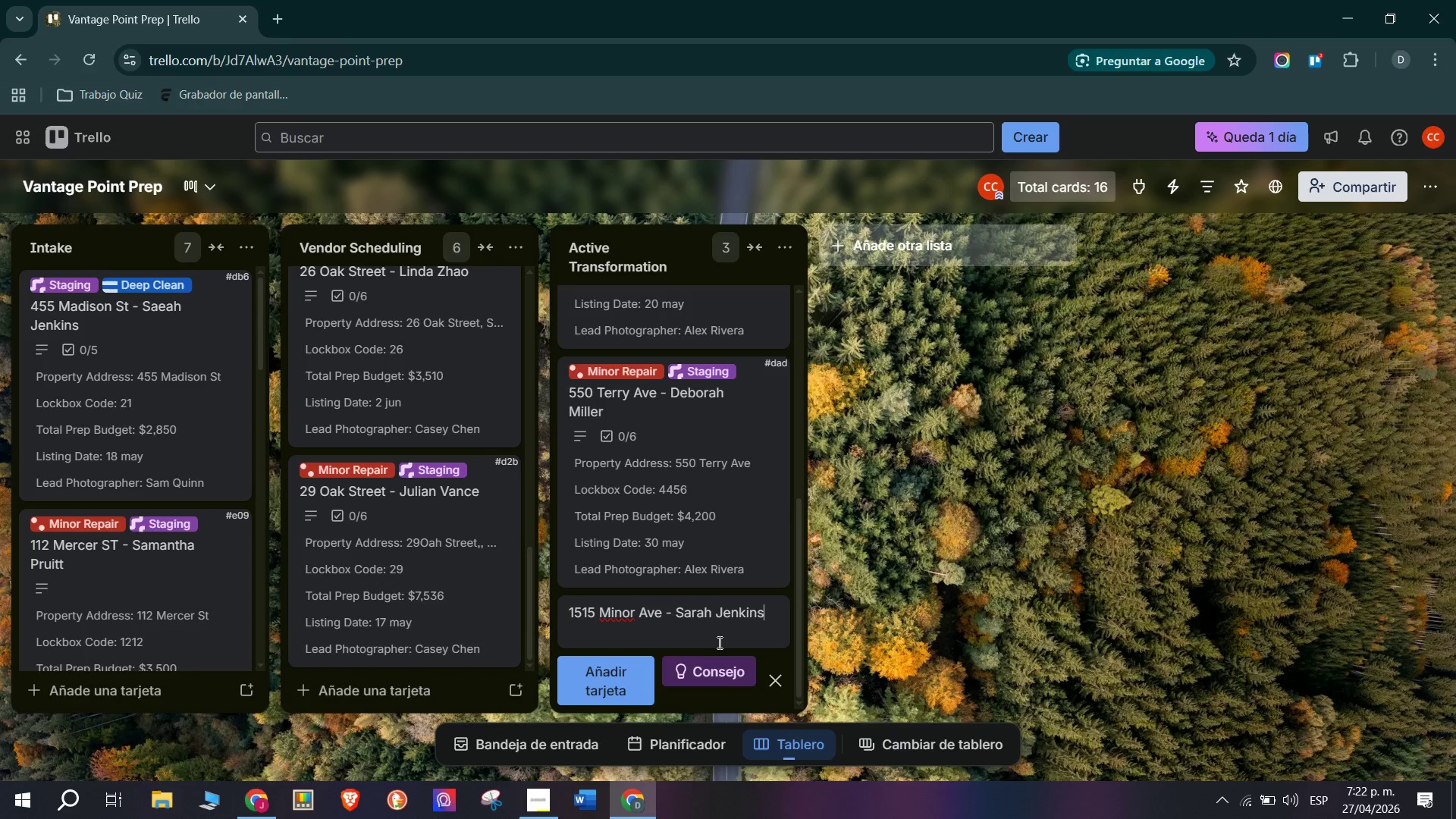 
key(Enter)
 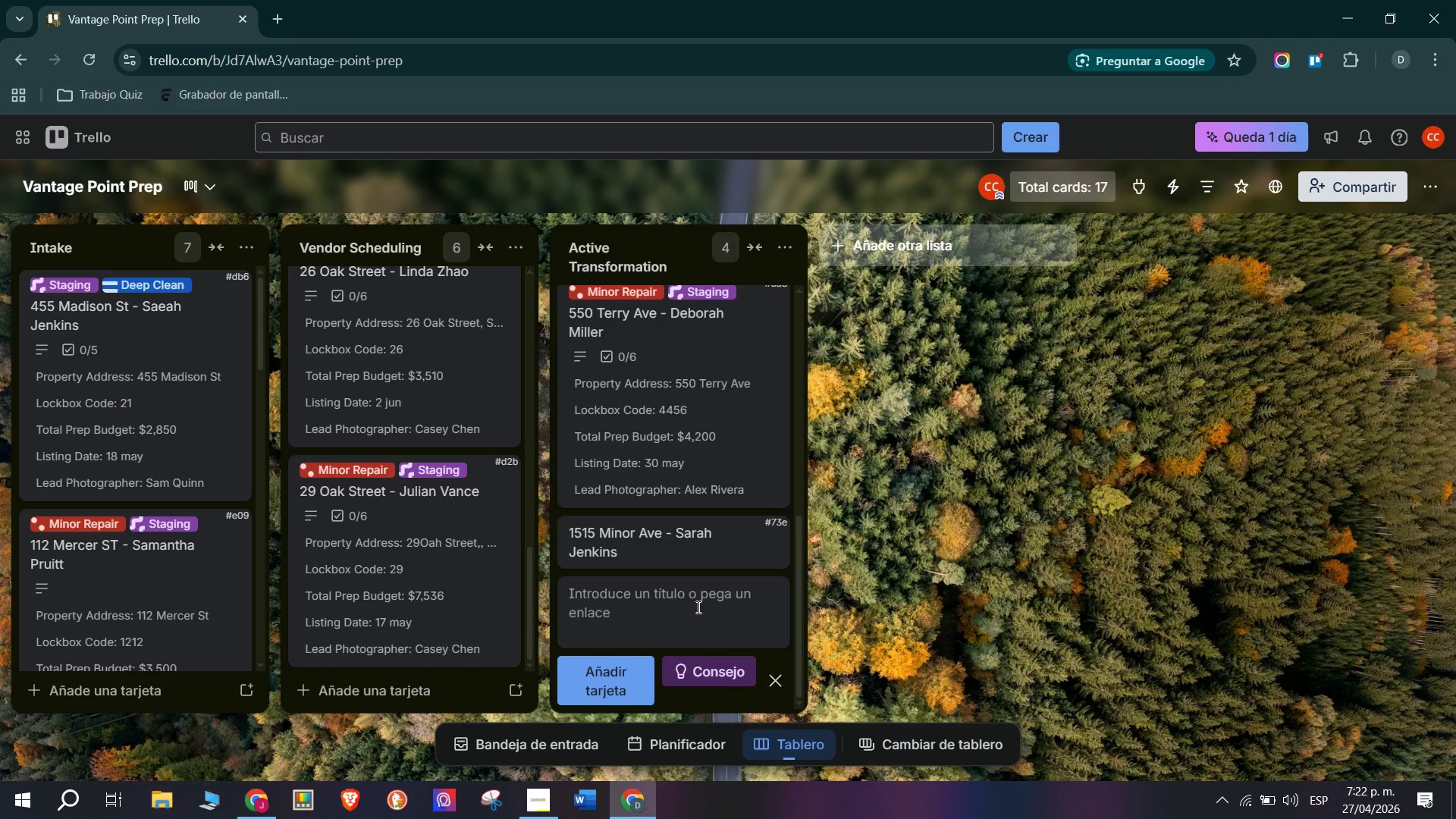 
left_click([660, 519])
 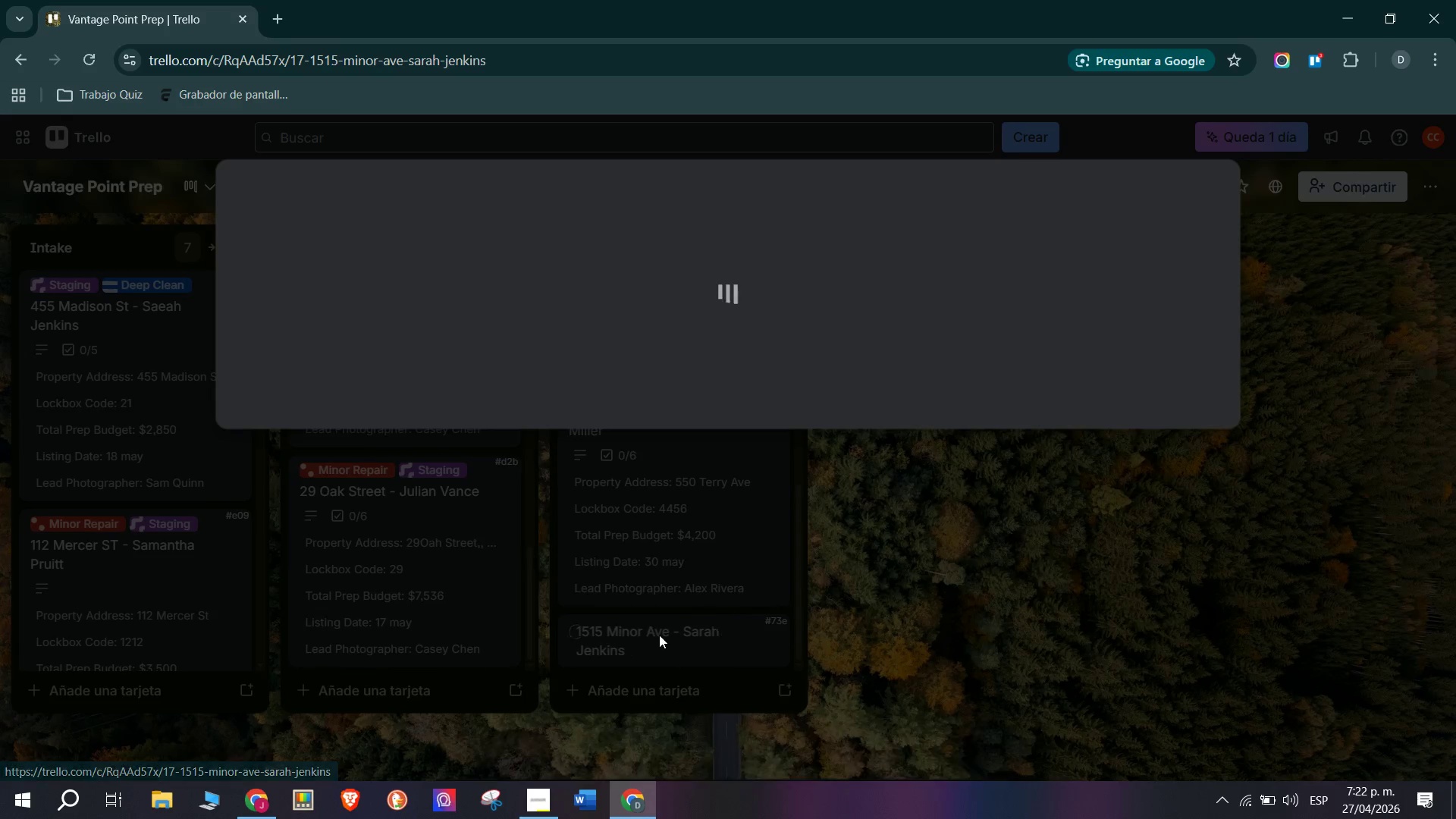 
left_click([481, 422])
 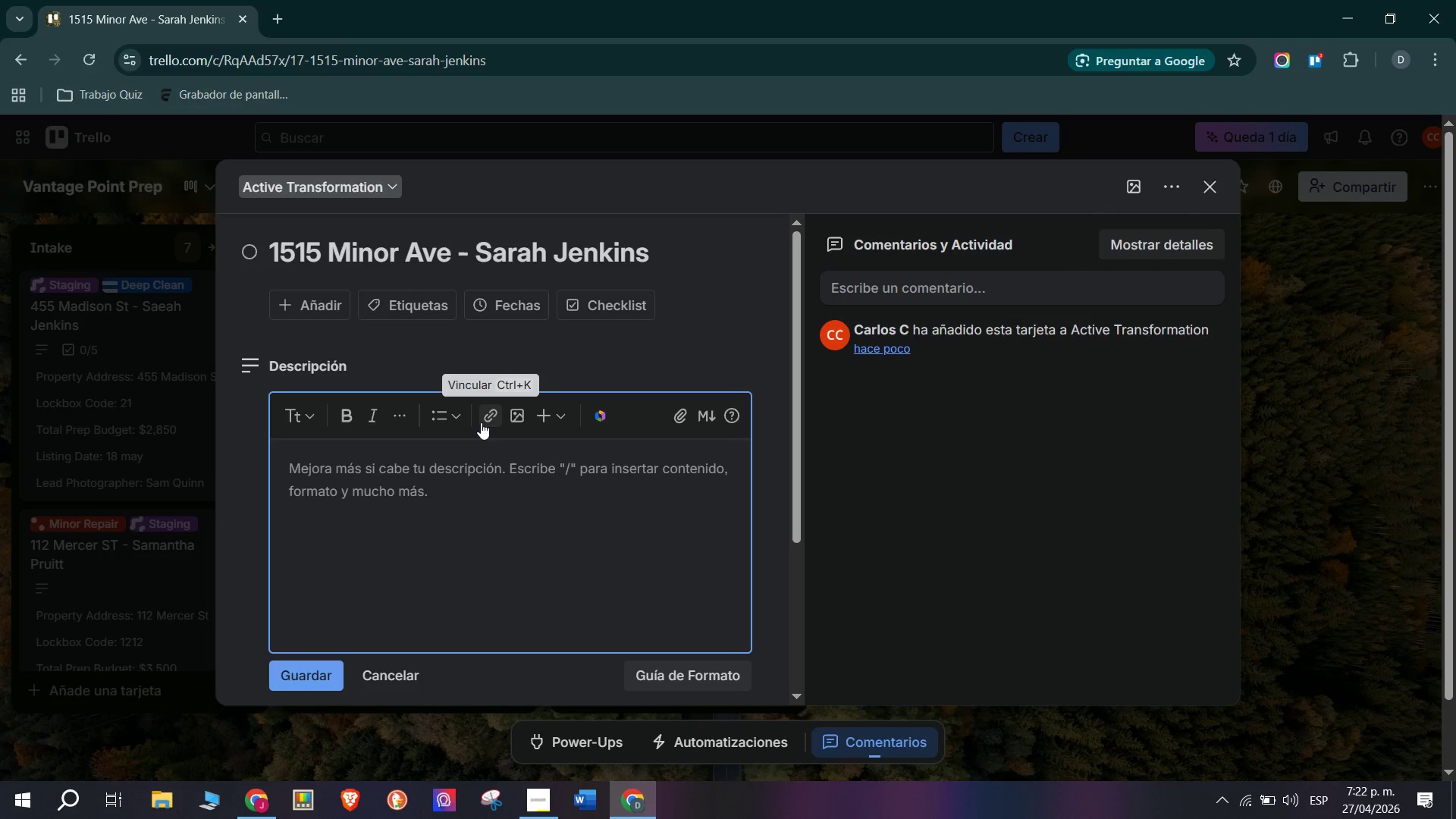 
type(Package> Standard Prep)
 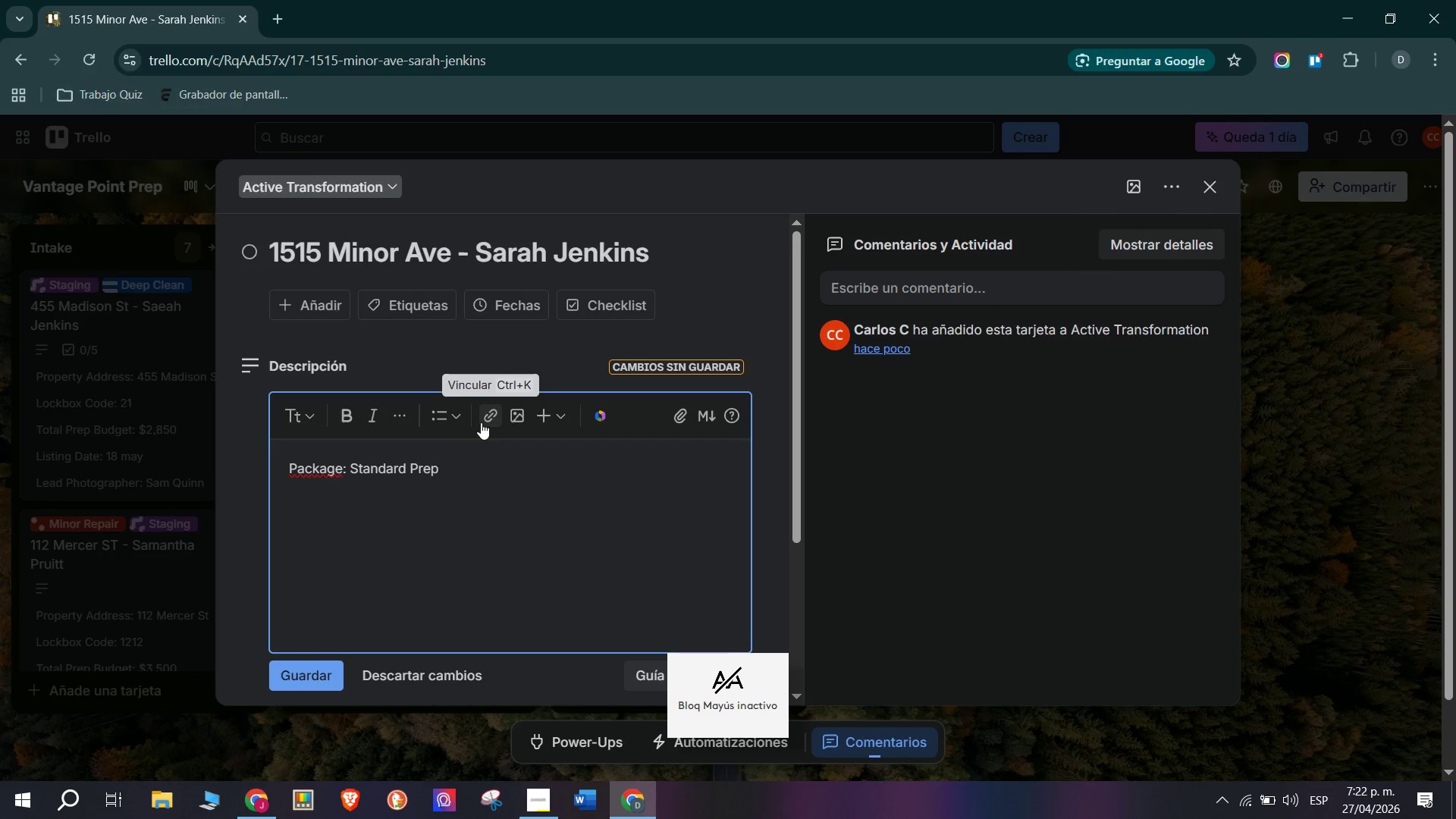 
key(Enter)
 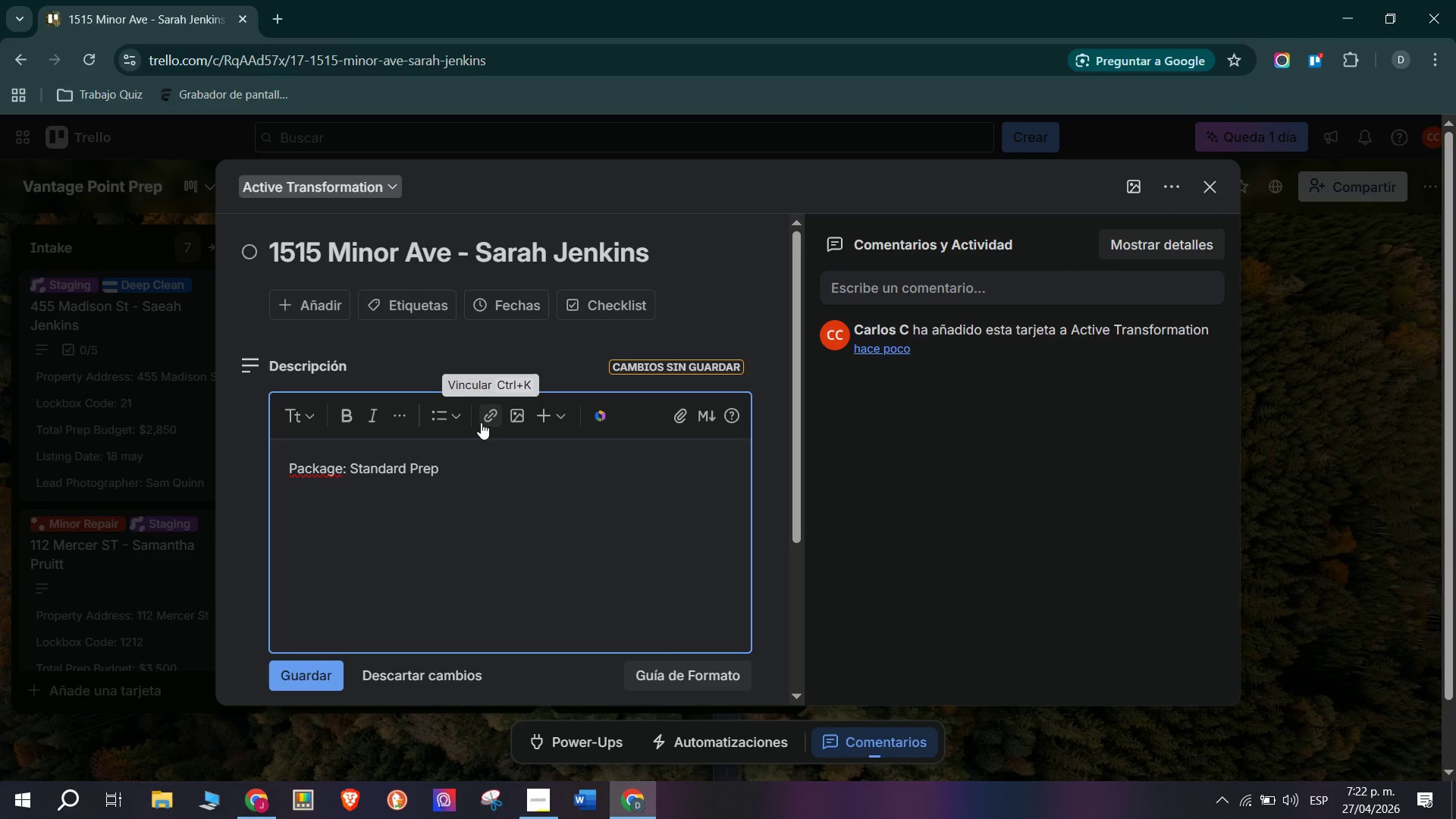 
type(Assif)
key(Backspace)
type(gned Vendor> Swift Handy )
key(Backspace)
type(man Services )
 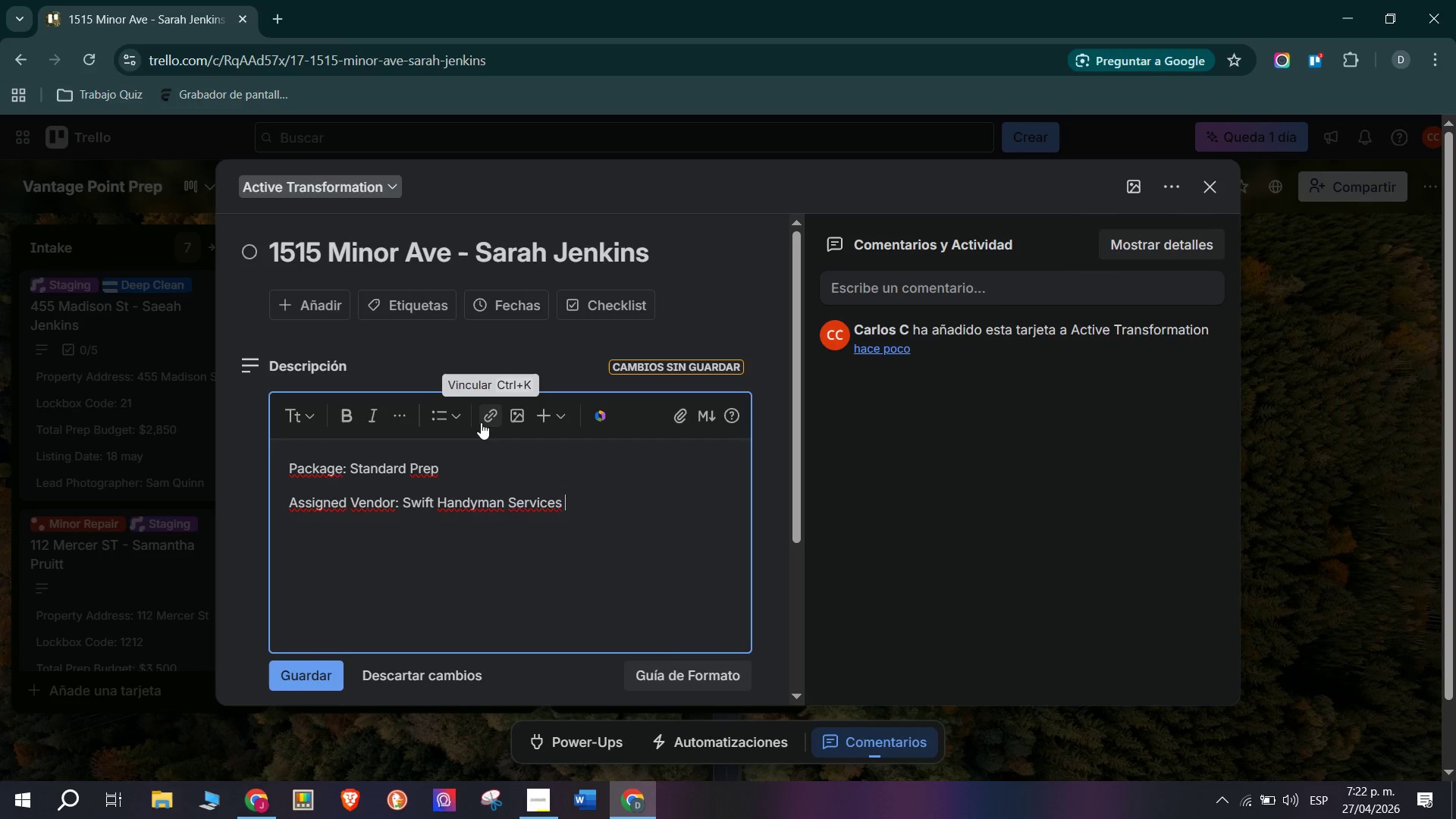 
key(Enter)
 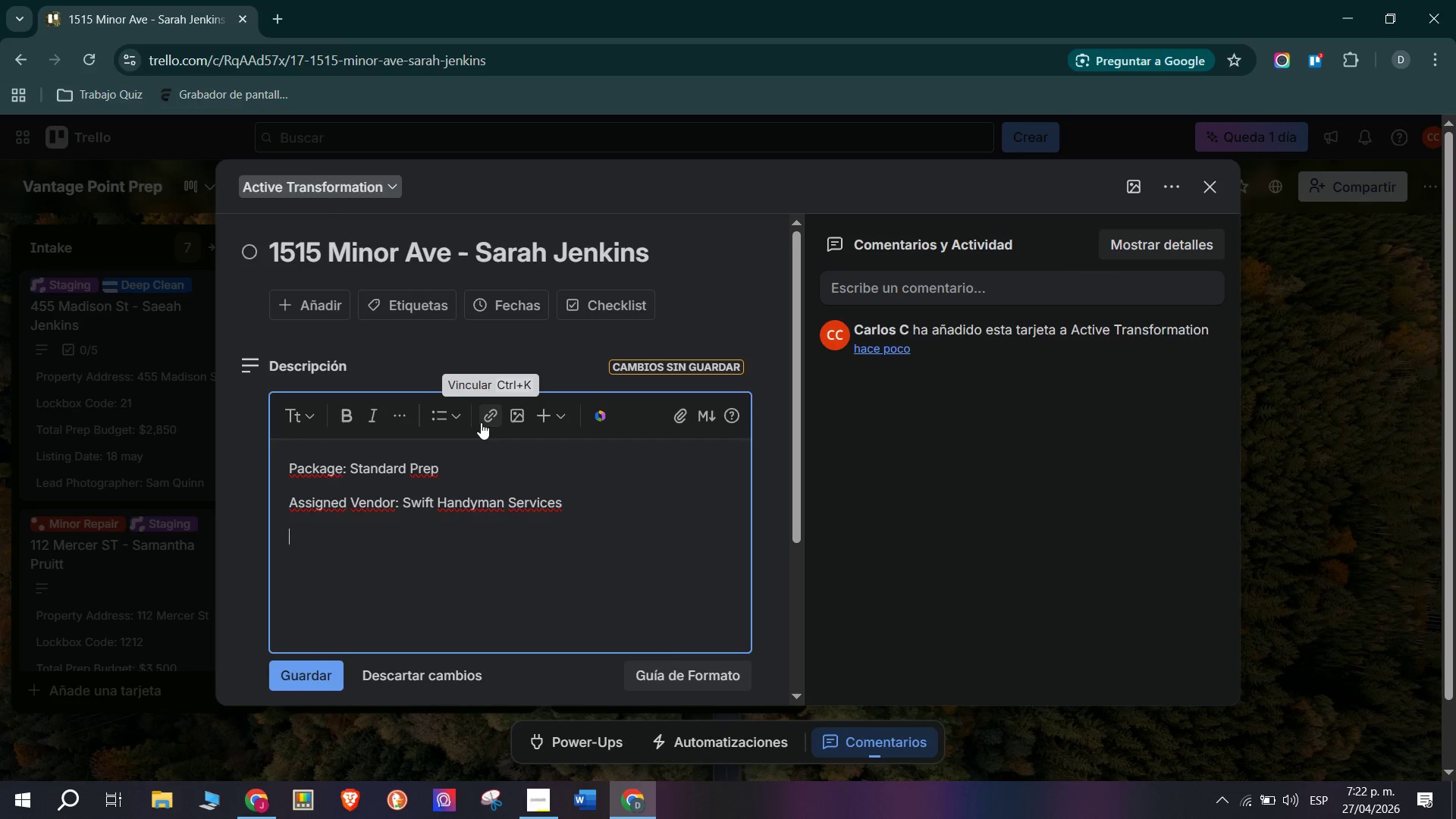 
type(Client> Sarah Jenkins)
 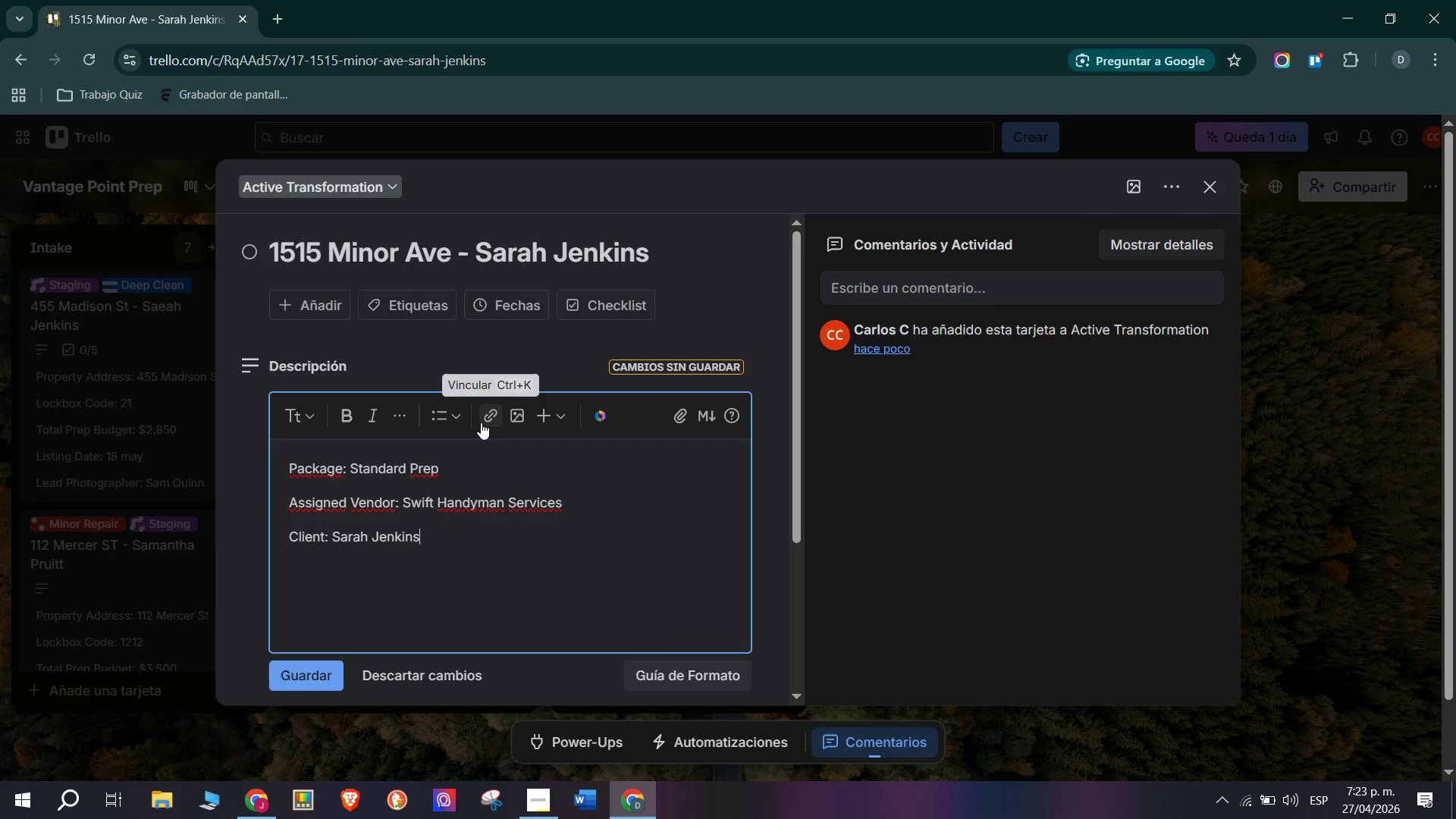 
key(Enter)
 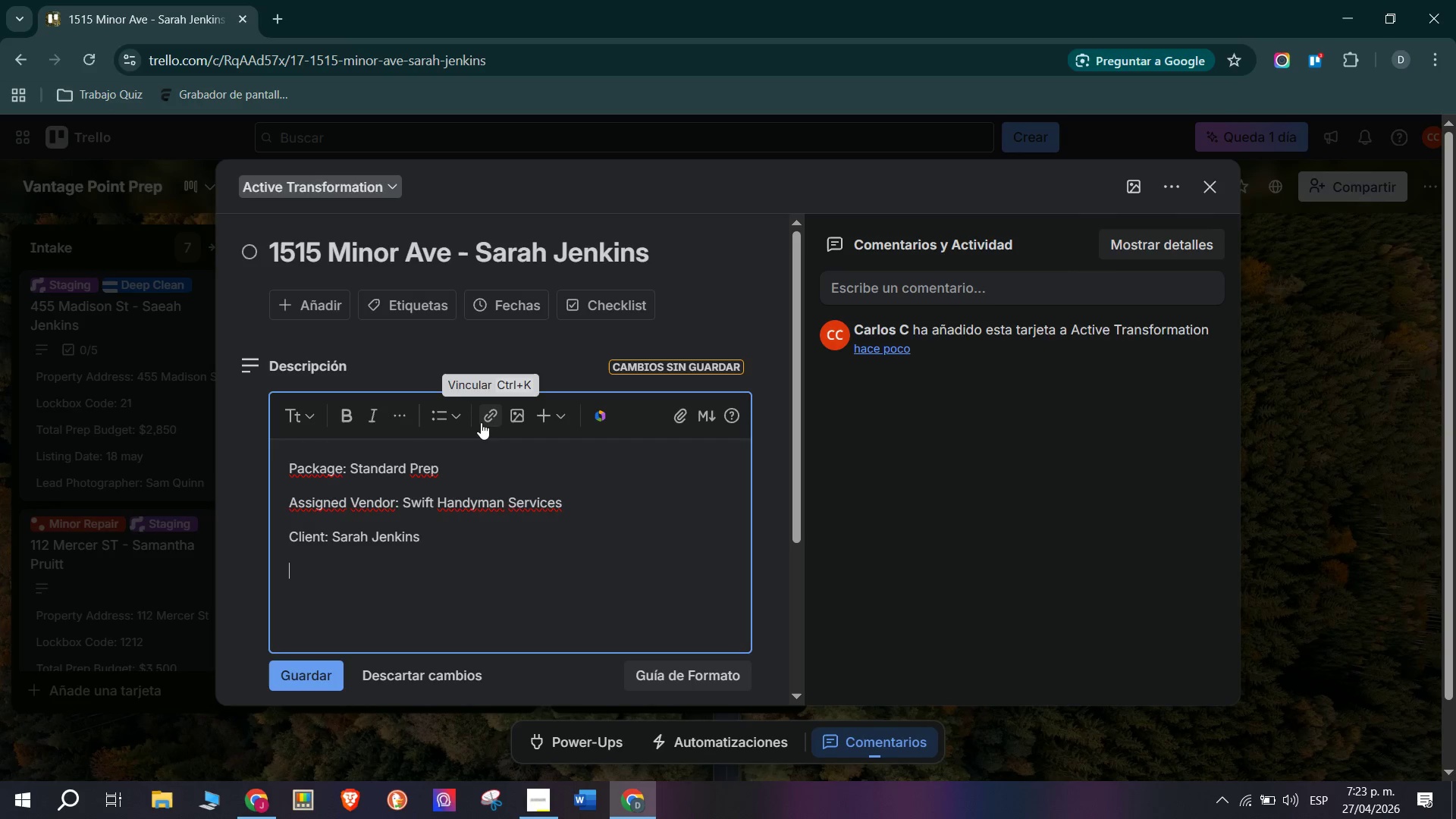 
key(Enter)
 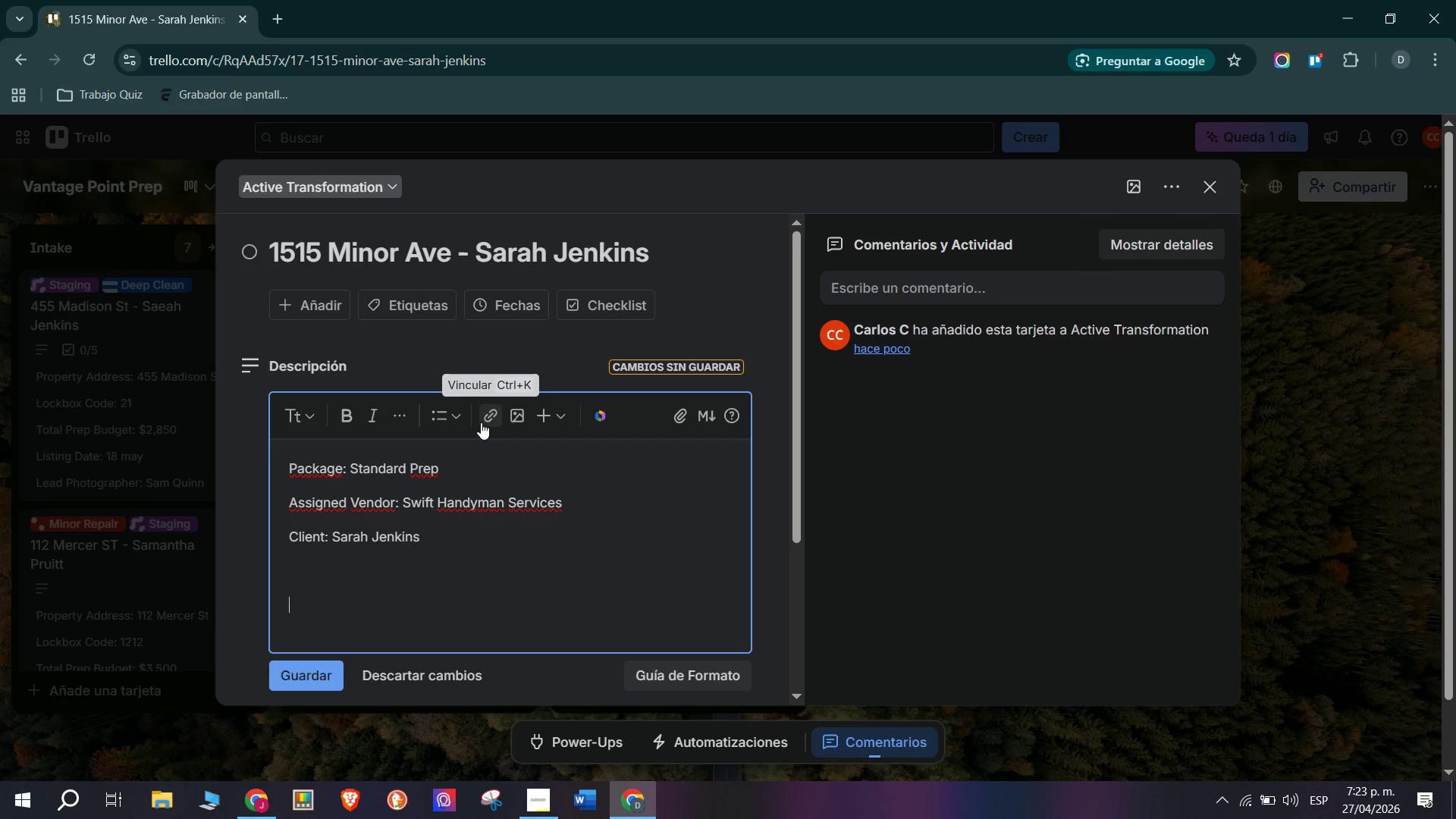 
type(Active standard prep. Swift Handyman Ts)
key(Backspace)
type(ackin)
key(Backspace)
key(Backspace)
type(ling bathroom Fixtures and flooring scuffs. Clean crew arrives Day )
 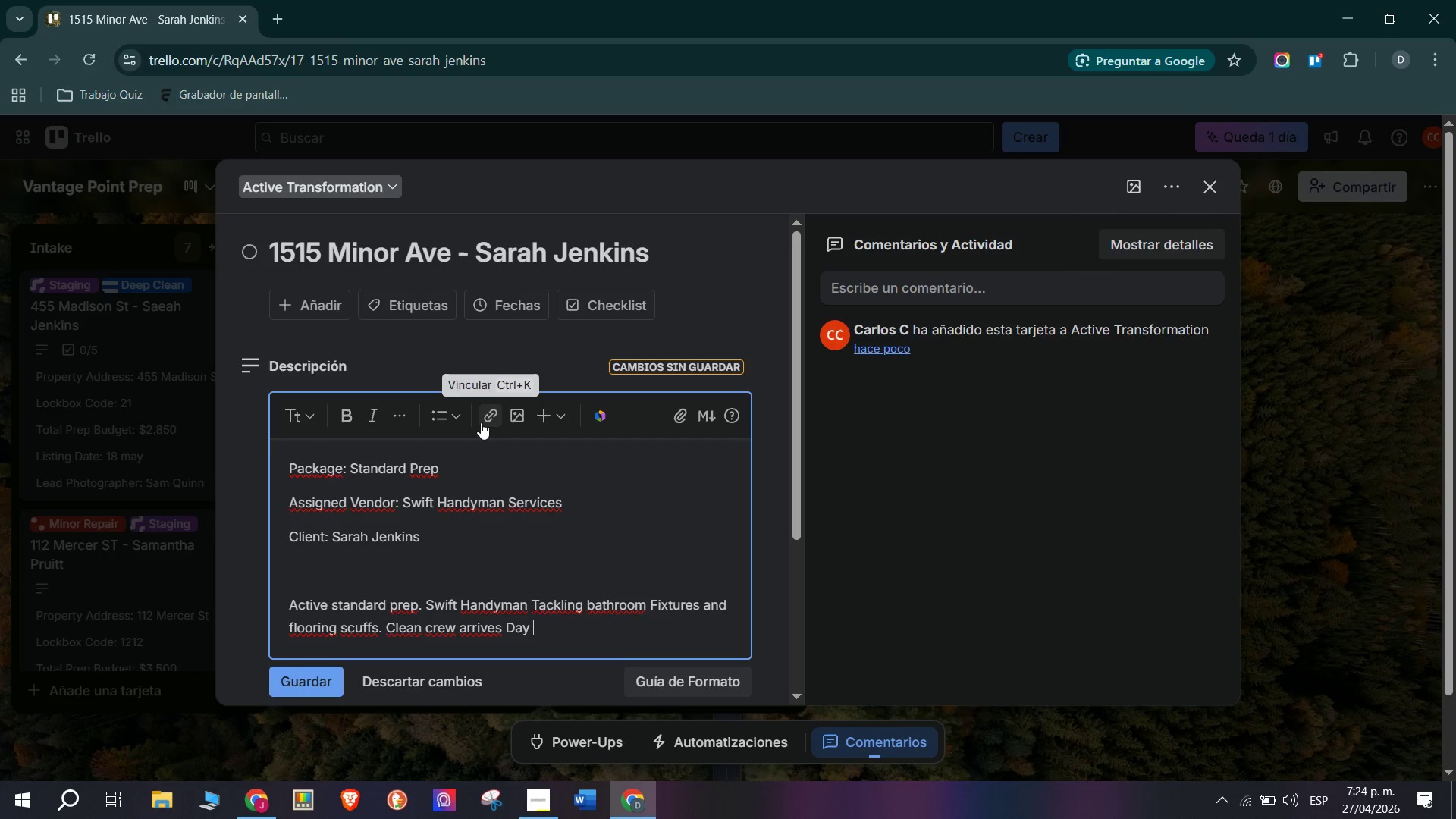 
key(4)
 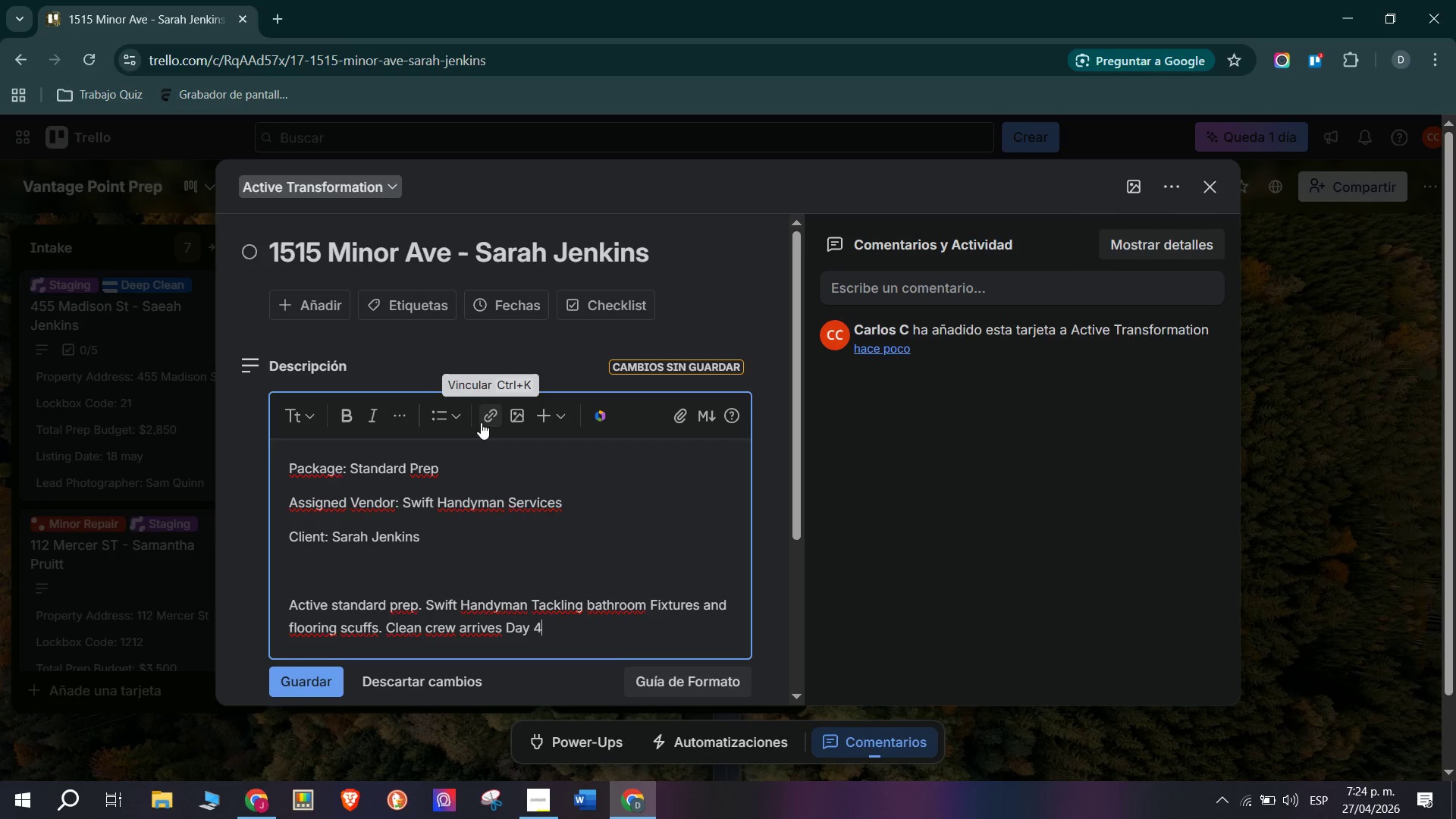 
key(Period)
 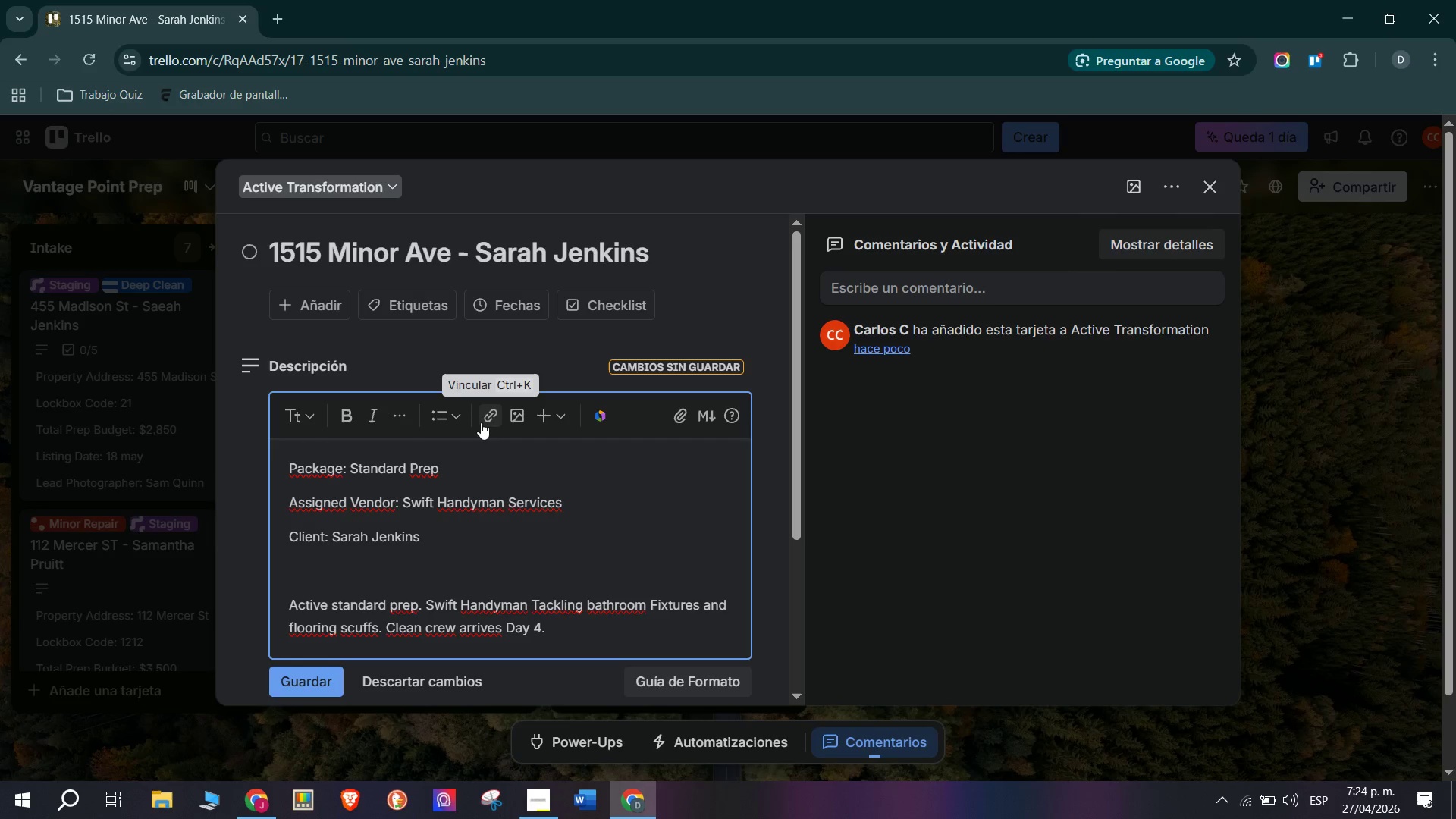 
key(Enter)
 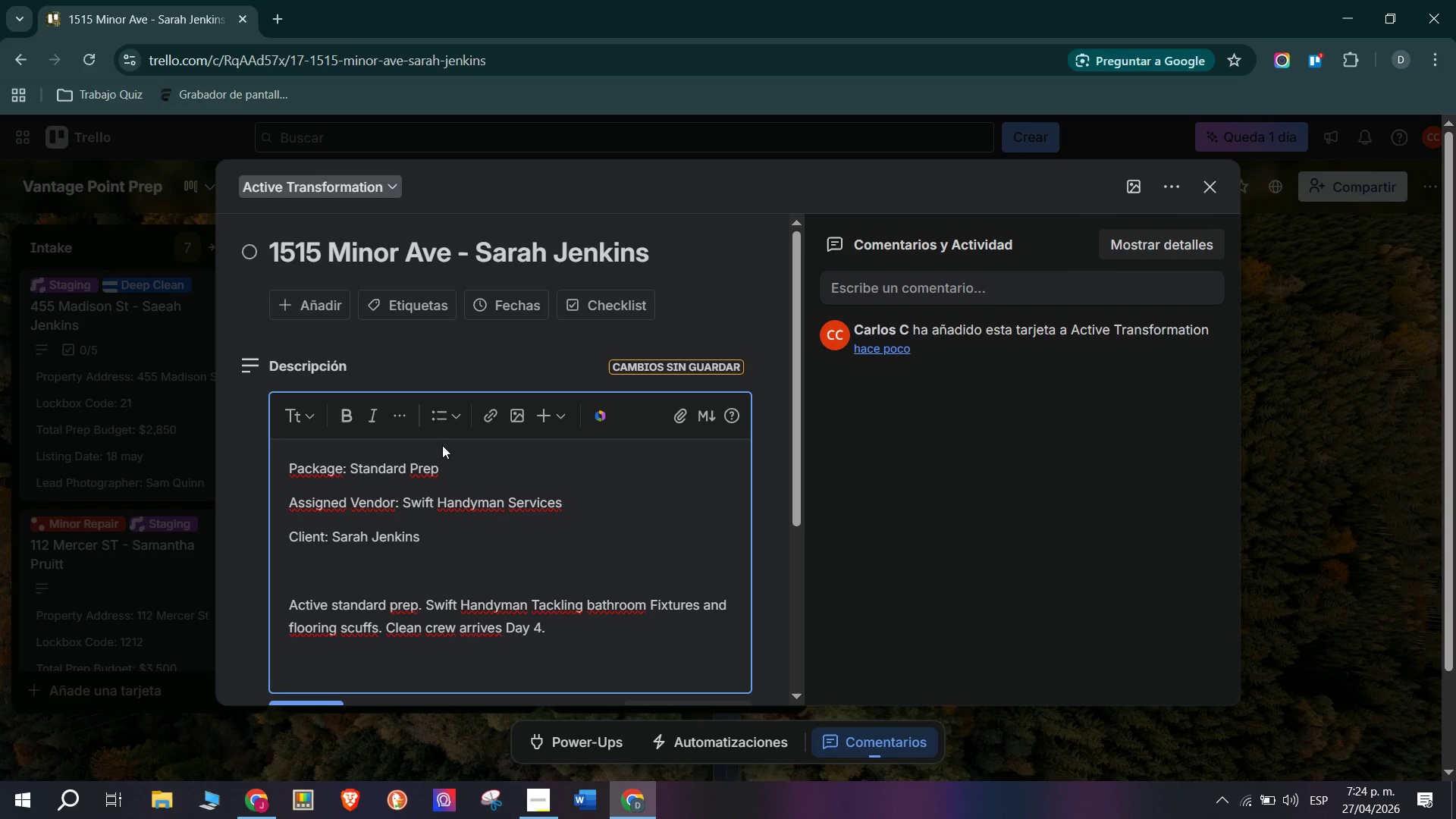 
scroll: coordinate [400, 635], scroll_direction: down, amount: 1.0
 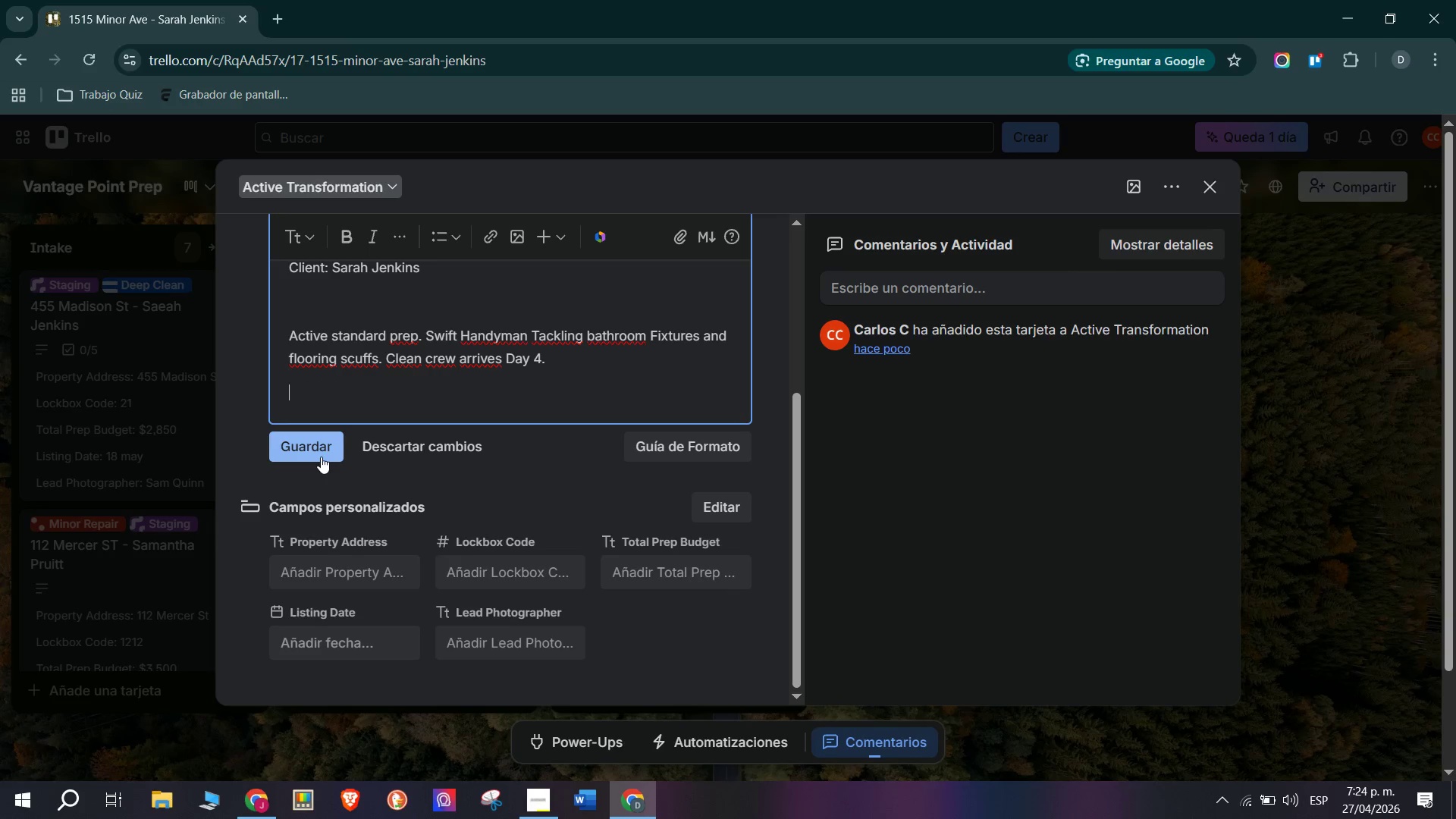 
left_click([321, 447])
 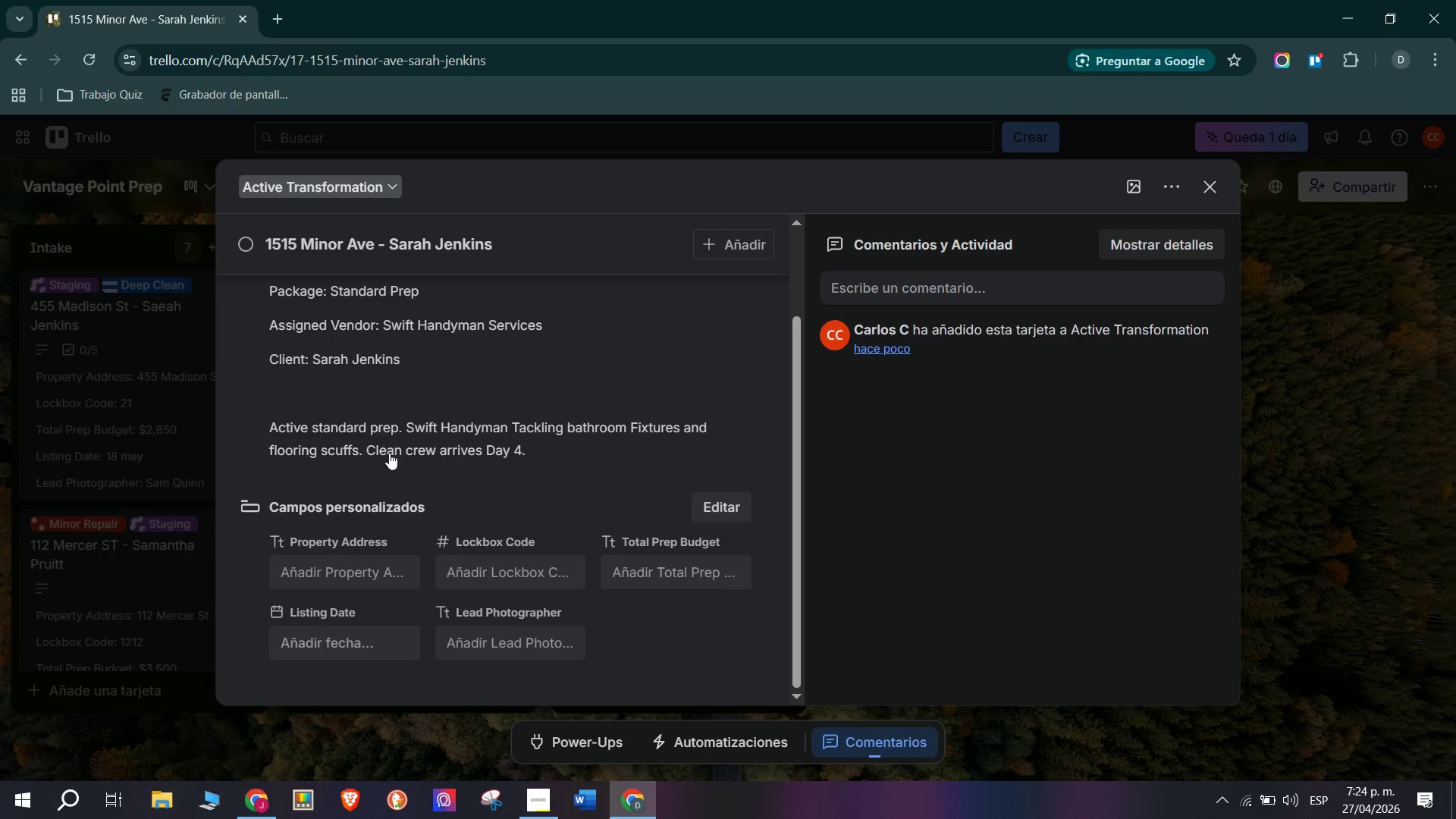 
scroll: coordinate [389, 462], scroll_direction: down, amount: 3.0
 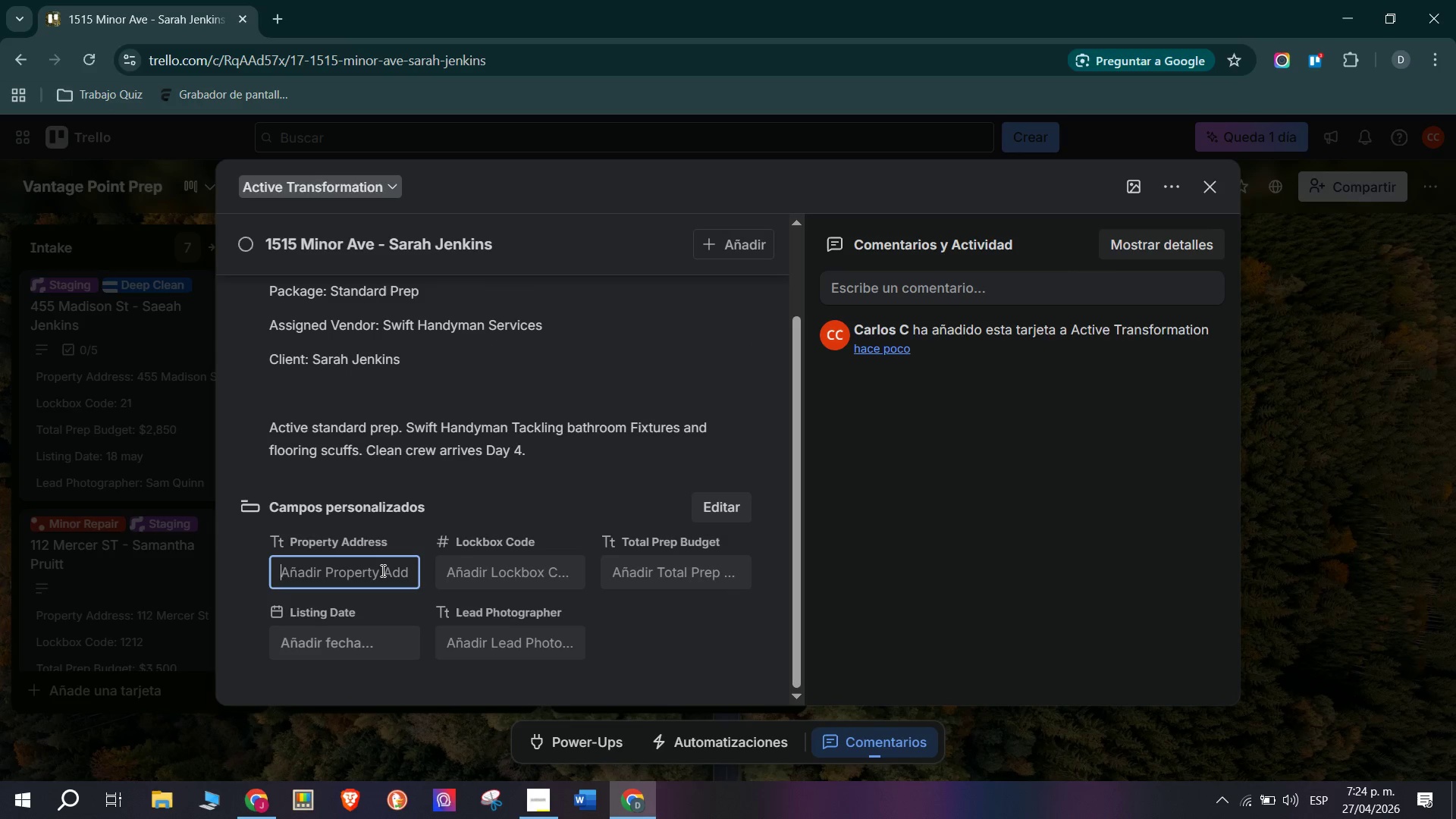 
type(Day 1> Swift Handyman)
 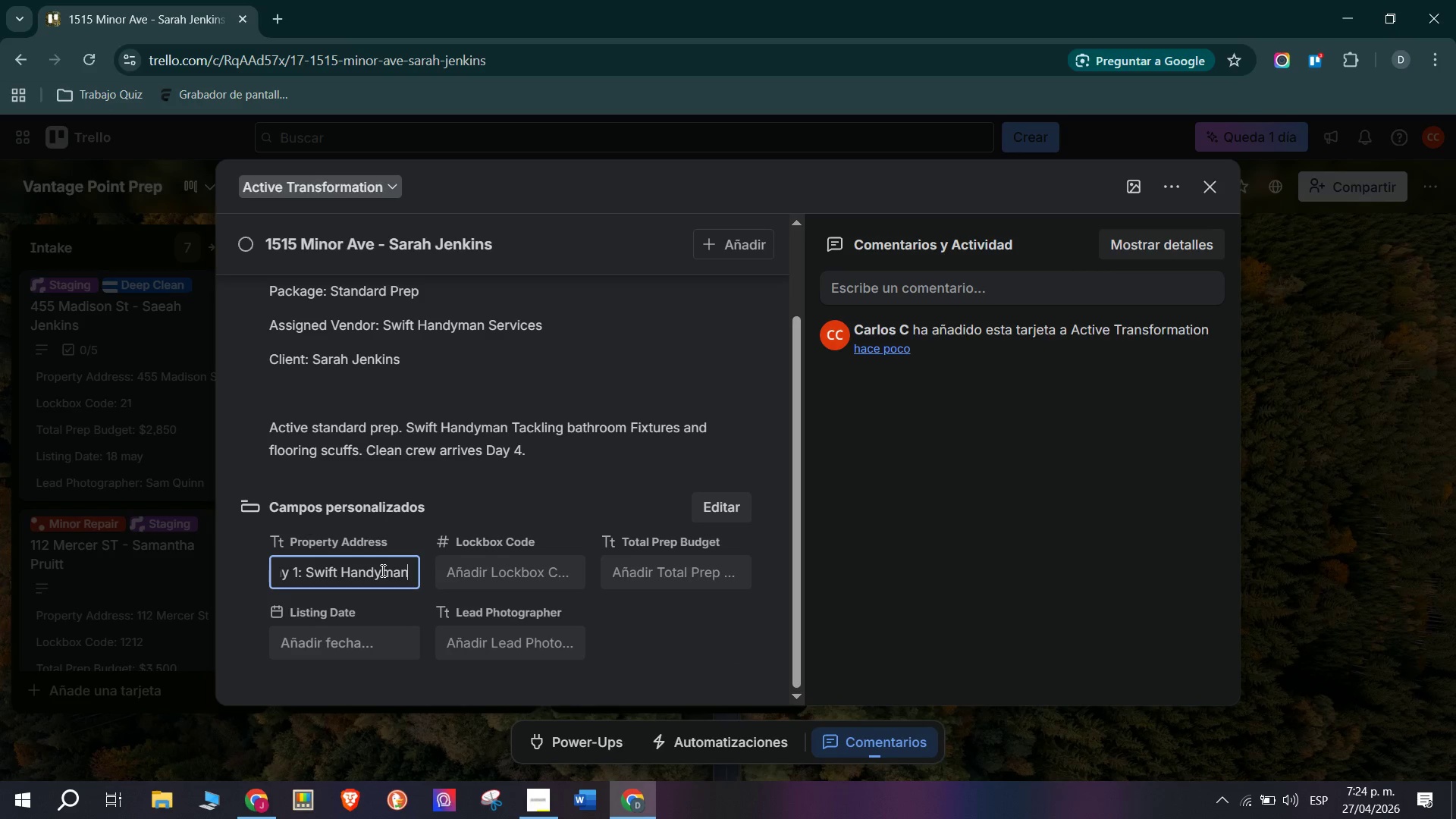 
scroll: coordinate [410, 607], scroll_direction: none, amount: 0.0
 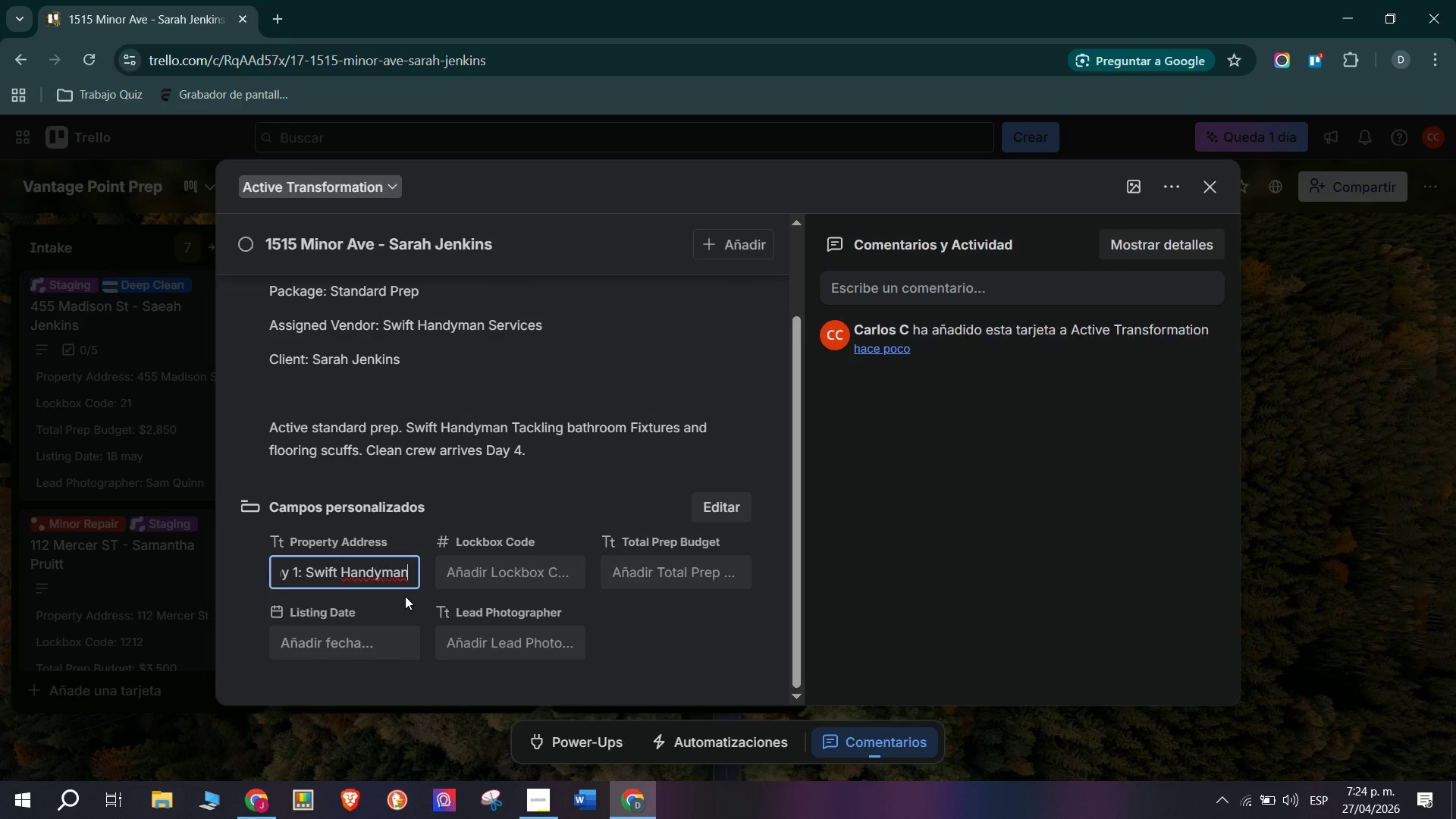 
wait(5.23)
 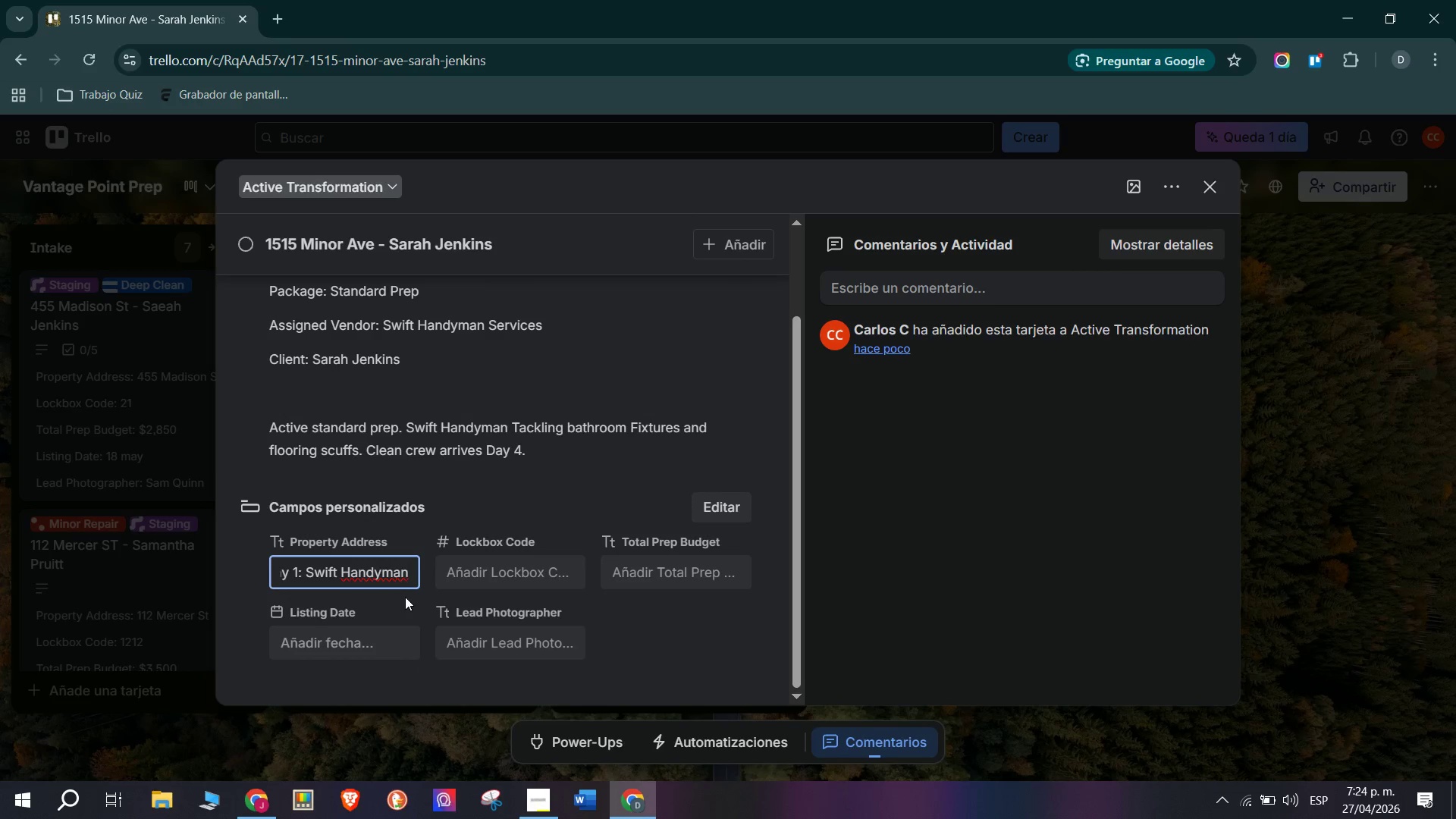 
hold_key(key=Backspace, duration=1.33)
 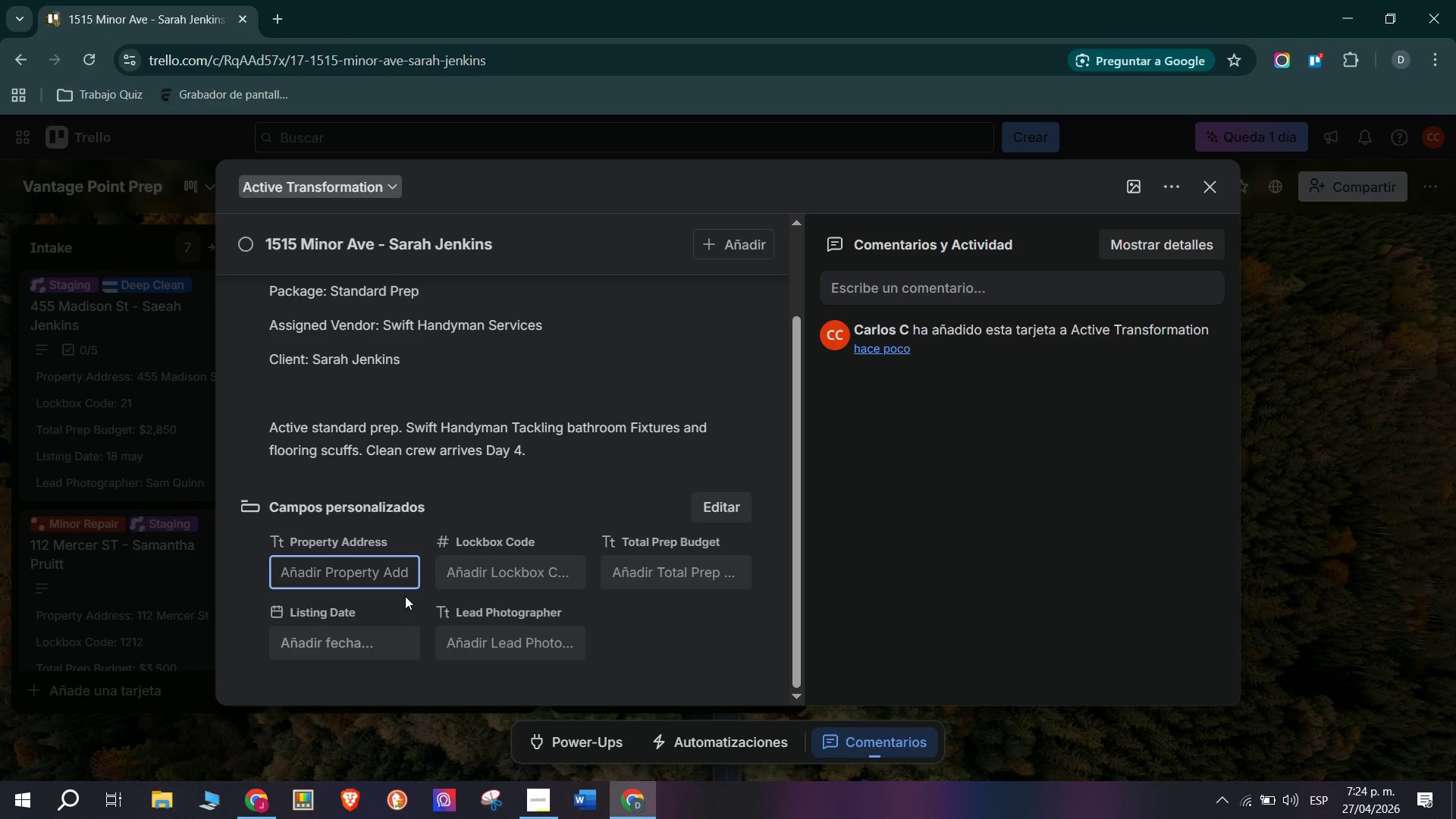 
type(1515 mINOR)
key(Backspace)
key(Backspace)
key(Backspace)
key(Backspace)
key(Backspace)
type(Minor Ave)
key(Tab)
type(6767)
key(Tab)
type($3900)
key(Tab)
 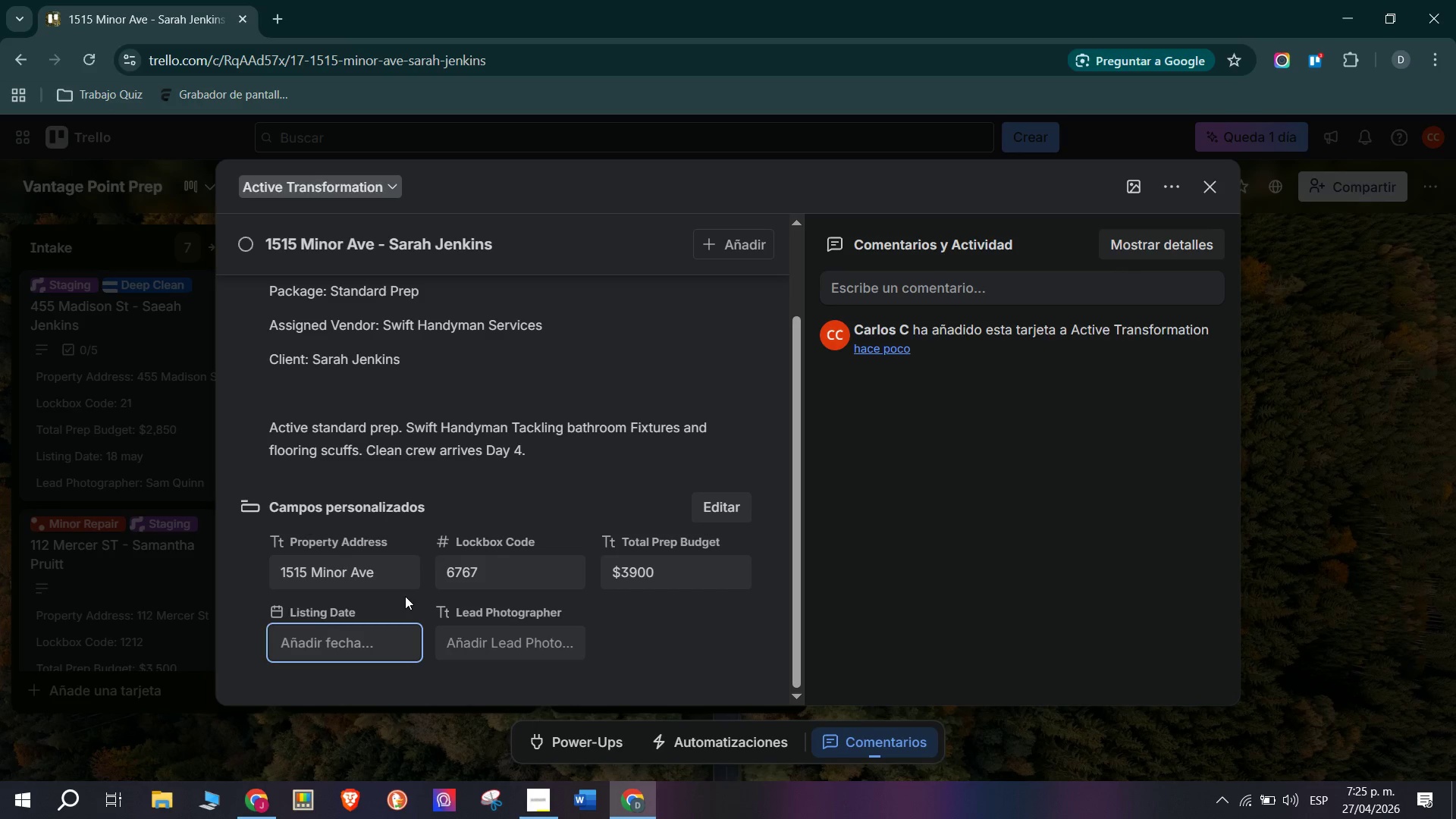 
left_click([386, 655])
 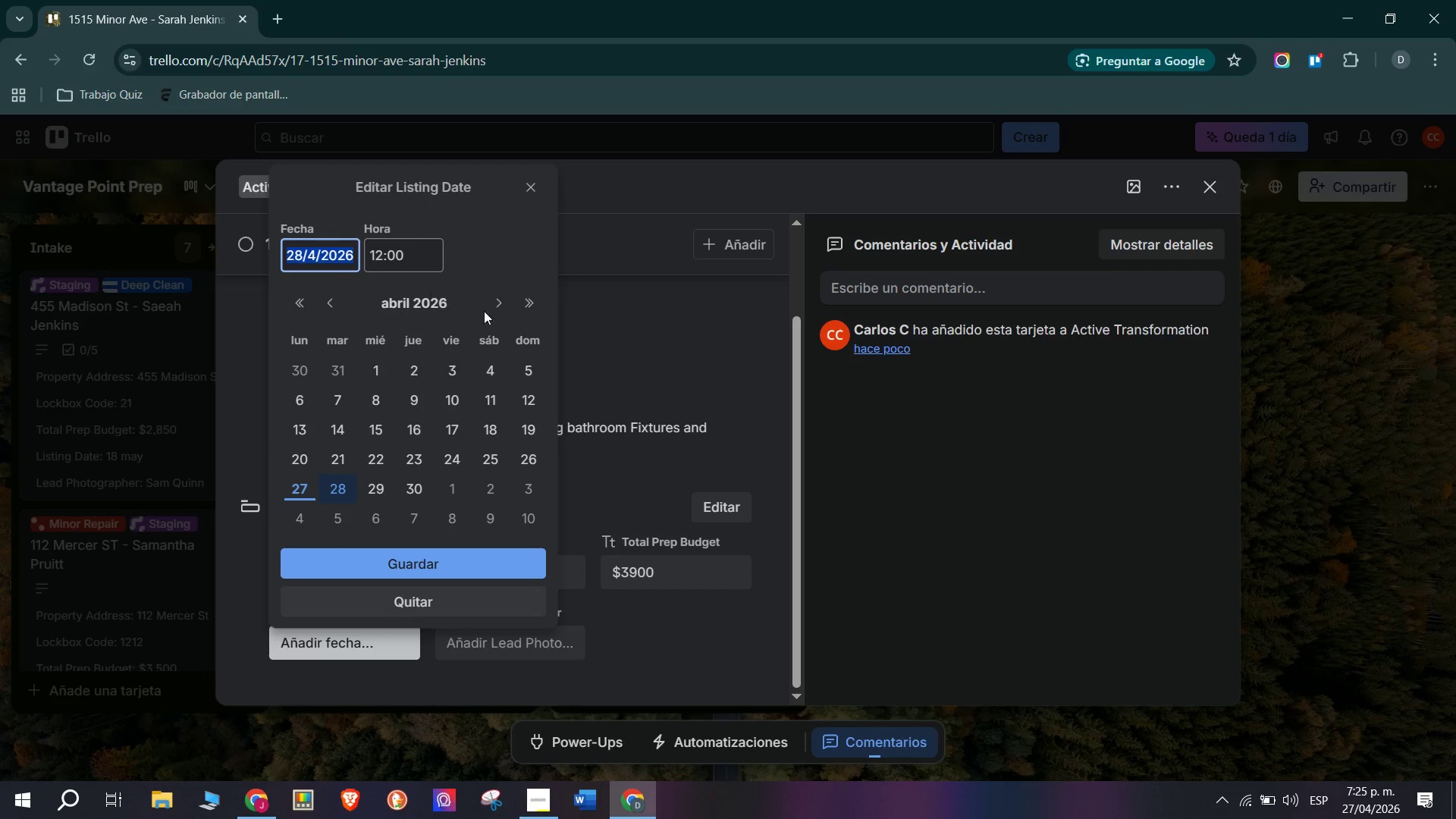 
left_click([507, 301])
 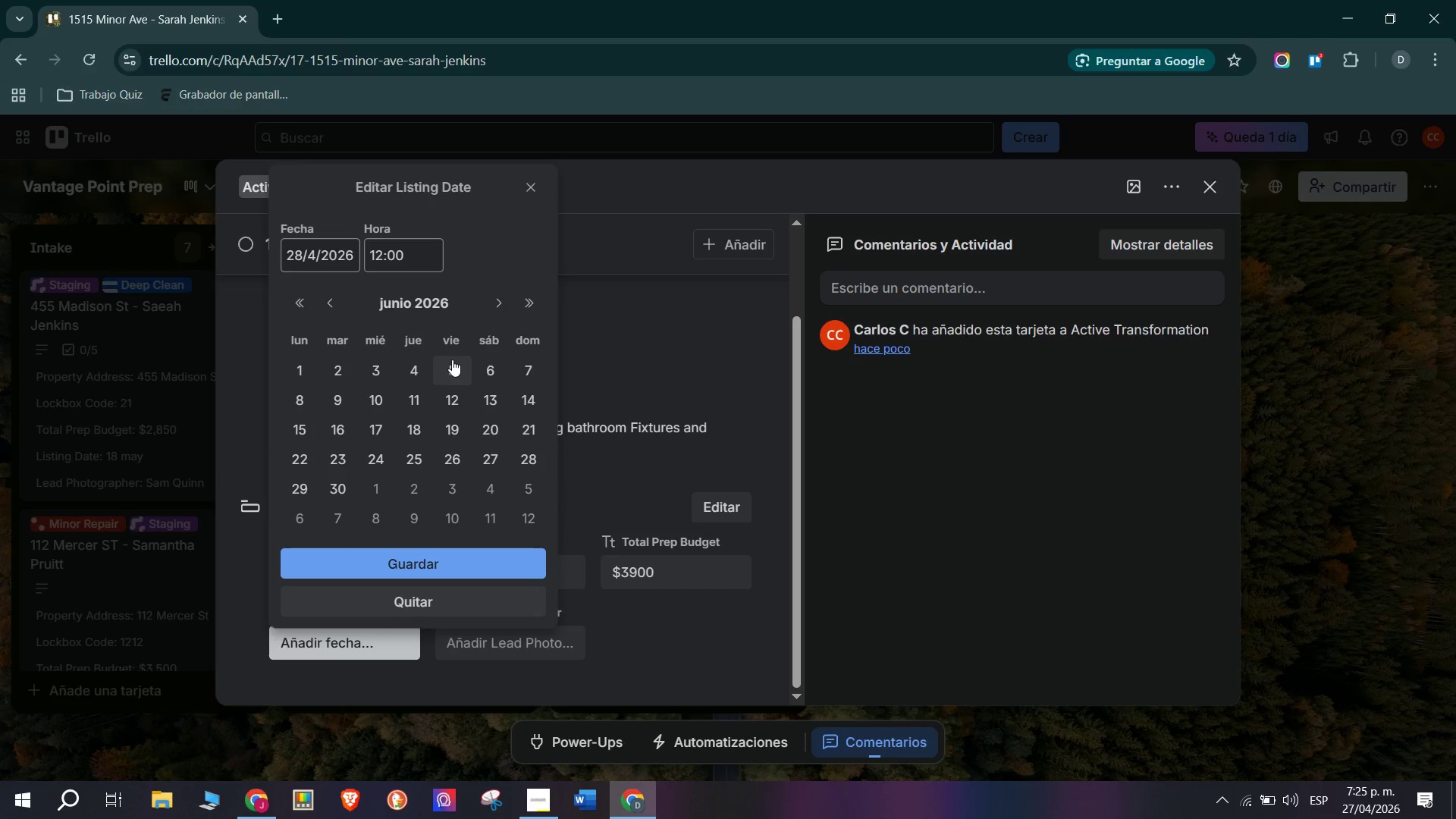 
left_click([452, 359])
 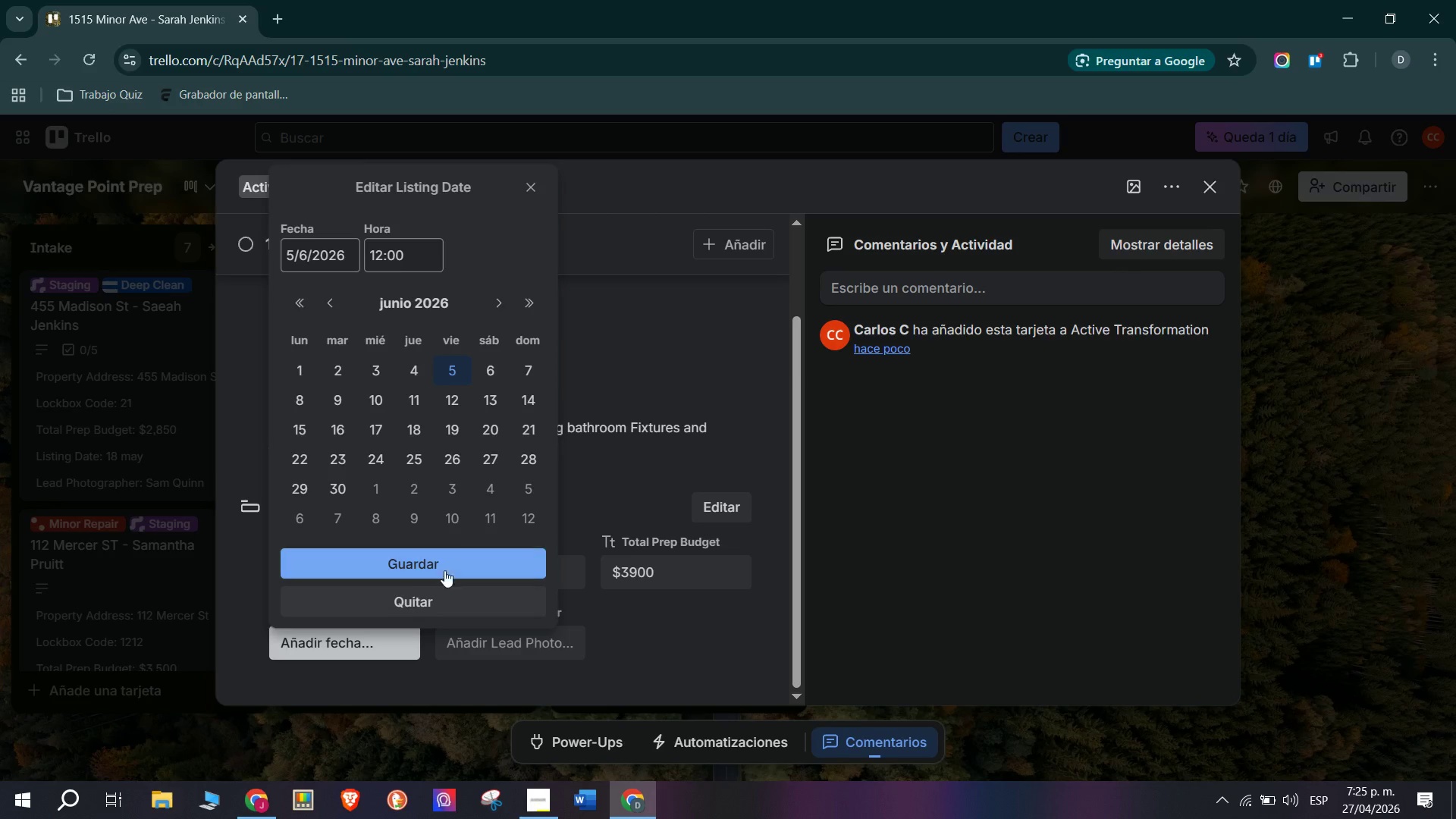 
left_click([419, 562])
 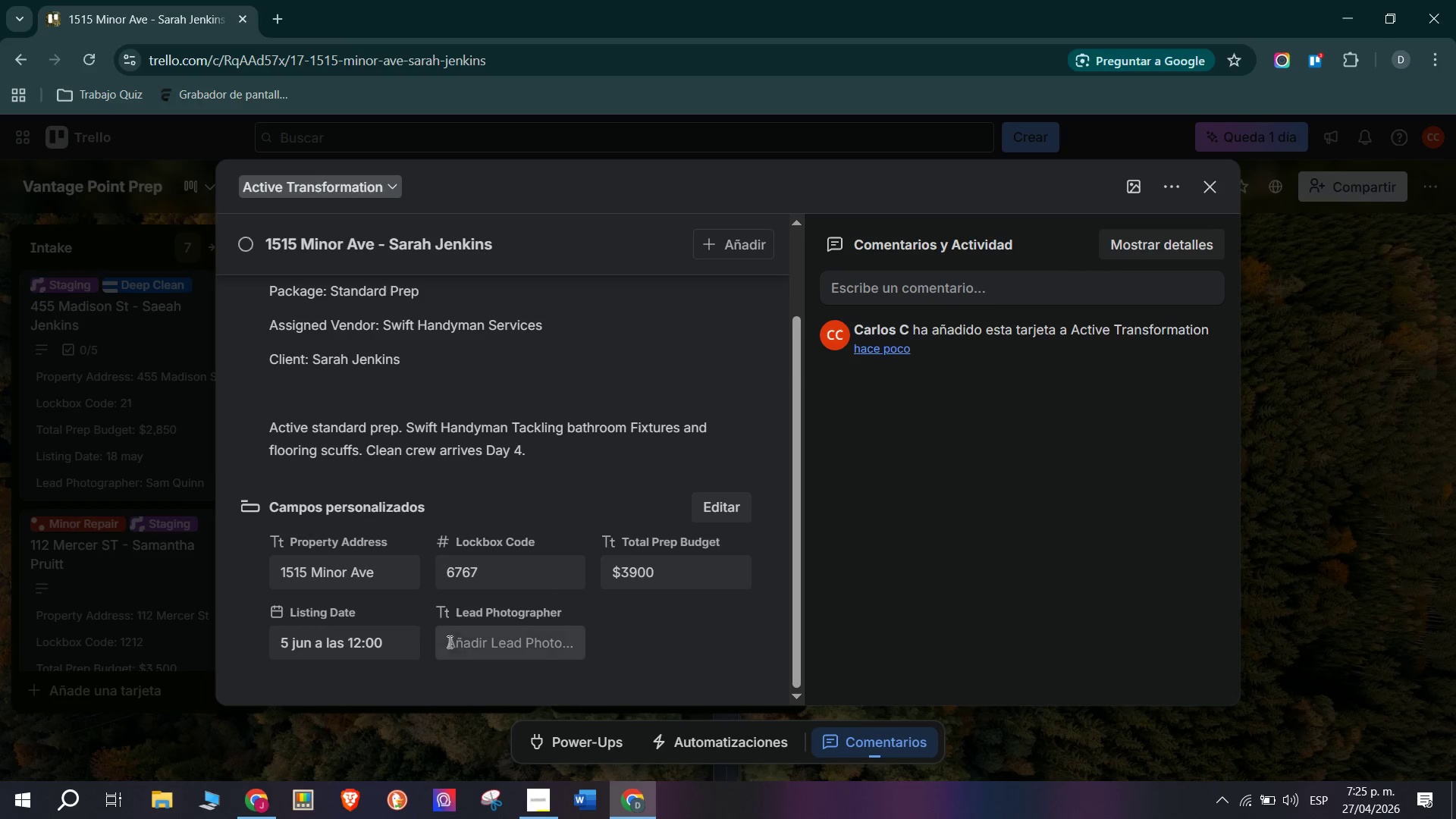 
left_click([482, 648])
 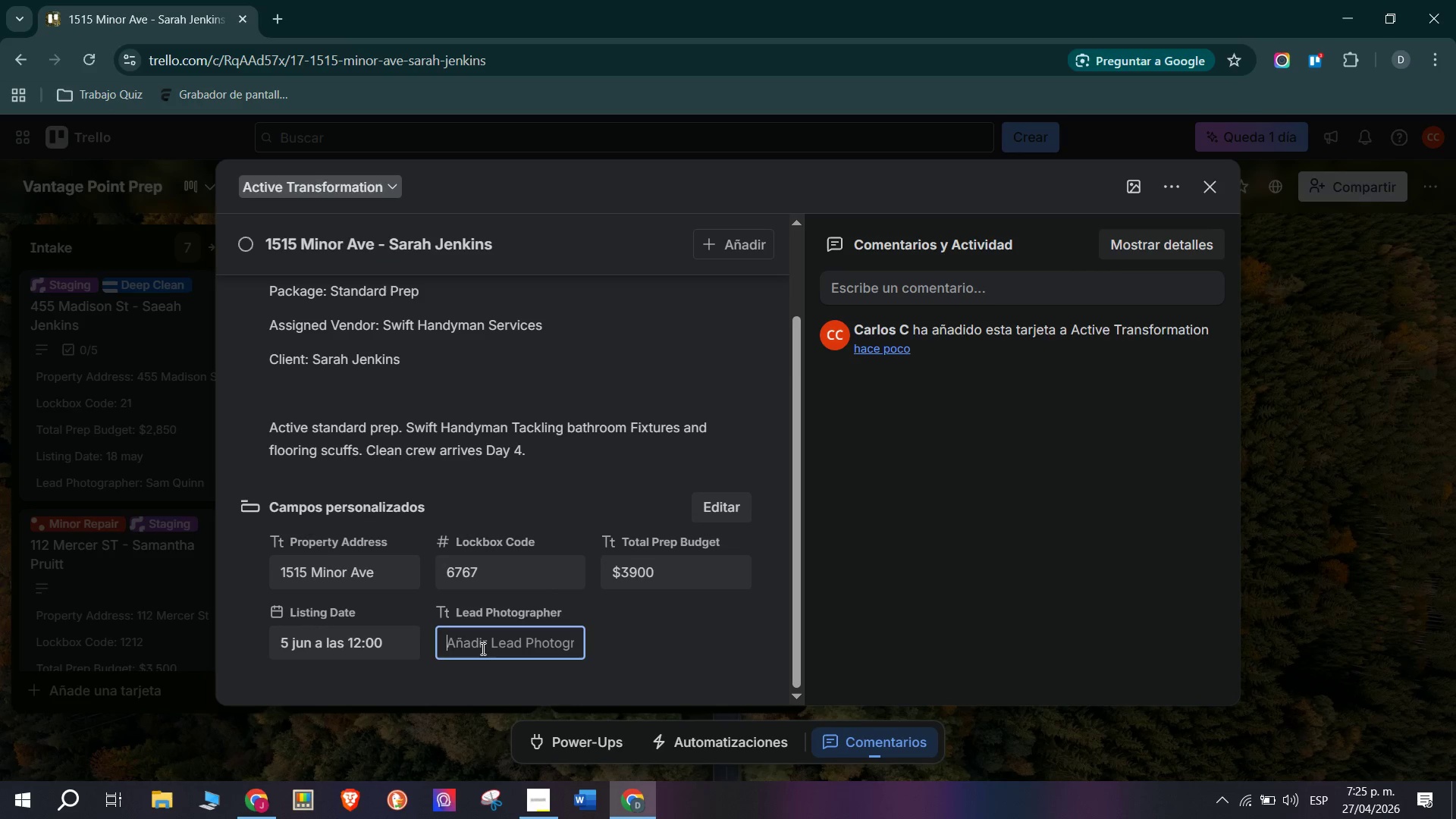 
type(Sam Quinn)
 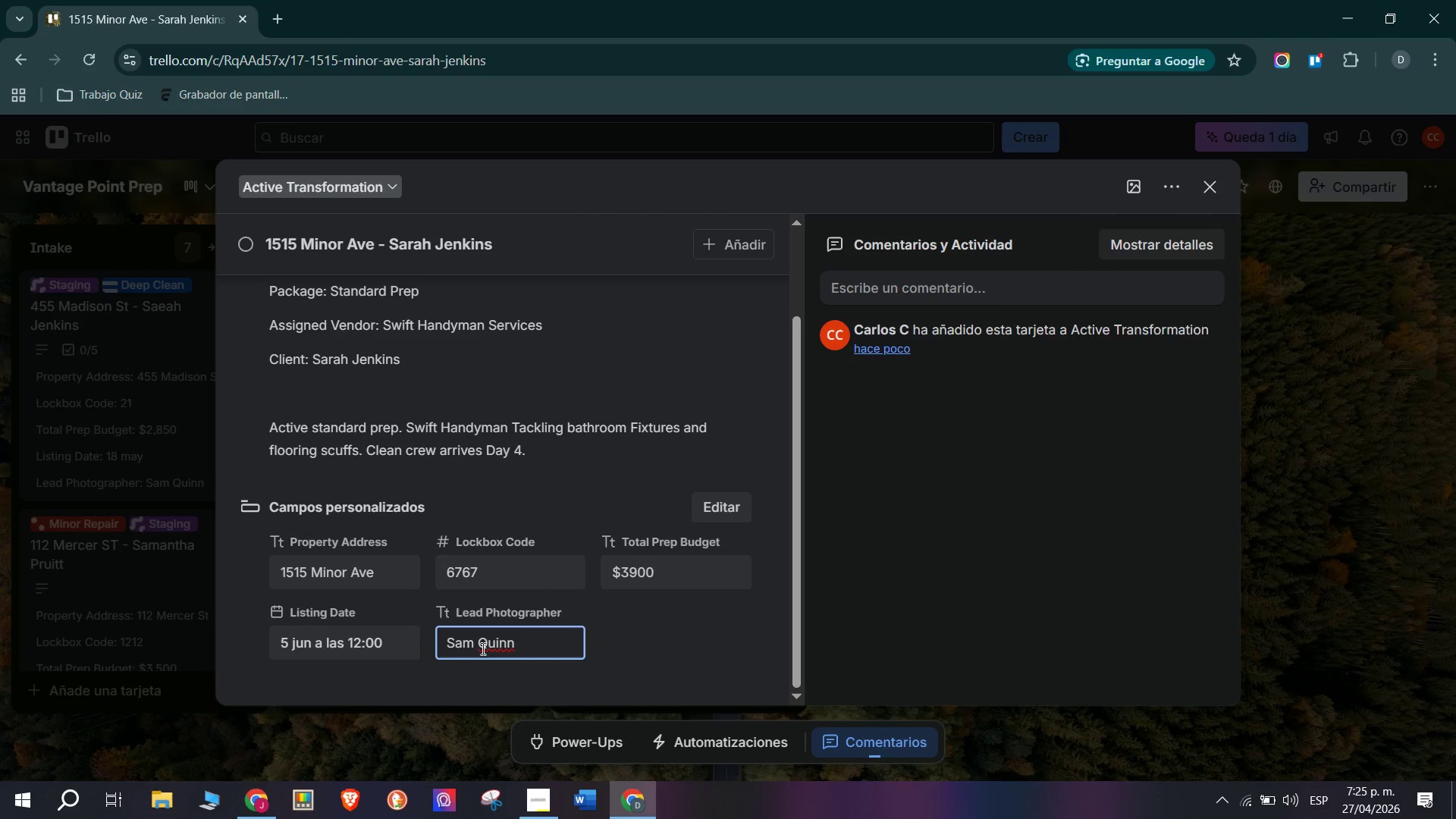 
key(Enter)
 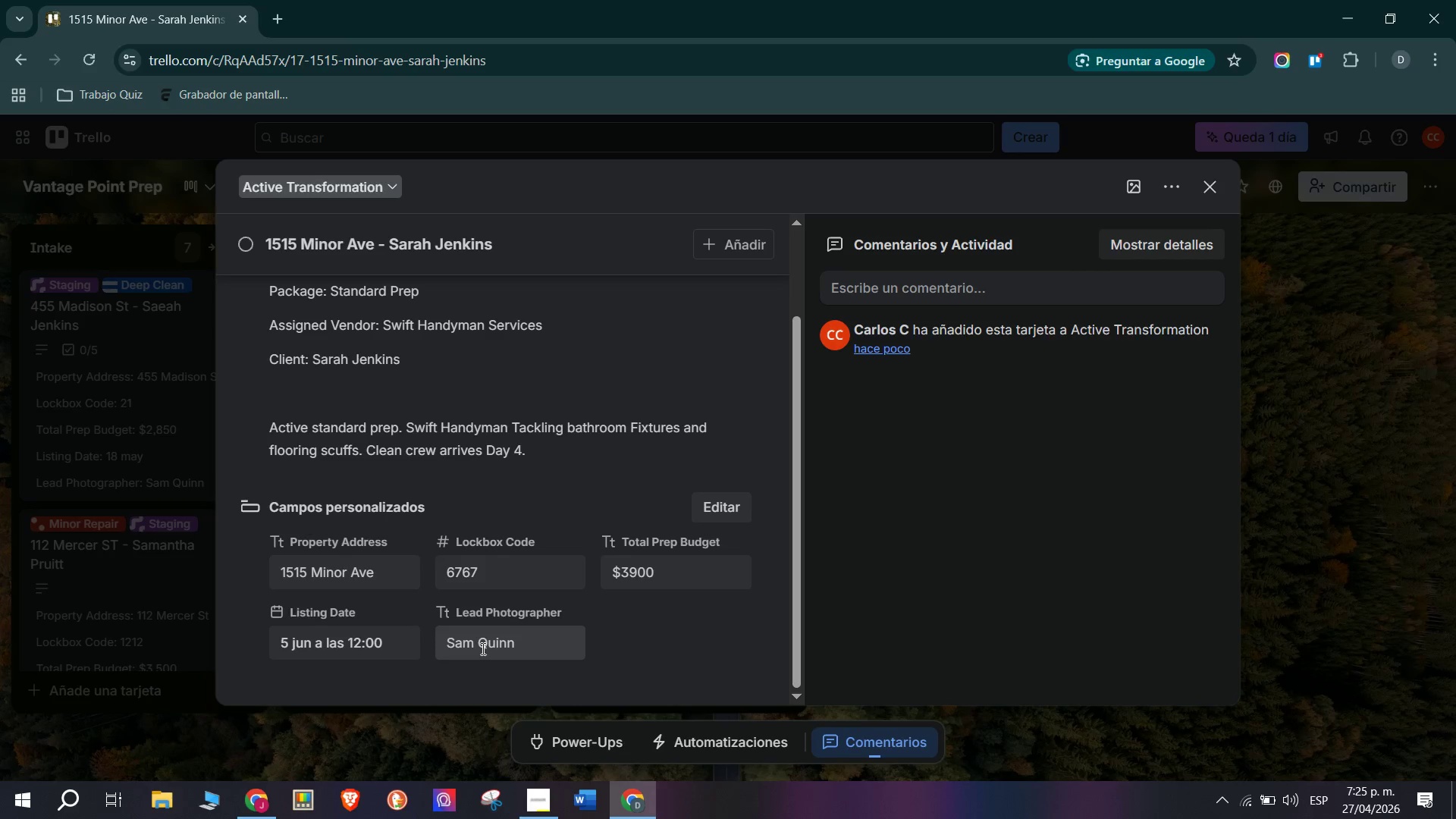 
scroll: coordinate [595, 560], scroll_direction: down, amount: 10.0
 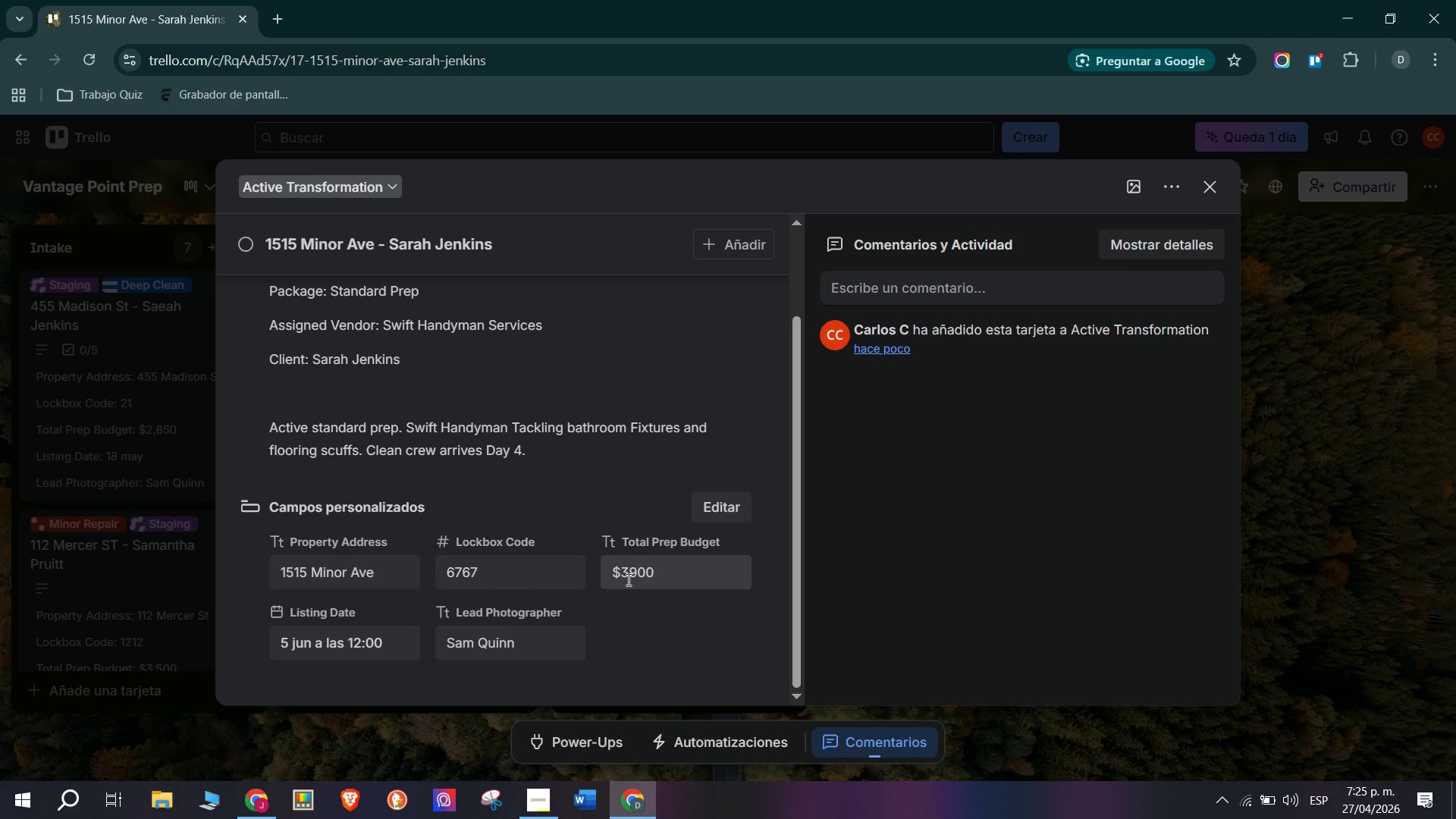 
mouse_move([642, 557])
 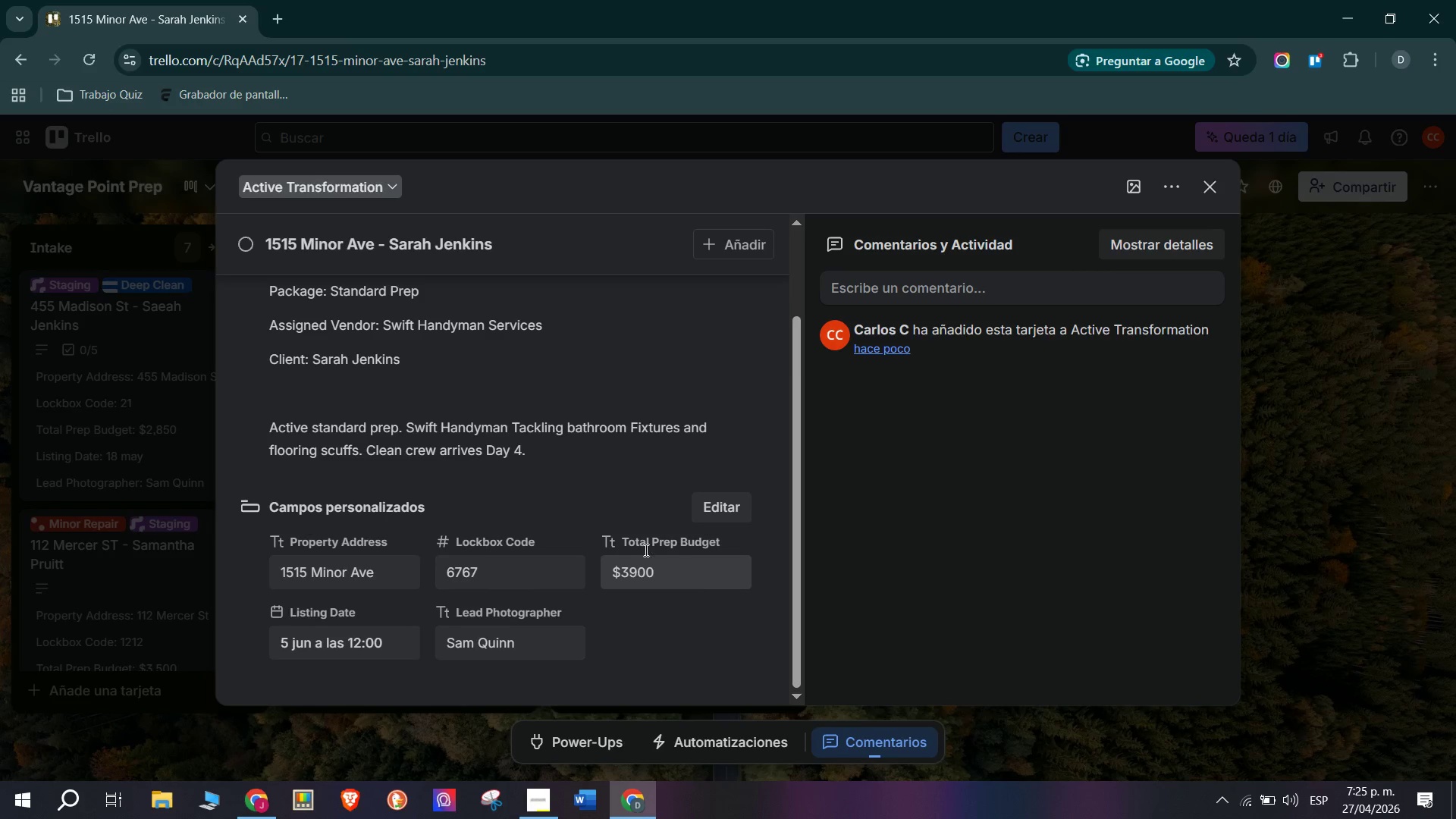 
scroll: coordinate [645, 548], scroll_direction: up, amount: 4.0
 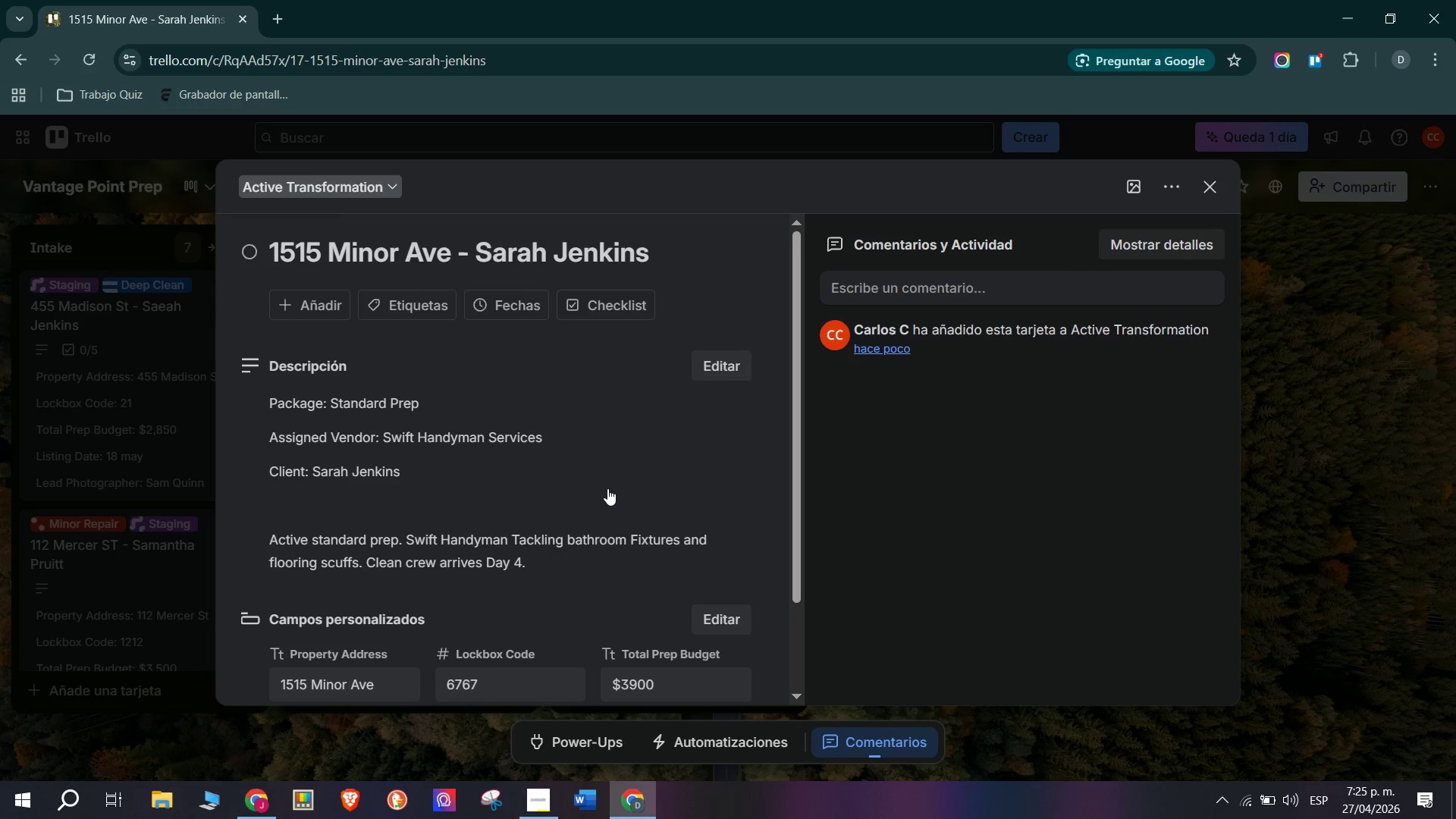 
scroll: coordinate [645, 437], scroll_direction: down, amount: 5.0
 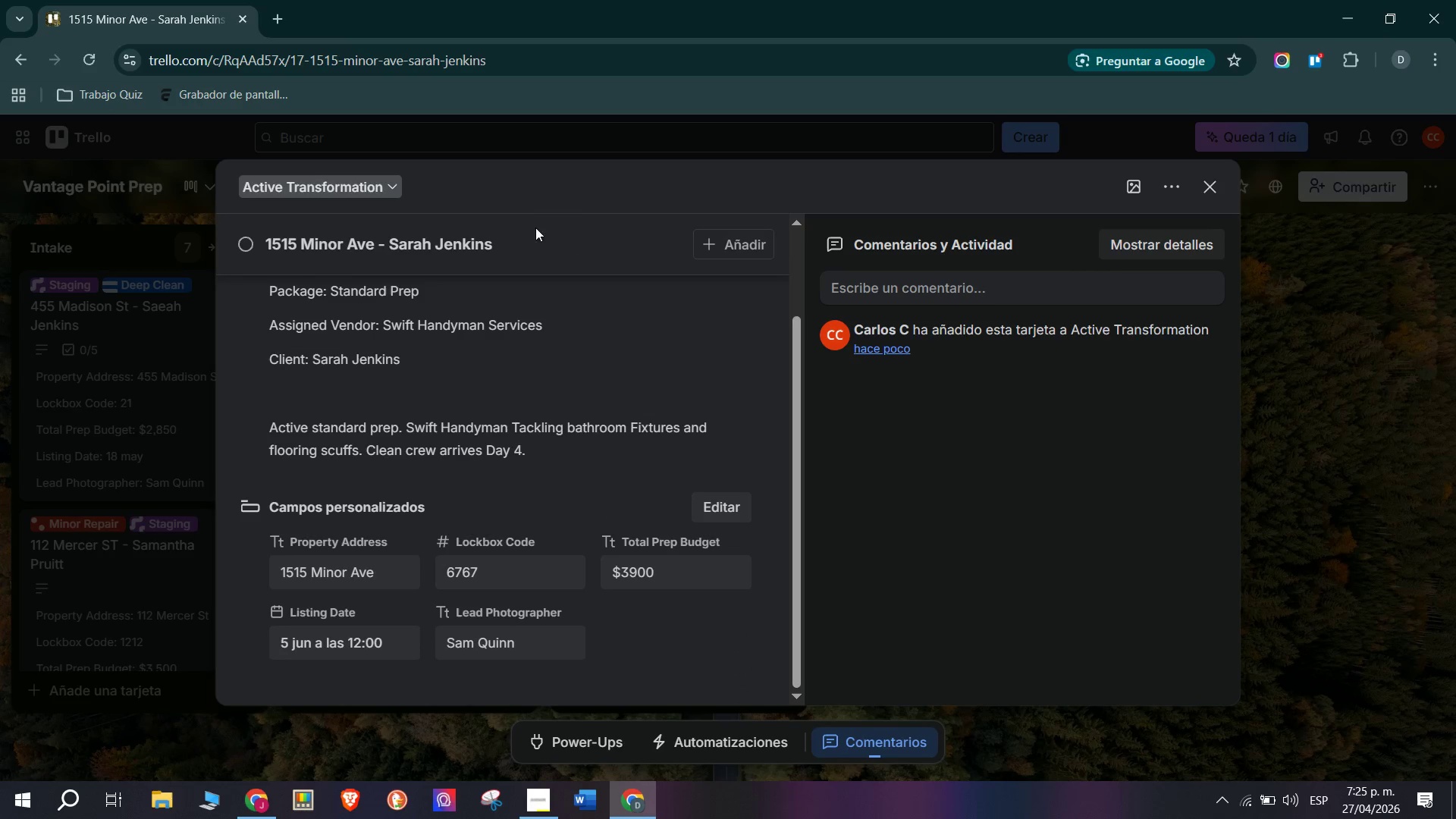 
scroll: coordinate [544, 332], scroll_direction: up, amount: 3.0
 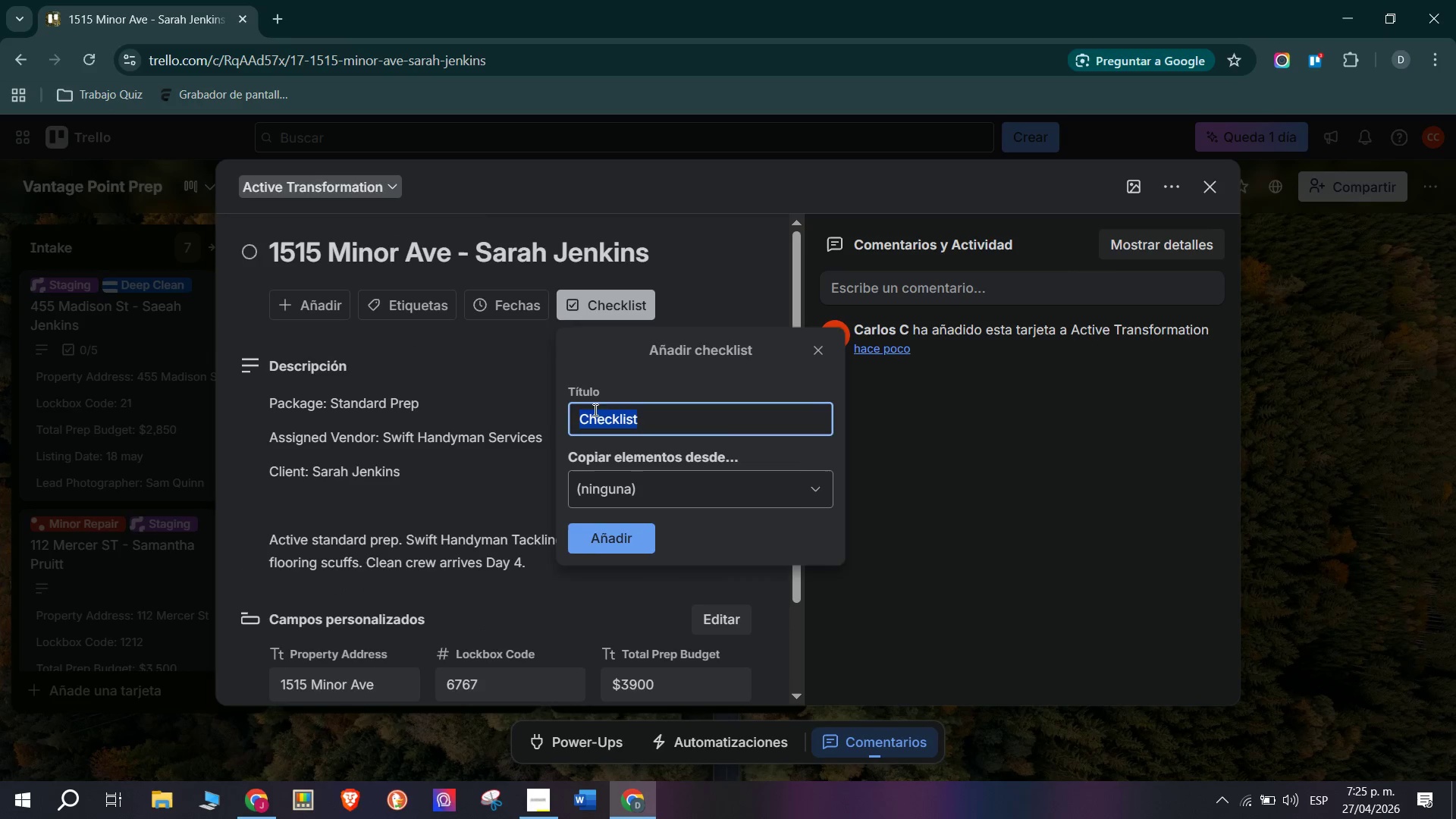 
left_click([627, 537])
 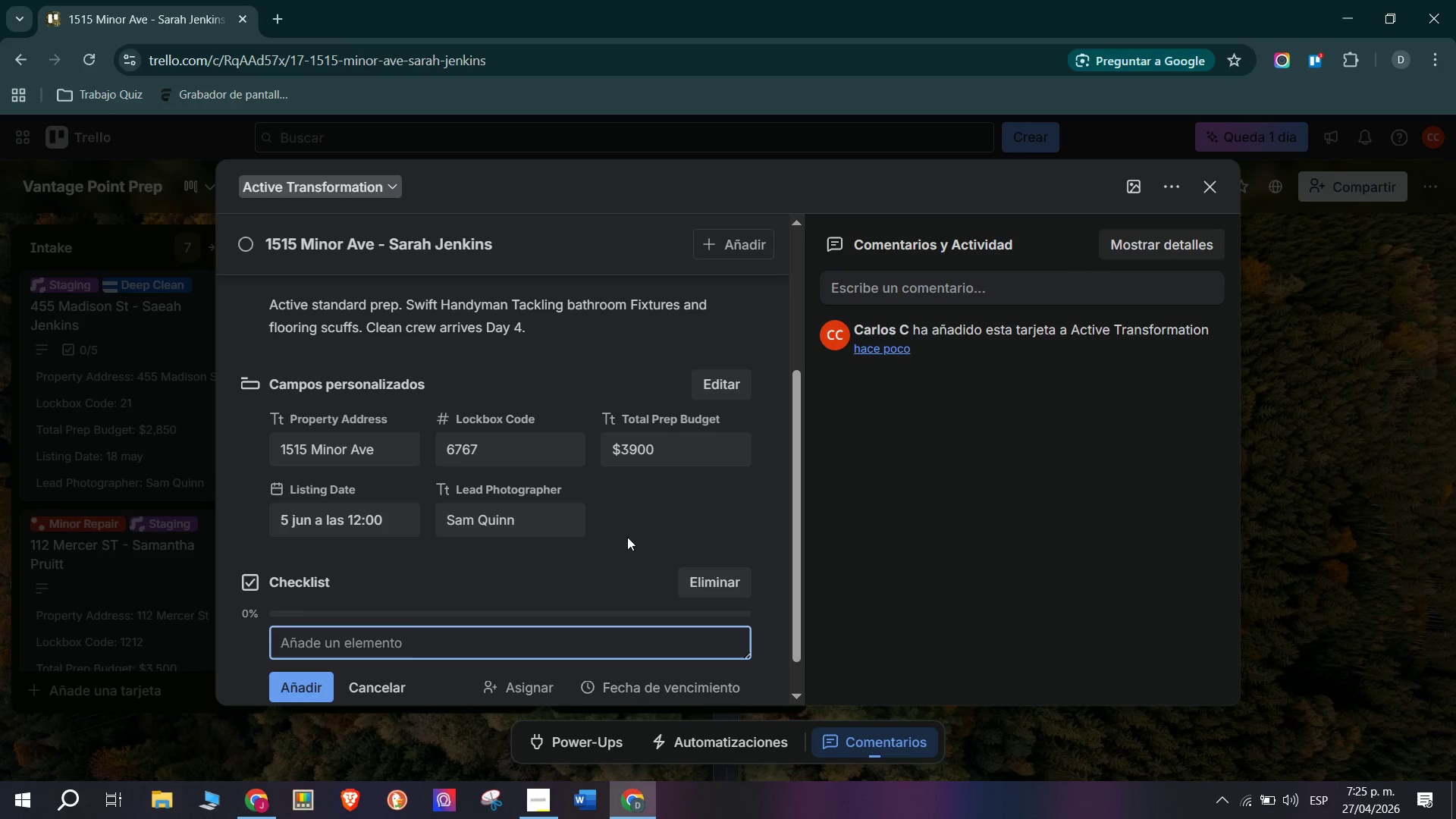 
type(Day 1> Swift Handyman on)
key(Backspace)
type(-site)
key(Backspace)
key(Backspace)
key(Backspace)
key(Backspace)
key(Backspace)
key(Backspace)
type(on-site - punch)
 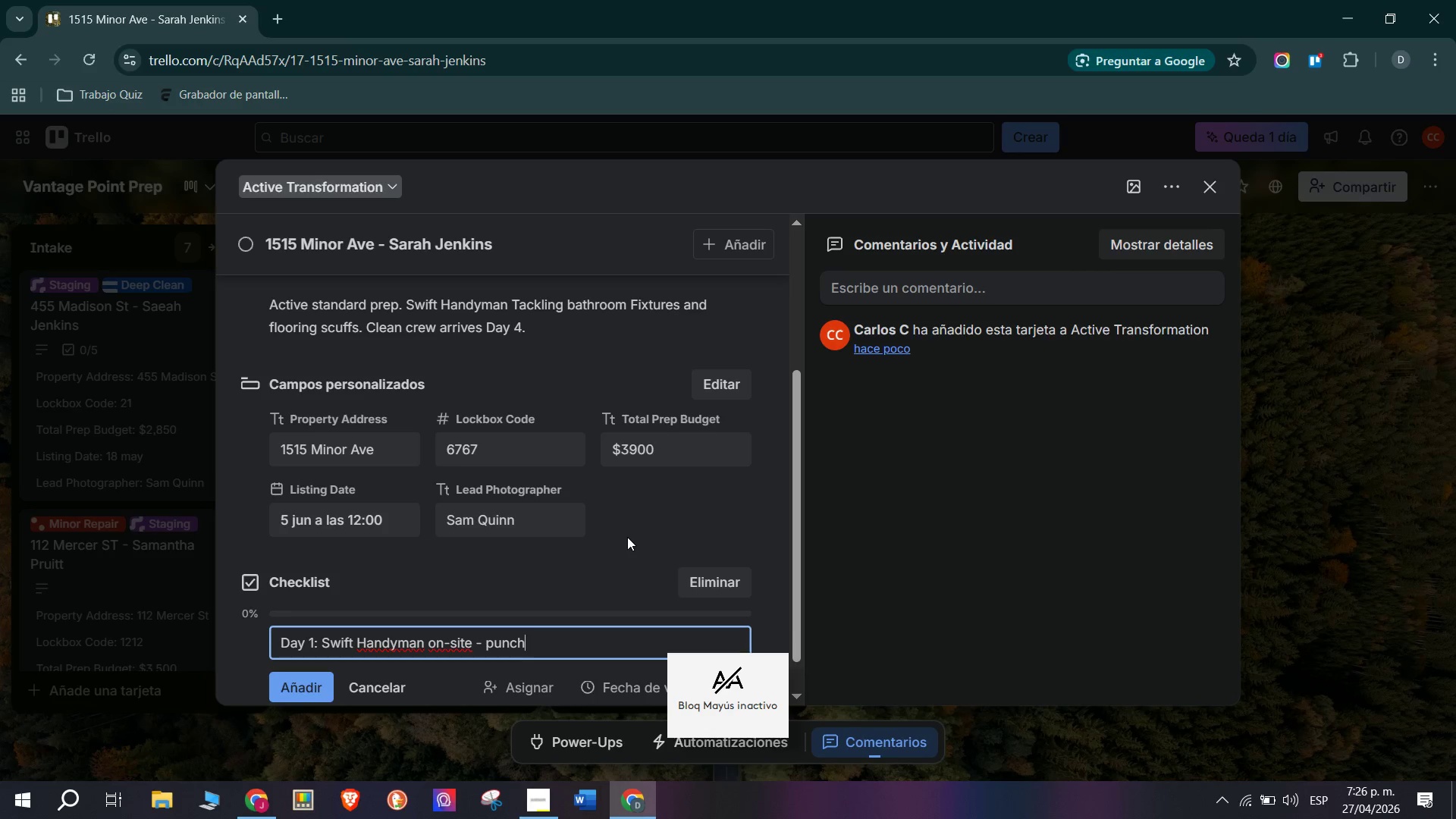 
wait(60.95)
 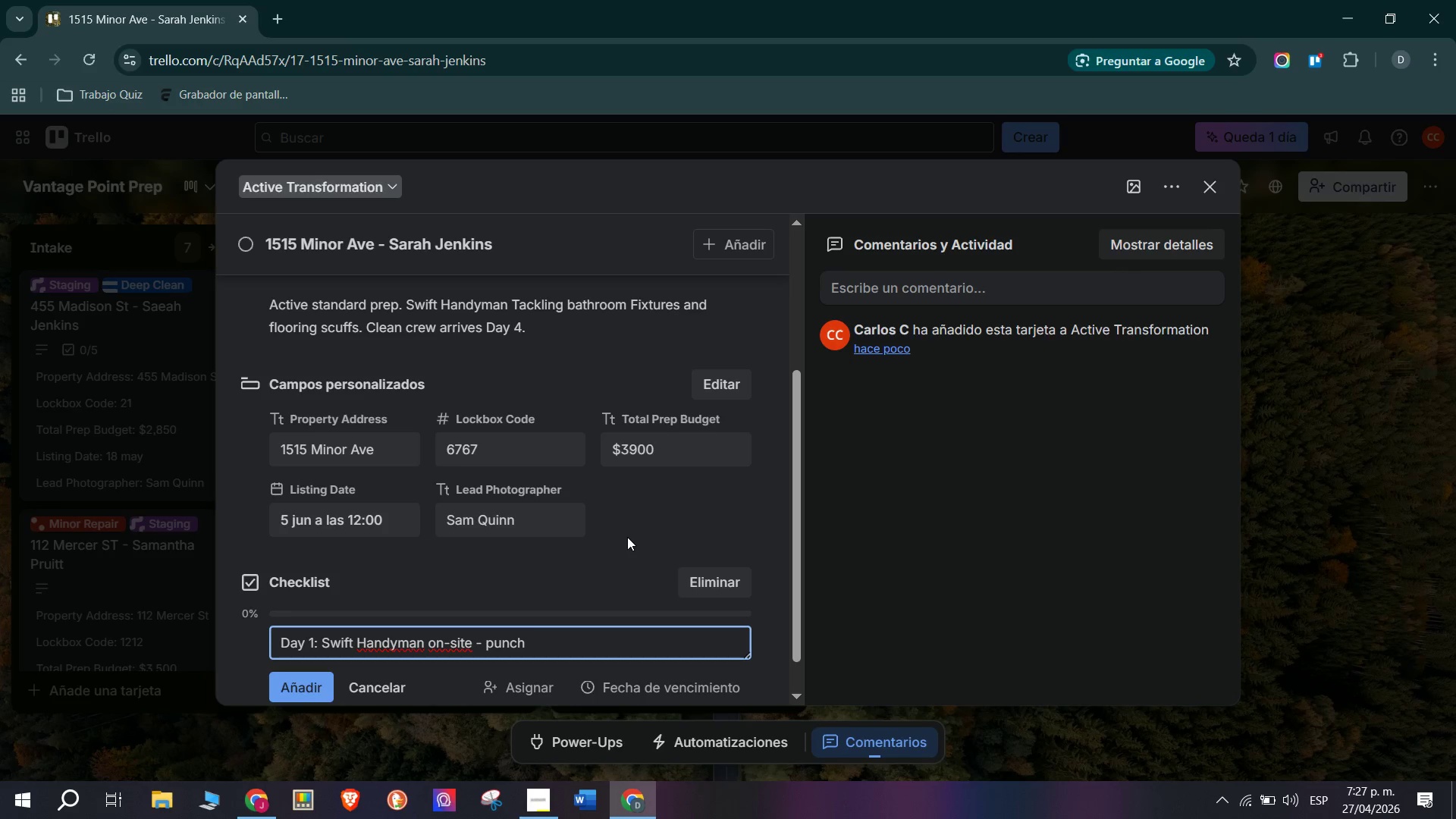 
type( list reviewd)
 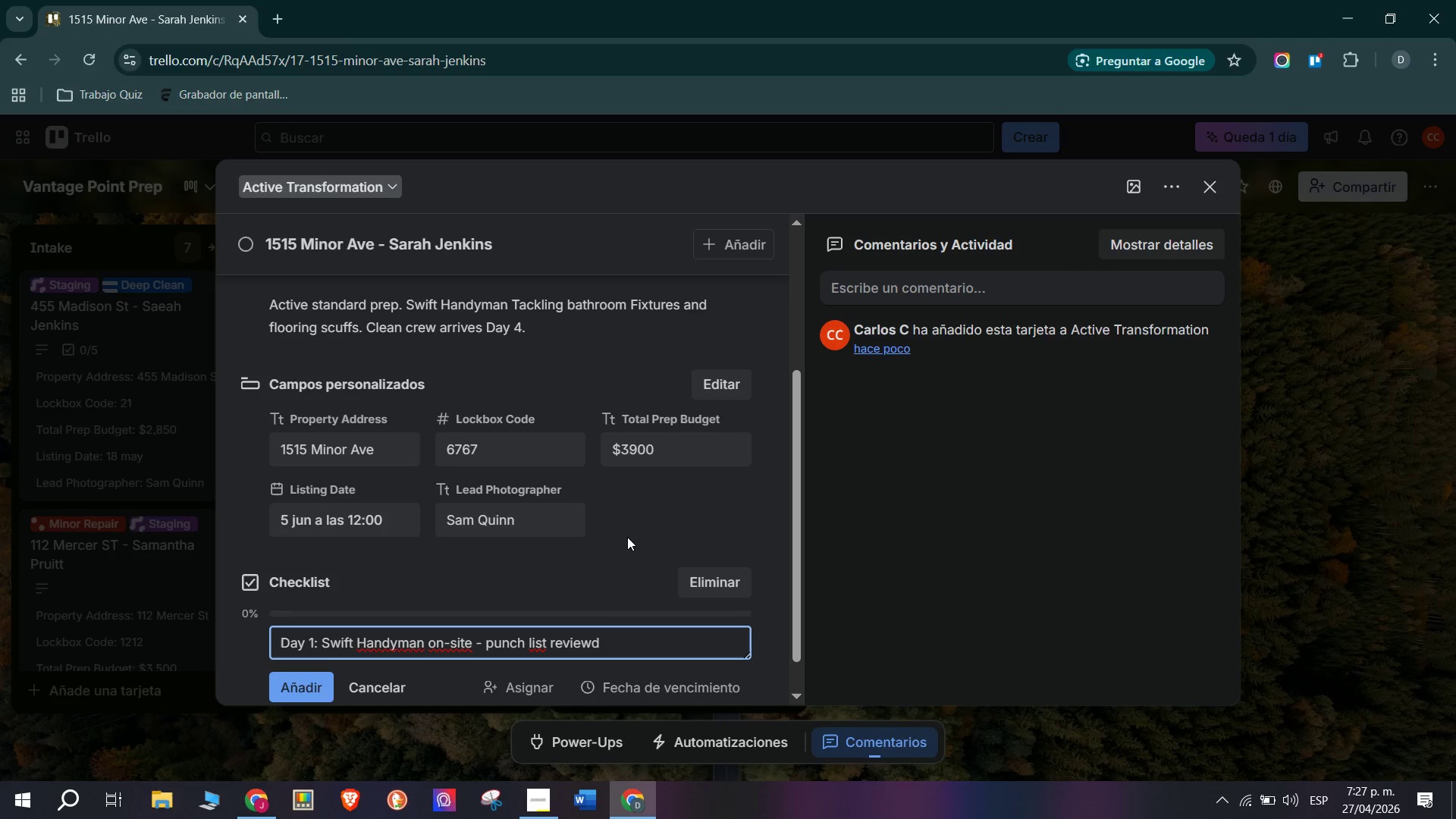 
key(Backspace)
type(ed)
 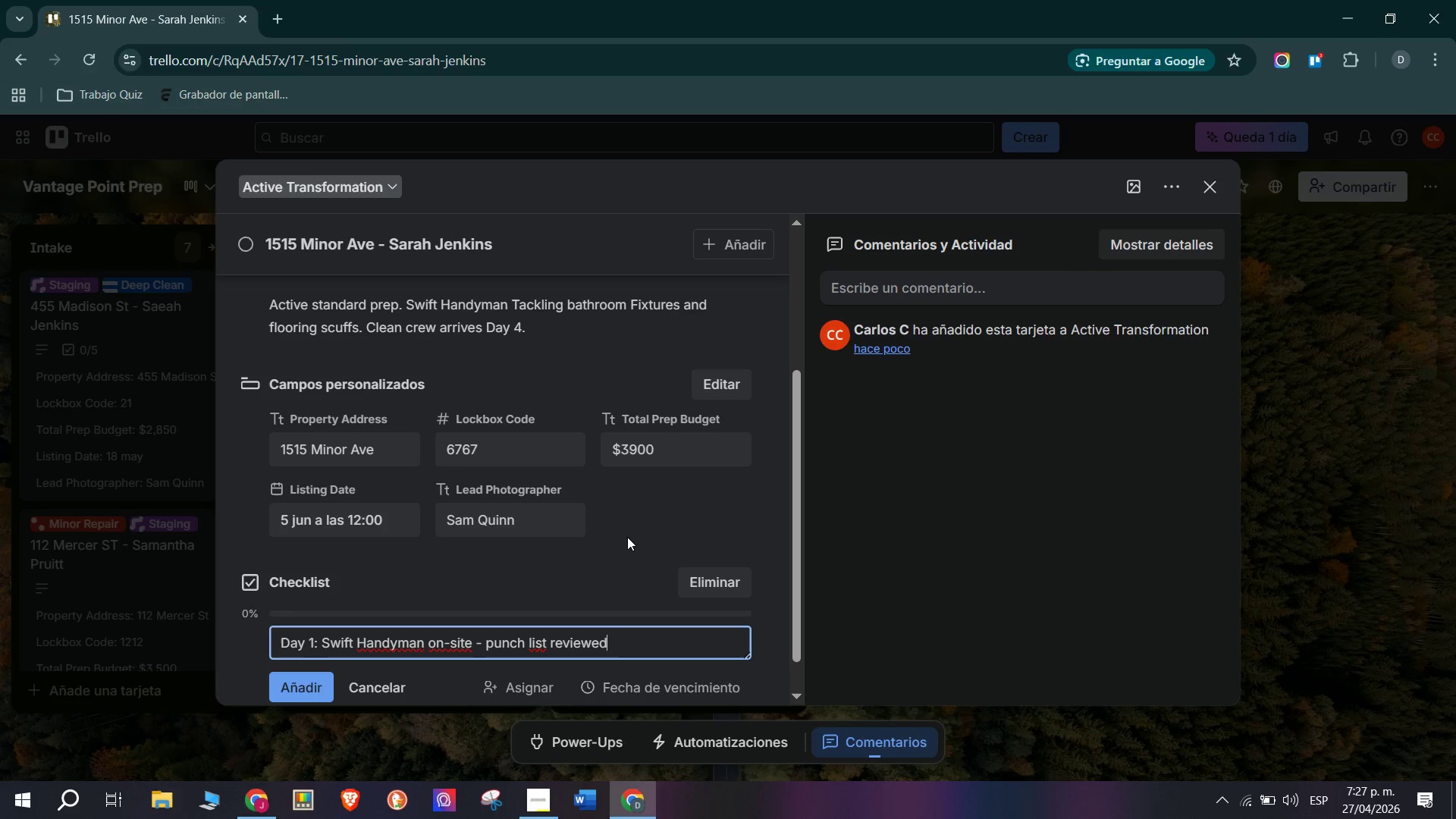 
key(Enter)
 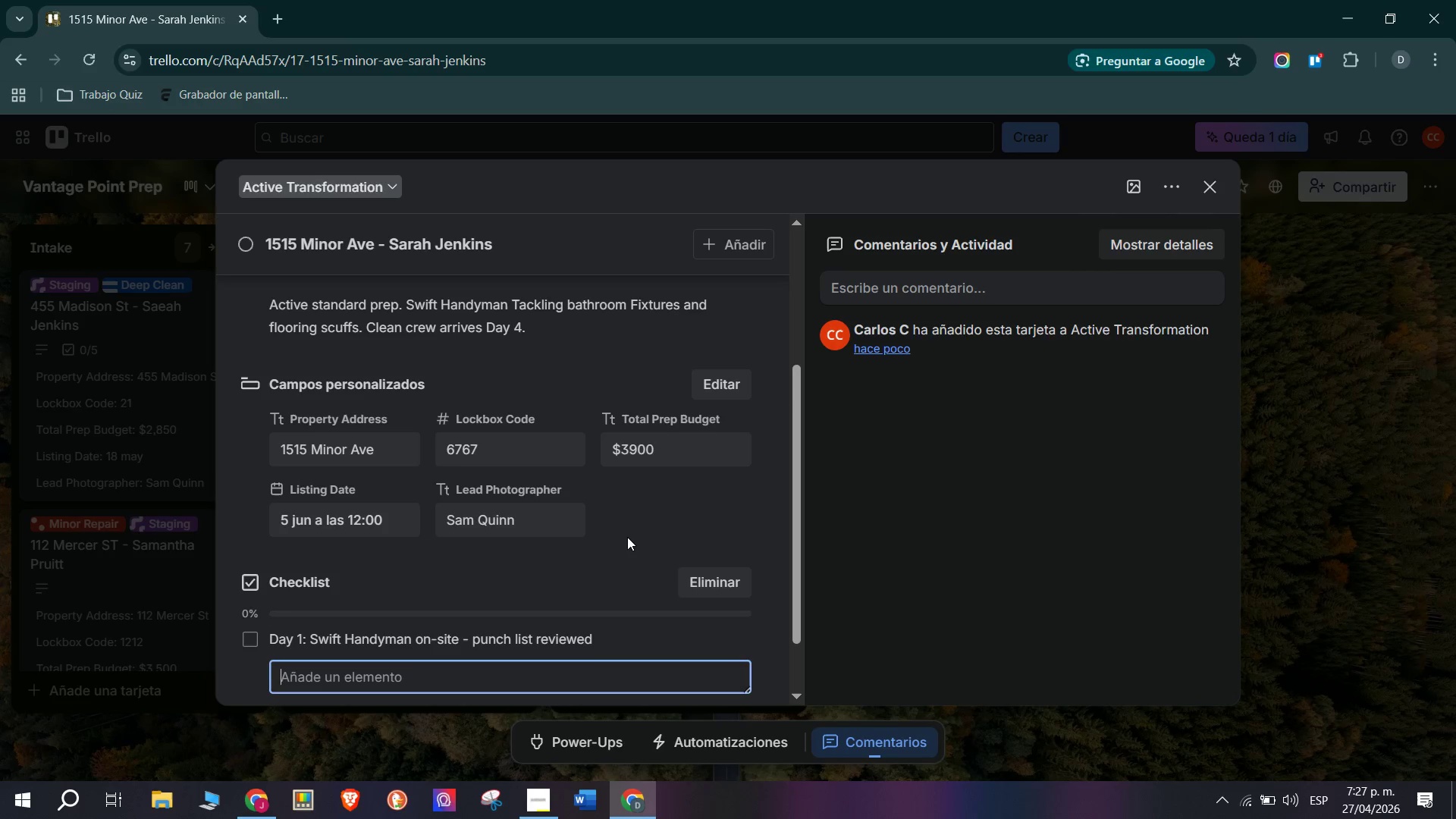 
type(Day 2-3 )
key(Backspace)
type(> Bathroom fixture replacement - )
key(Backspace)
key(Backspace)
type(= Grou)
 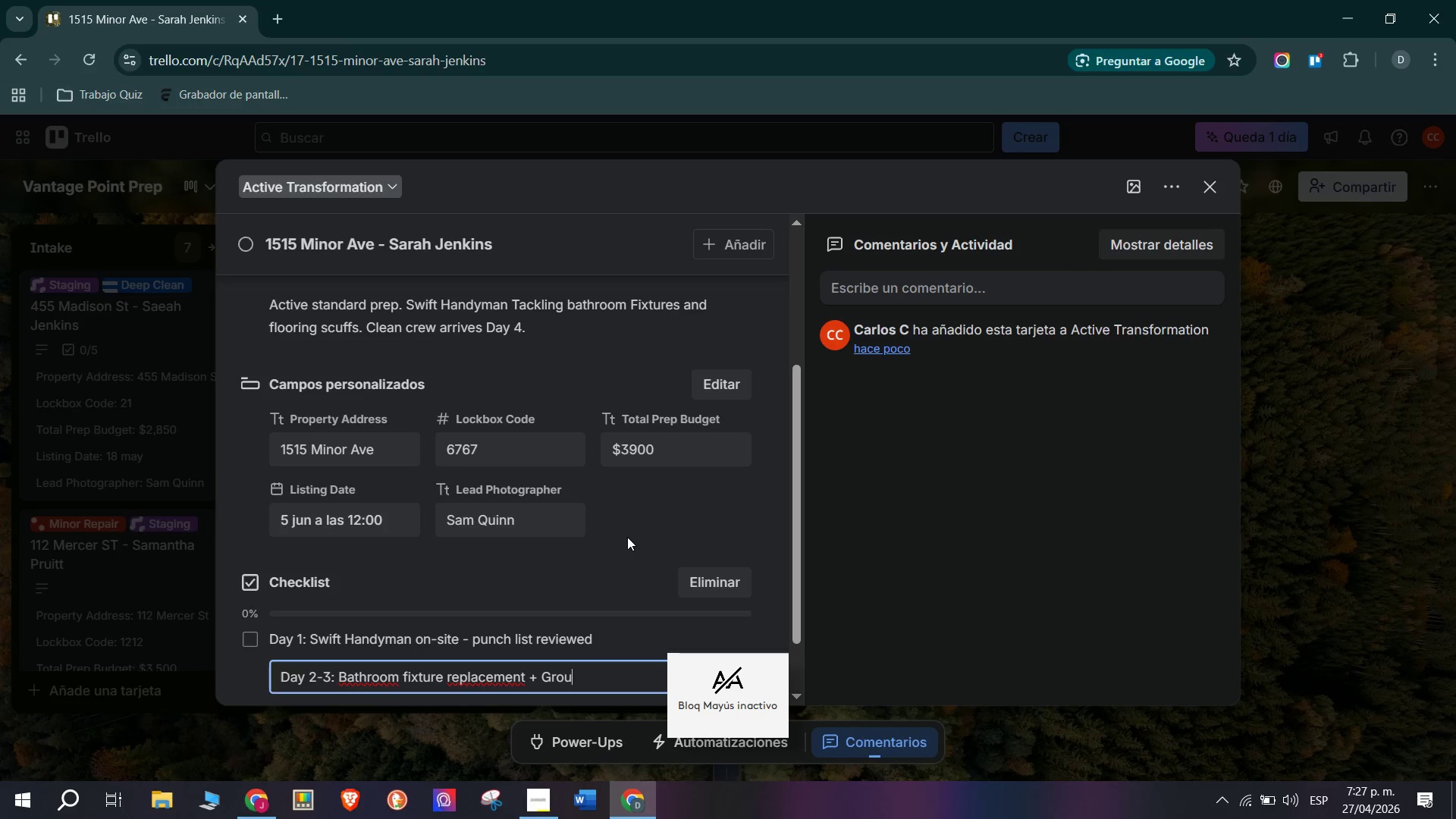 
key(T)
 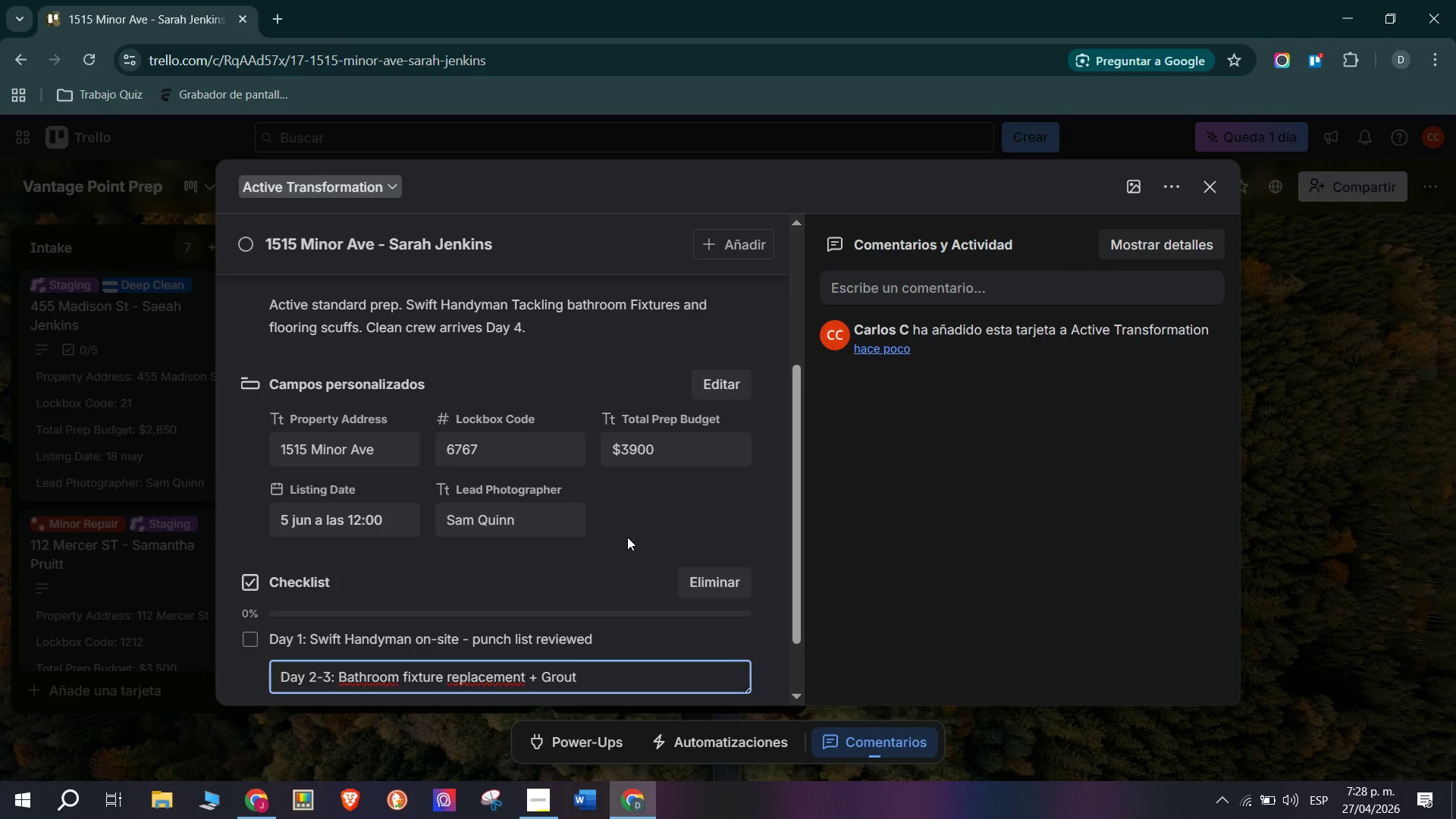 
wait(6.64)
 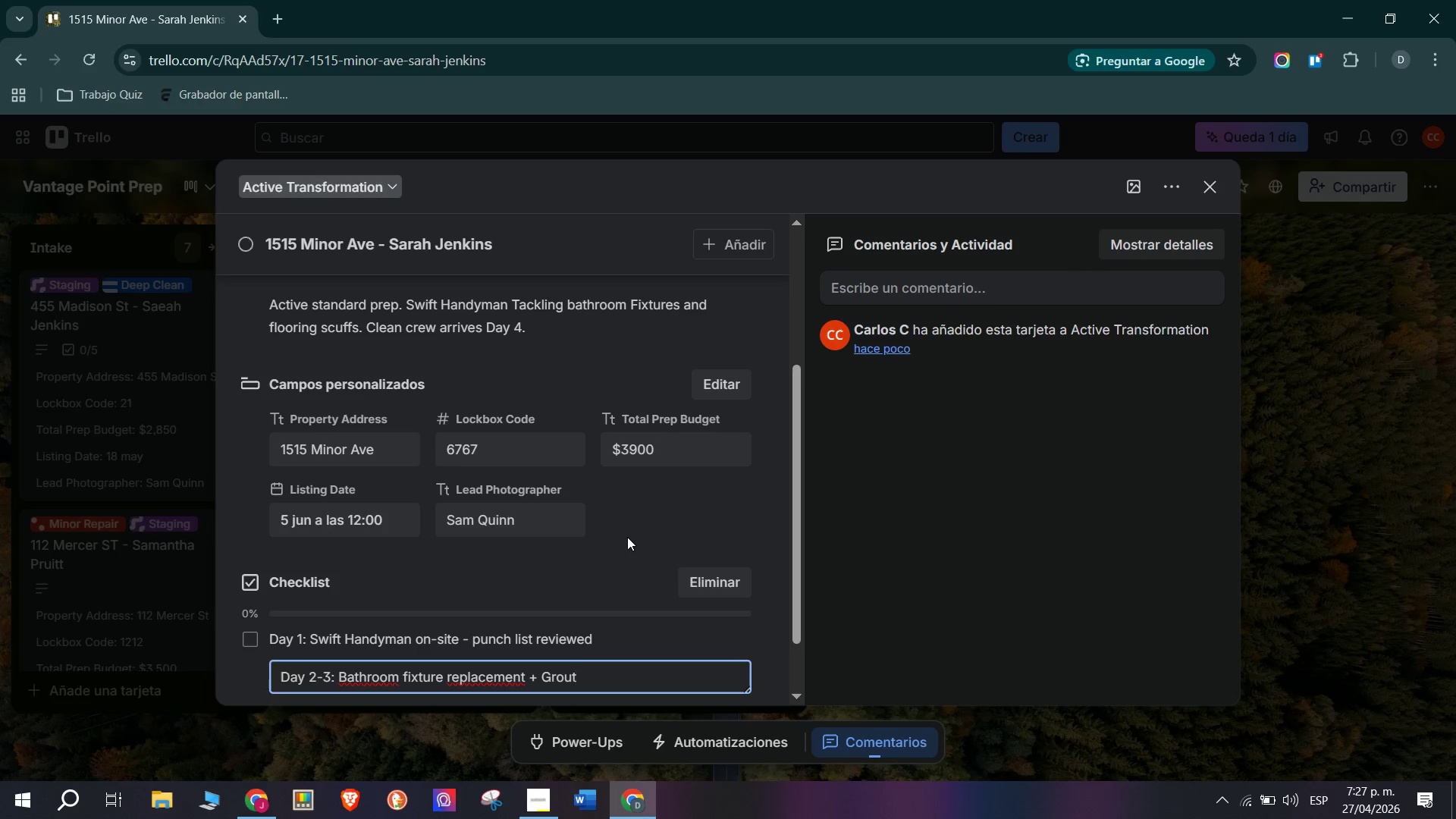 
type( cleannin)
key(Backspace)
key(Backspace)
key(Backspace)
type(o)
key(Backspace)
type(ing)
 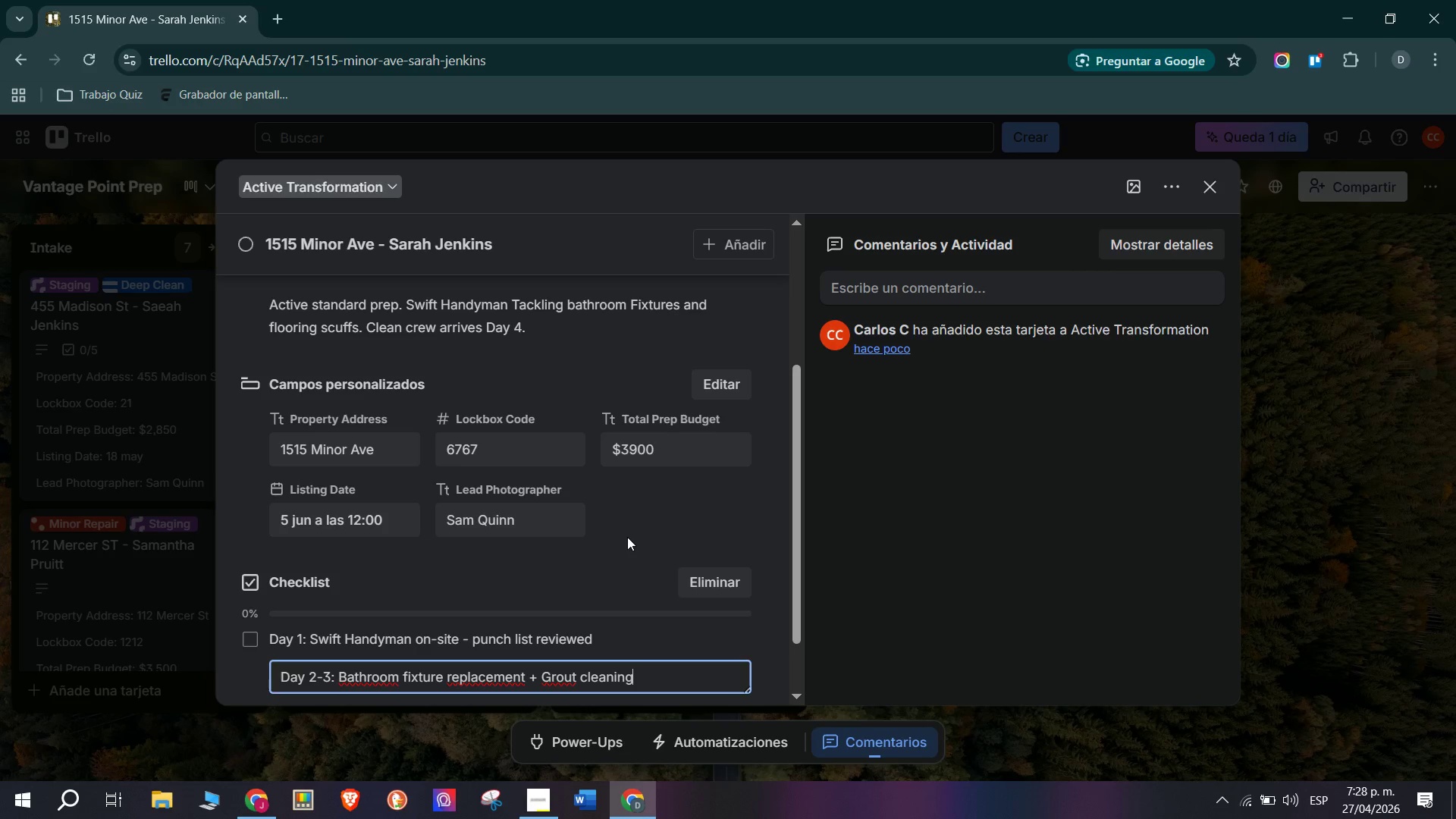 
key(Enter)
 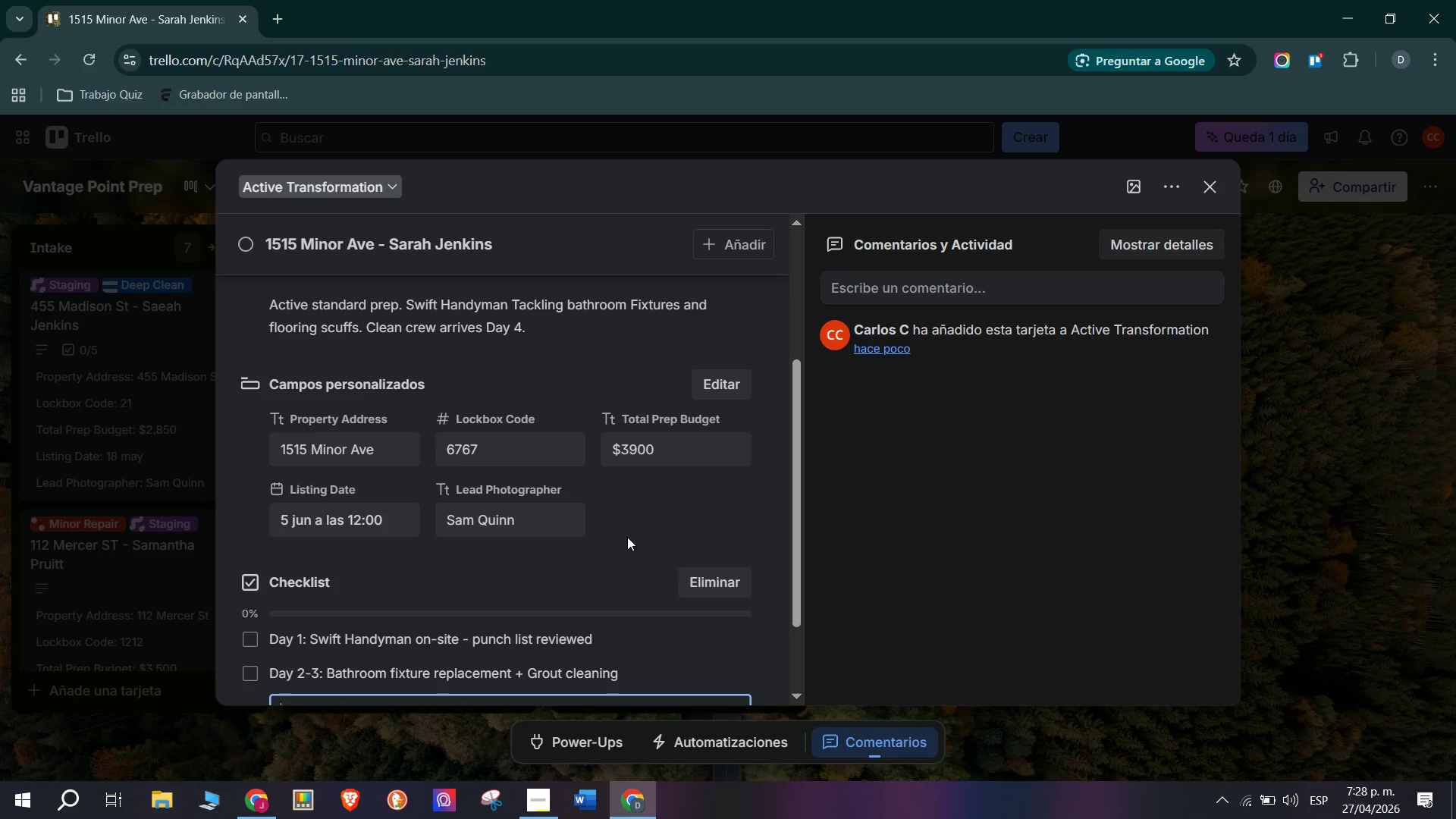 
type(Day 3> Floor scuff r)
key(Backspace)
type(treatmeny)
key(Backspace)
type(t)
 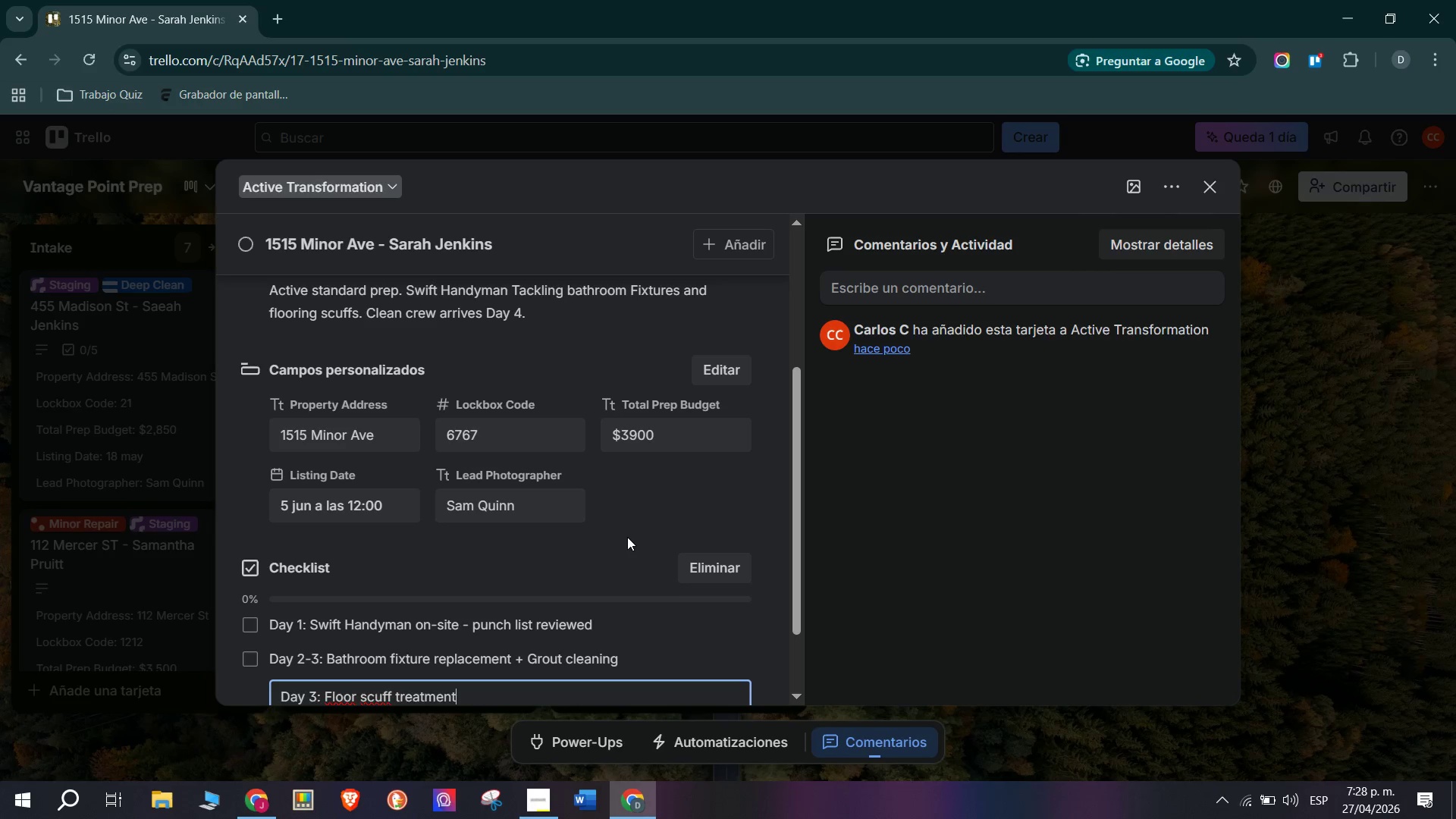 
type( in hallway and living room/)
key(Backspace)
 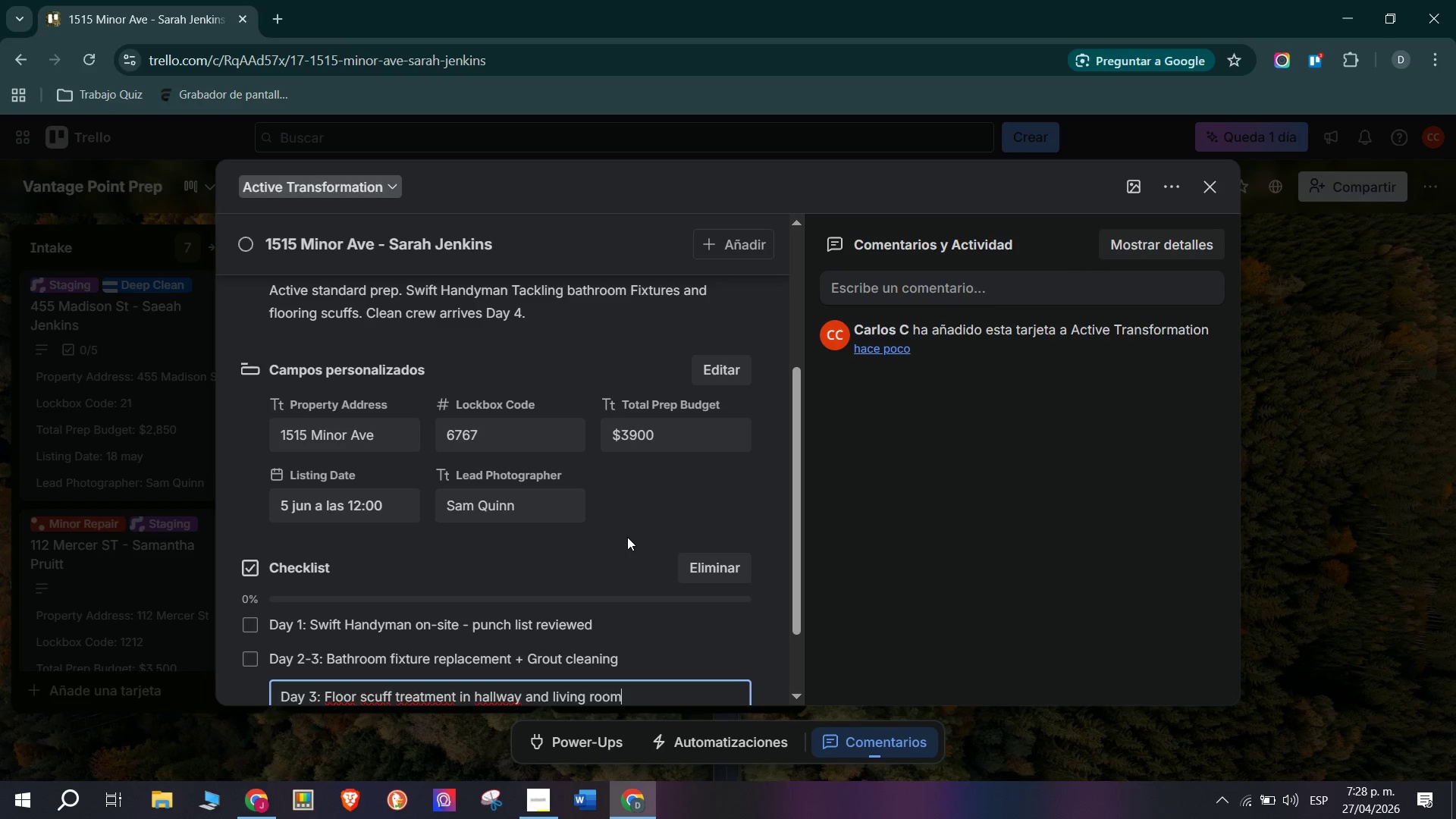 
key(Enter)
 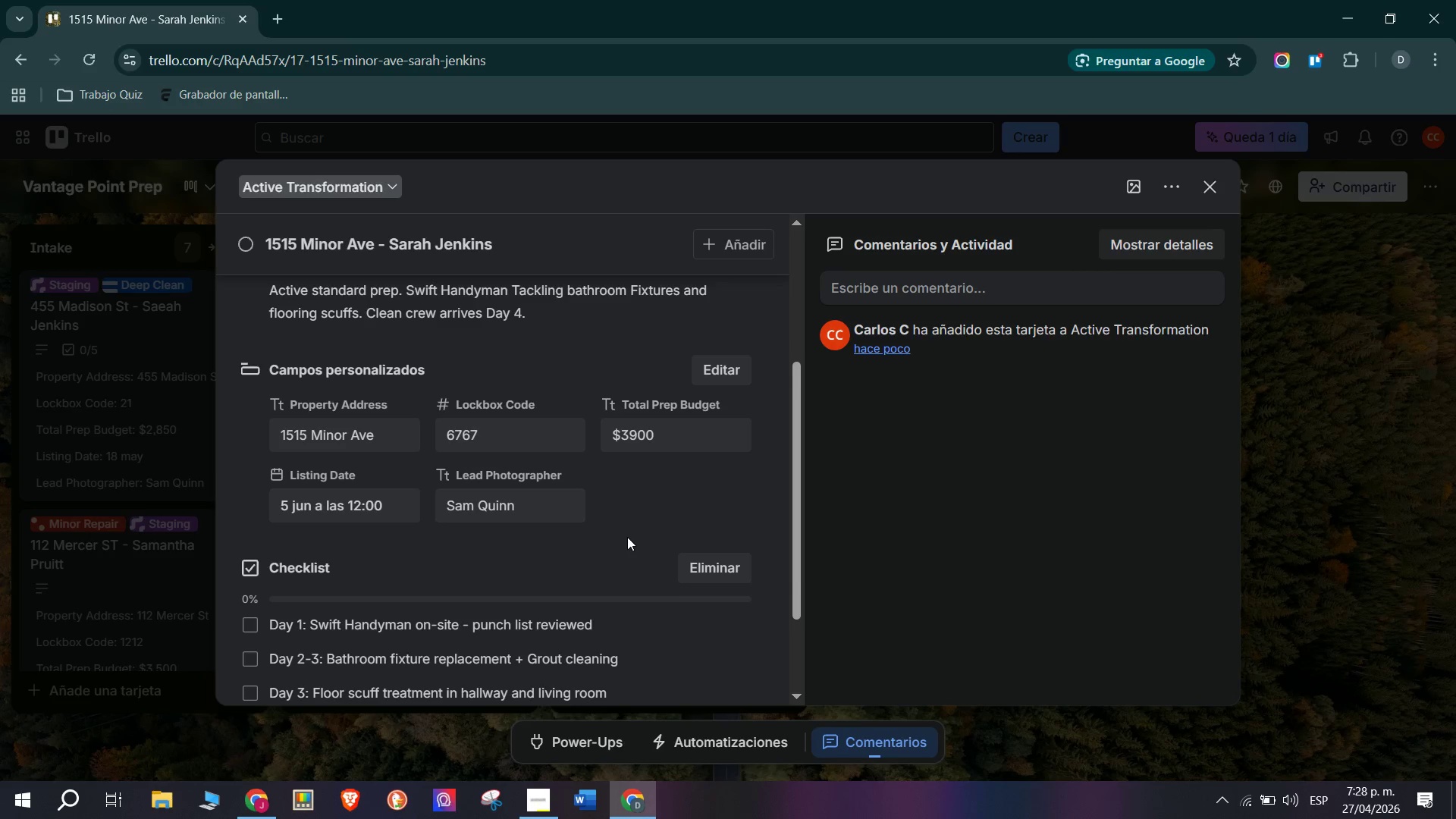 
type(Day 4> Professional Deep clean - full property)
 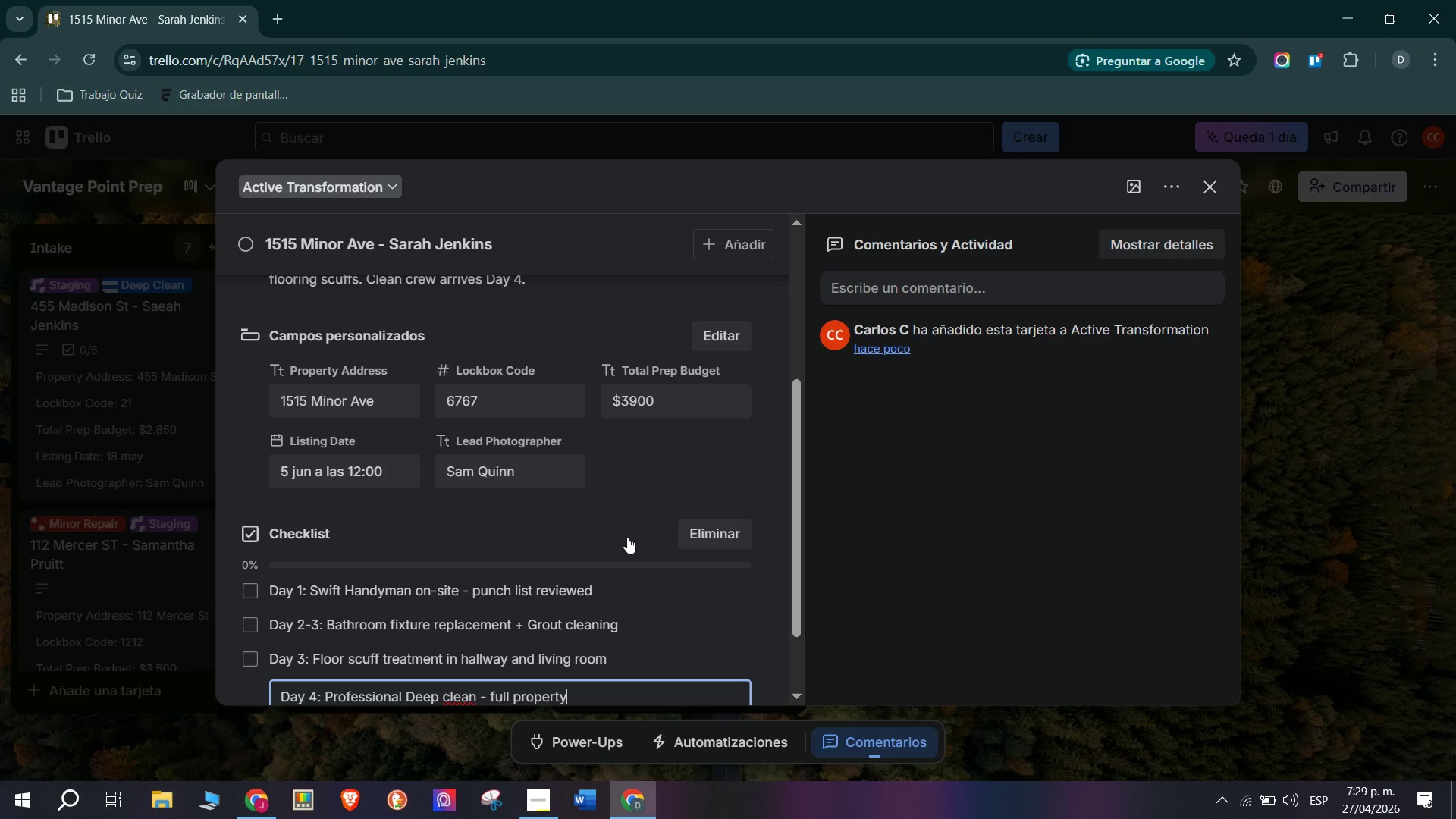 
key(Enter)
 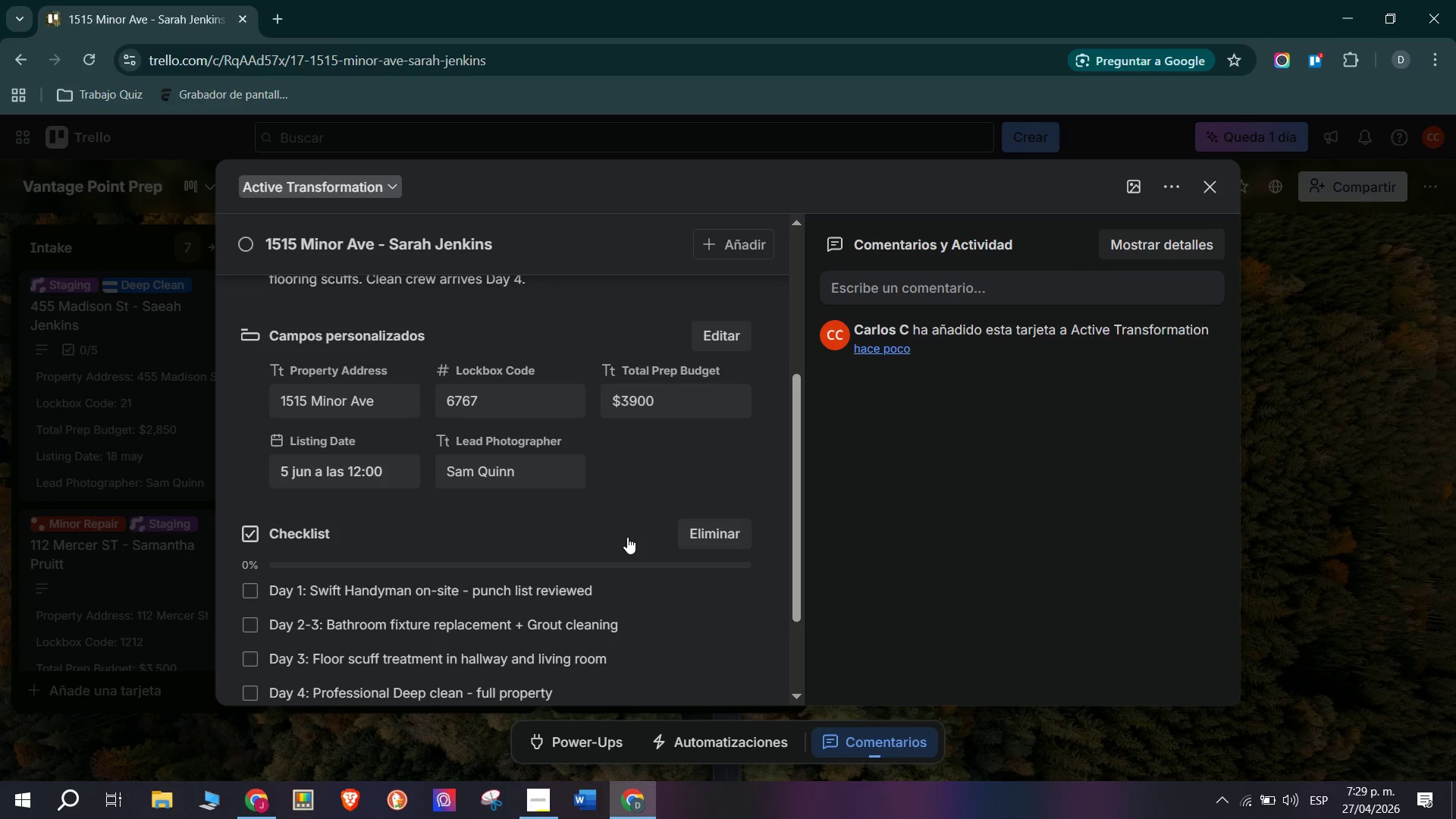 
type(Day 5> Sam Quinn pre-)
 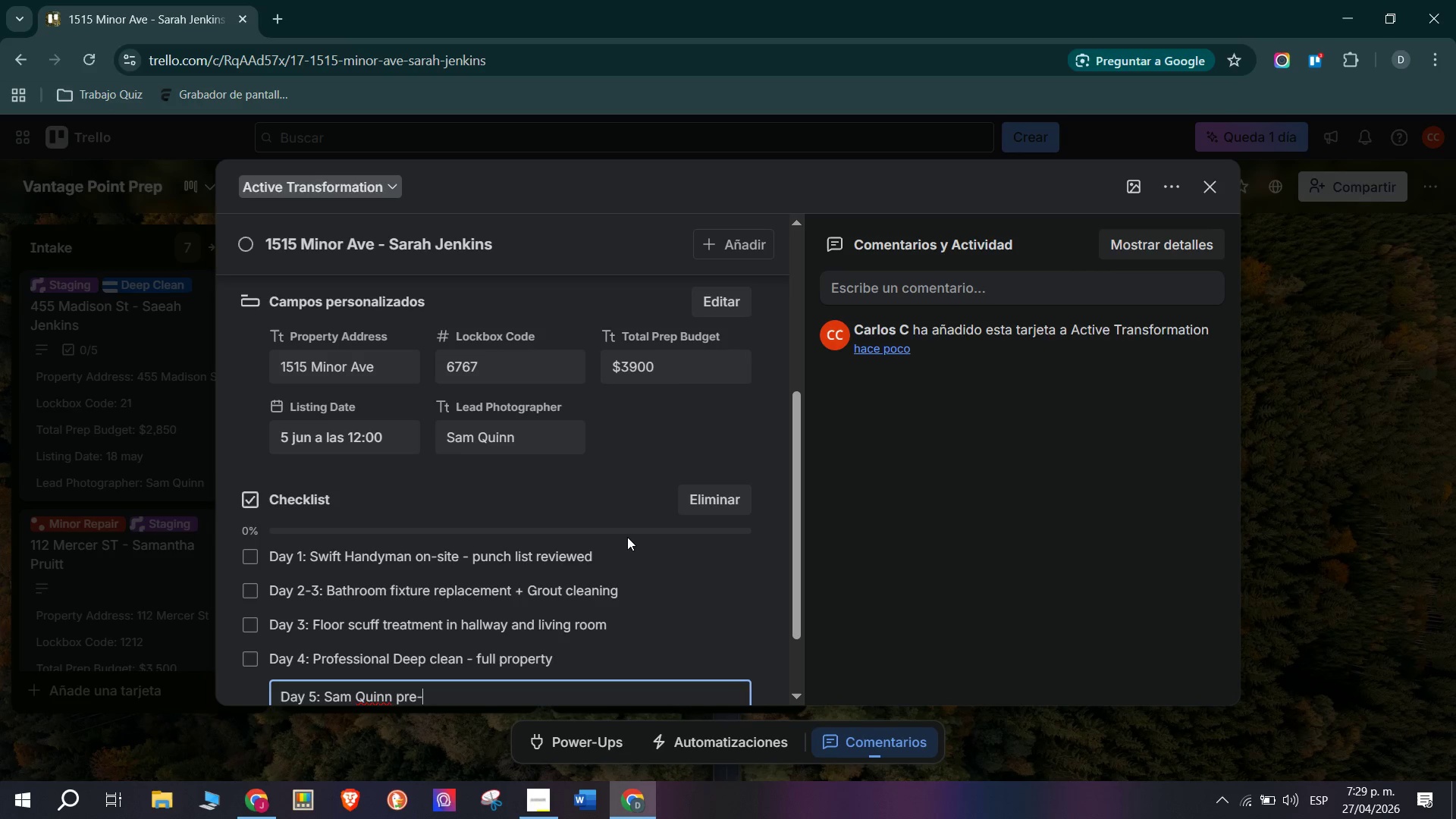 
type(shoot u)
key(Backspace)
type(inspection )
 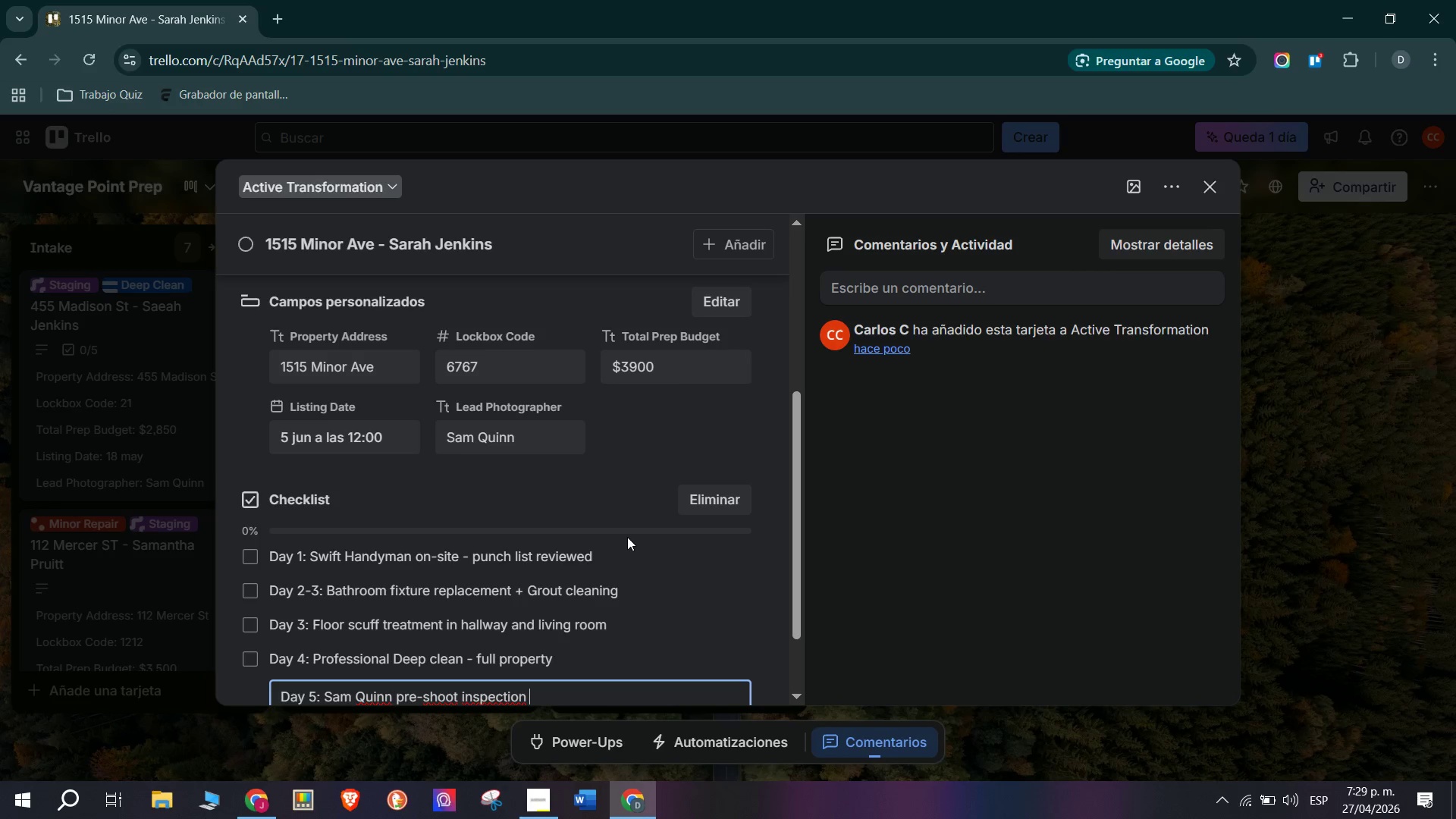 
key(Enter)
 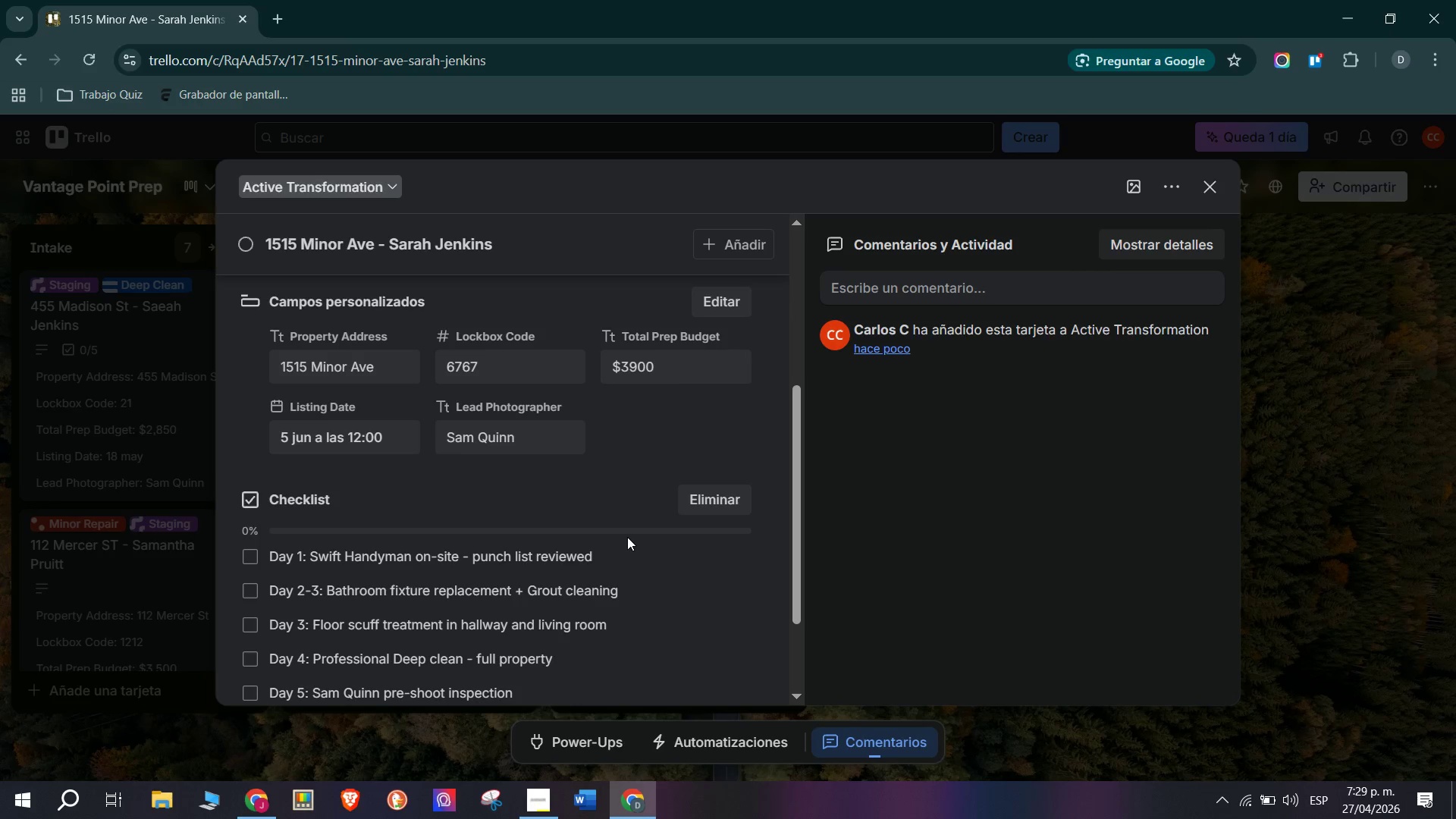 
type(Day 6 )
key(Backspace)
type(> Final photography session)
 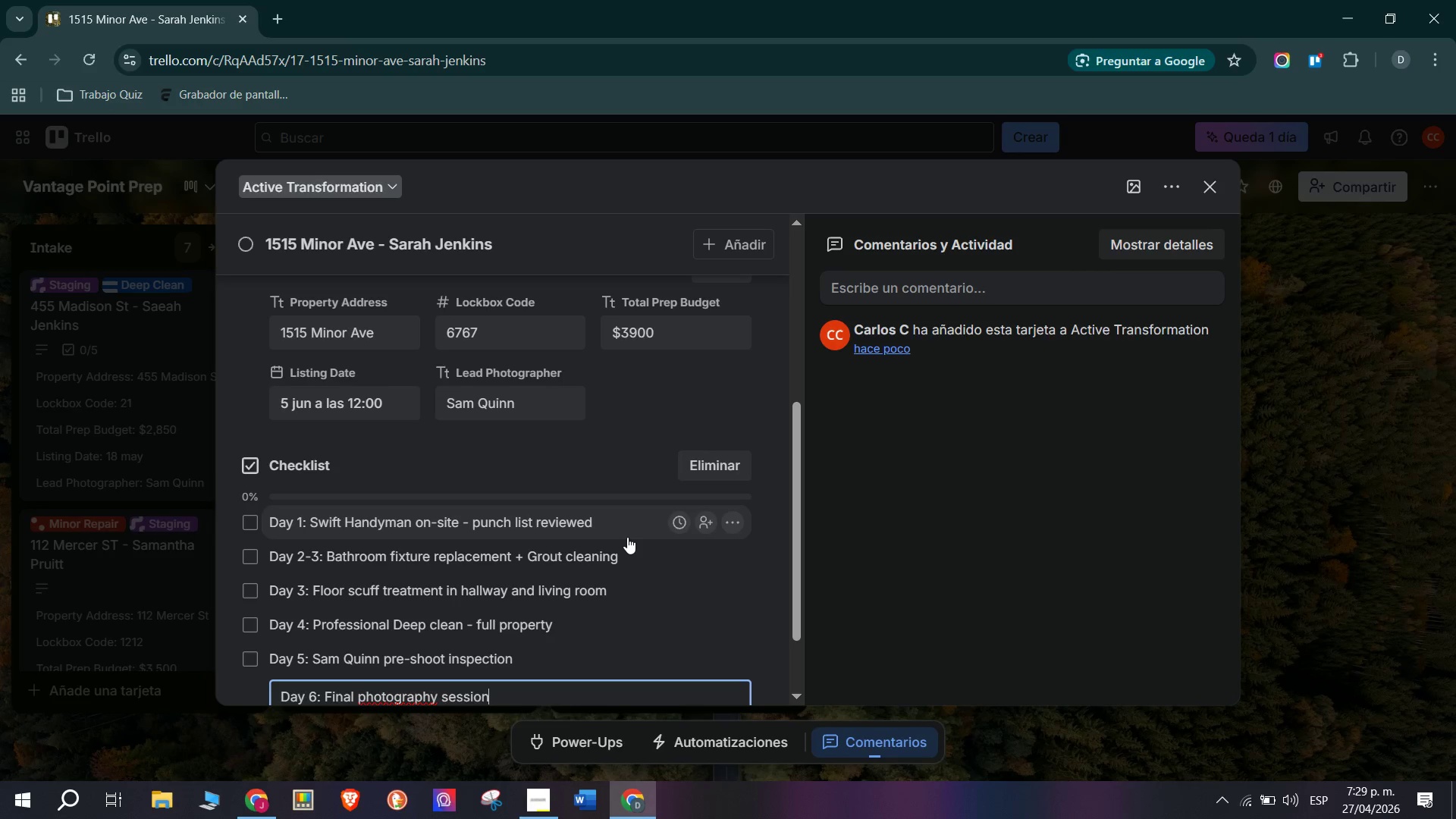 
key(Enter)
 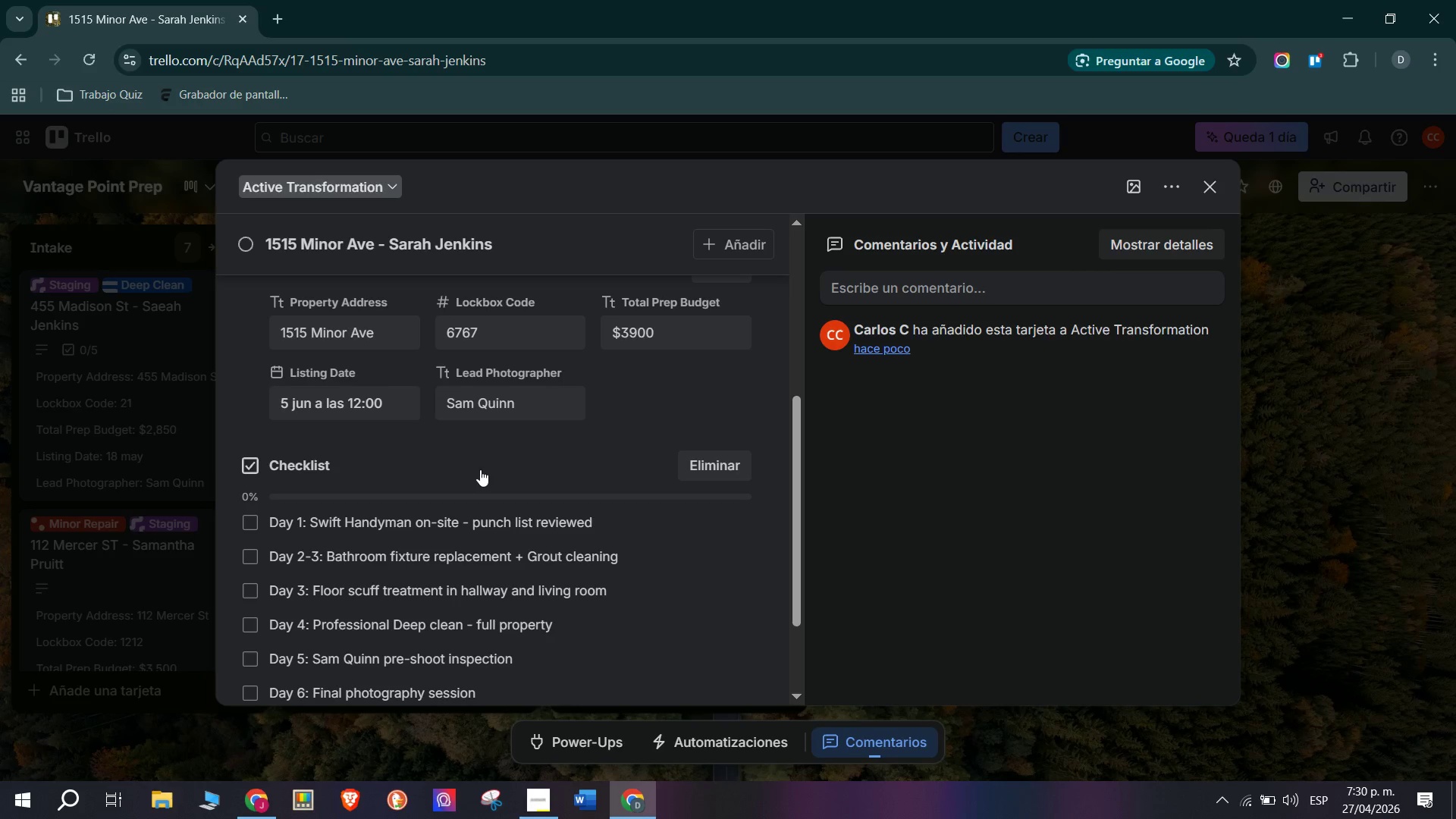 
wait(12.36)
 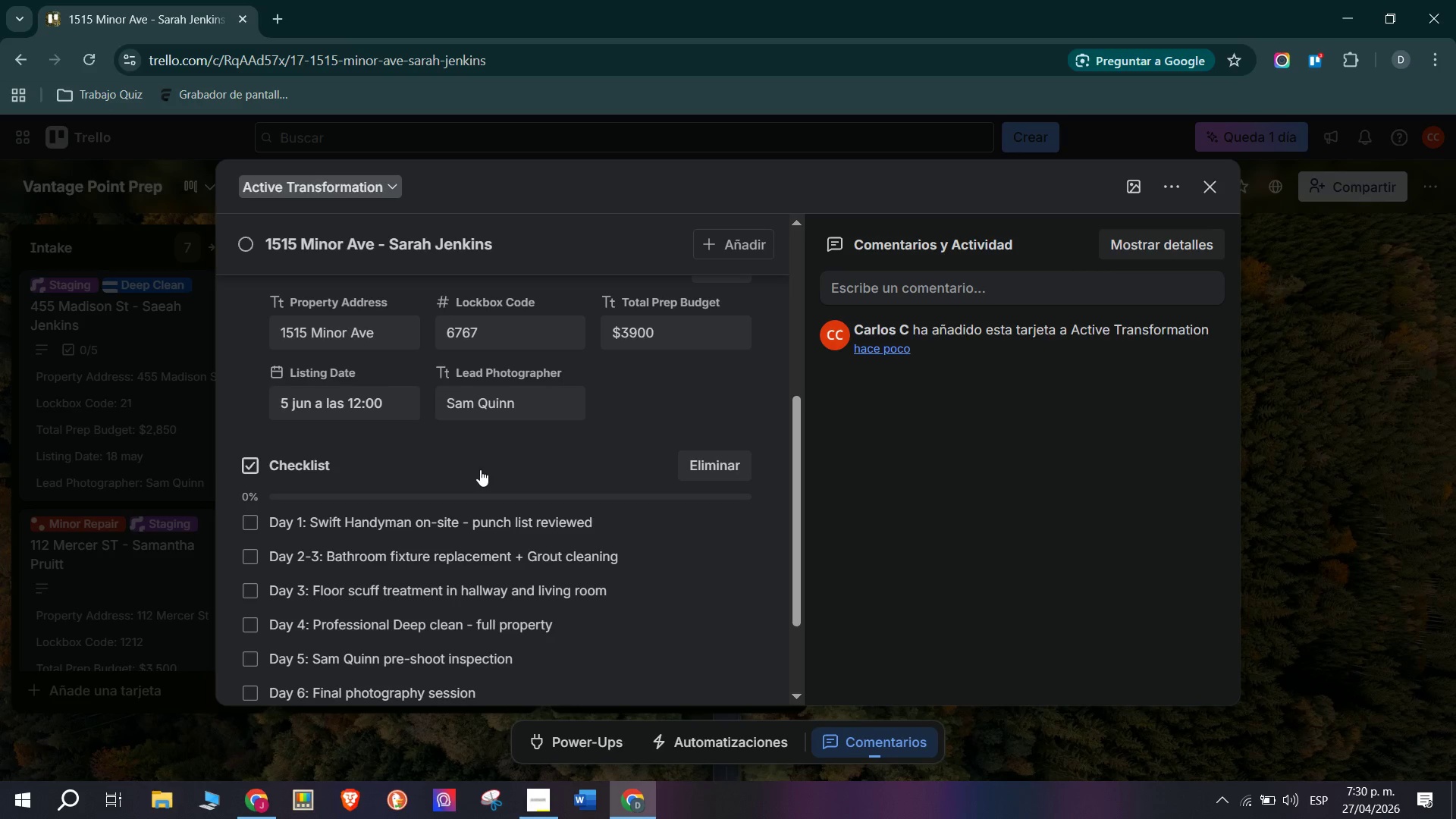 
scroll: coordinate [535, 404], scroll_direction: up, amount: 1.0
 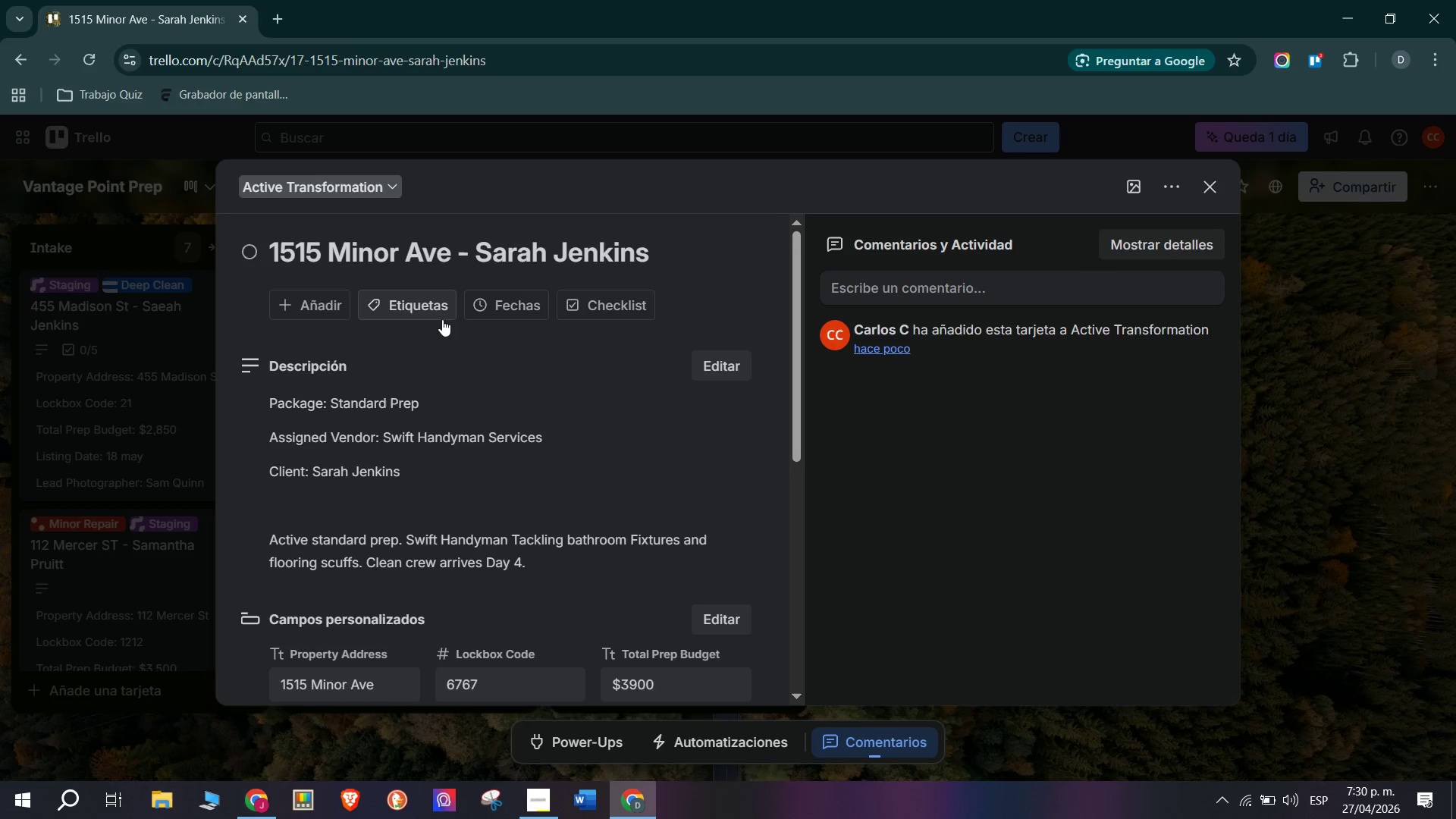 
left_click([439, 320])
 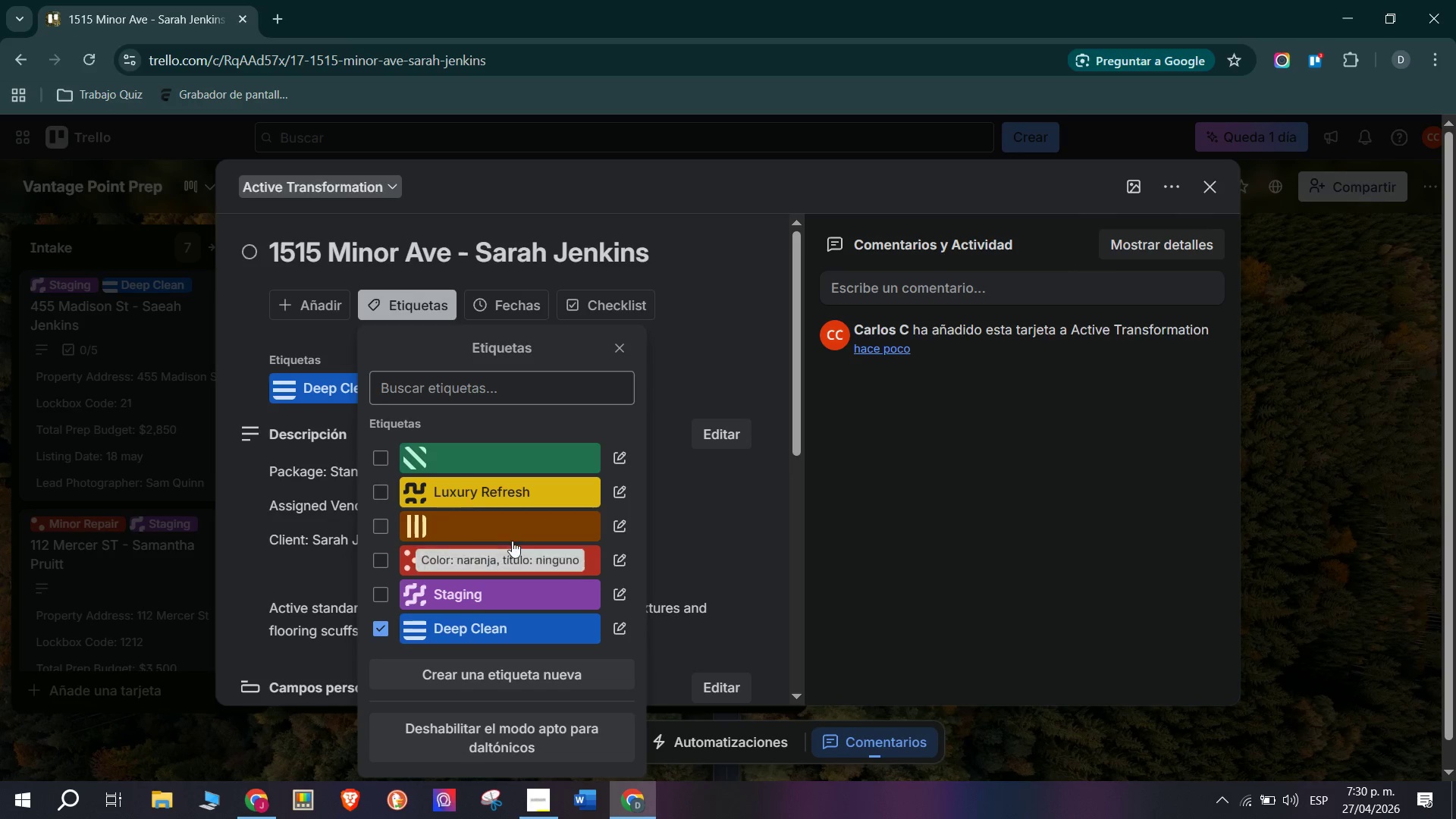 
wait(5.04)
 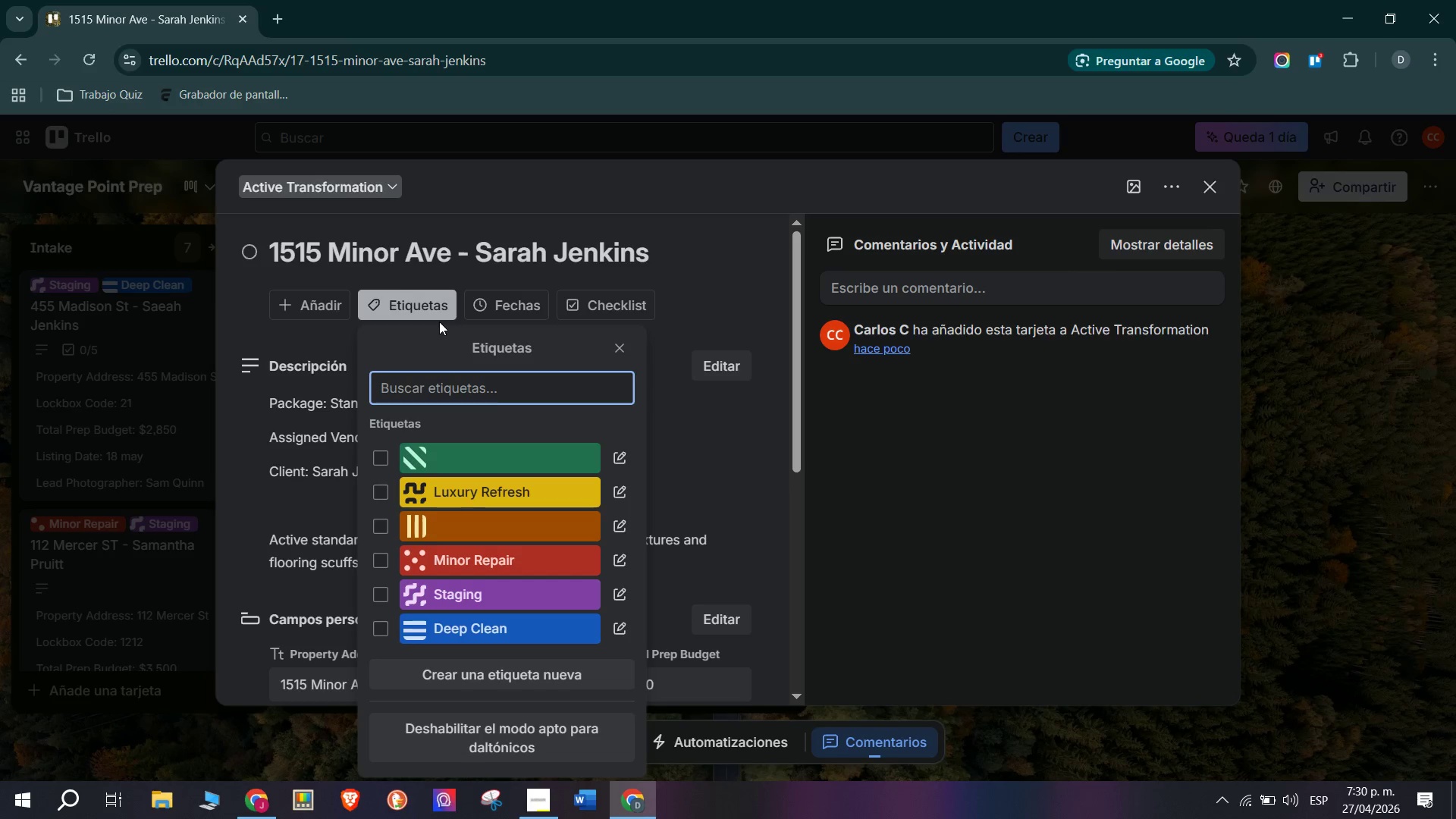 
mouse_move([513, 546])
 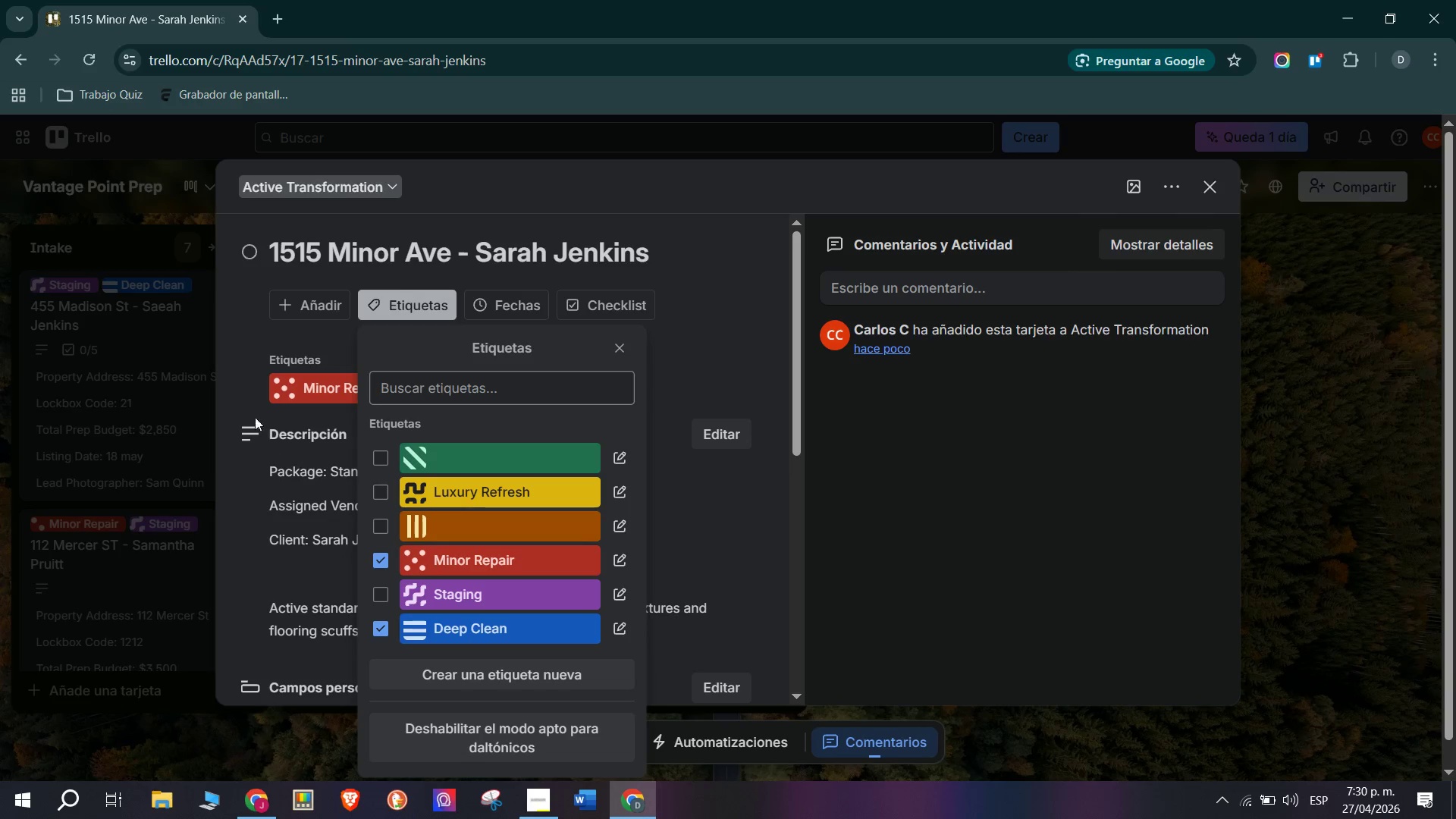 
left_click([234, 369])
 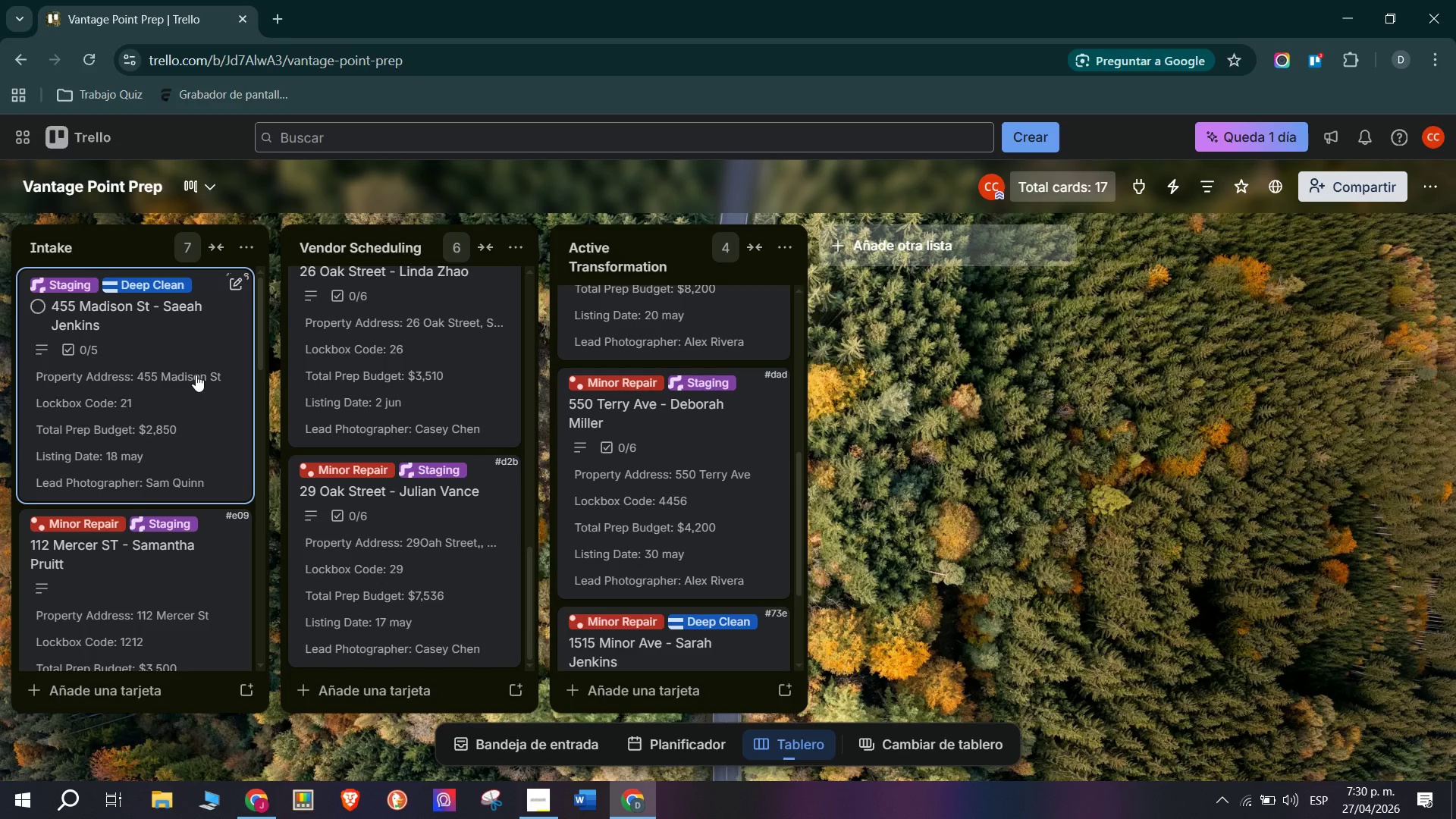 
scroll: coordinate [592, 552], scroll_direction: down, amount: 13.0
 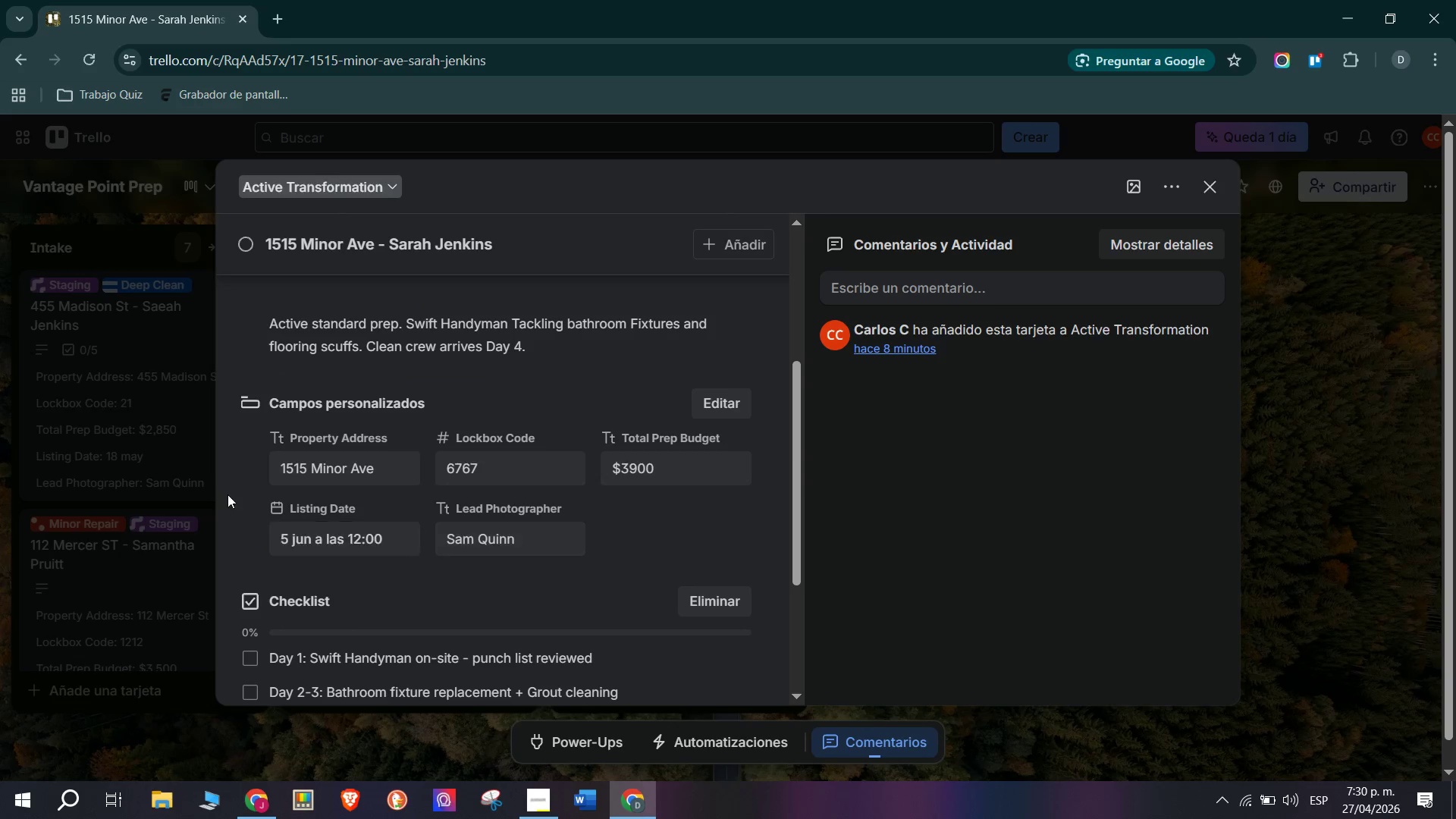 
left_click([122, 472])
 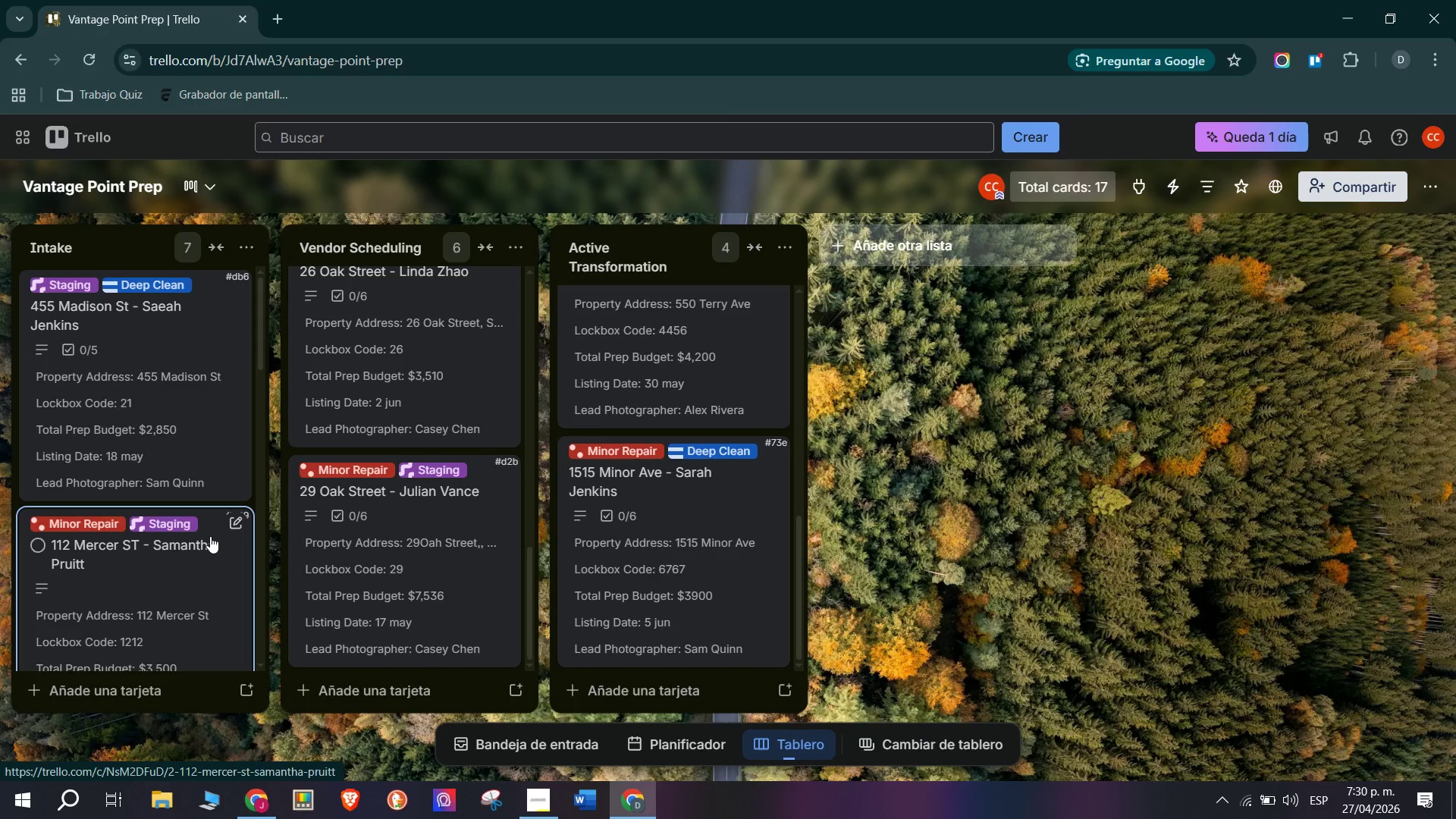 
scroll: coordinate [589, 610], scroll_direction: down, amount: 13.0